 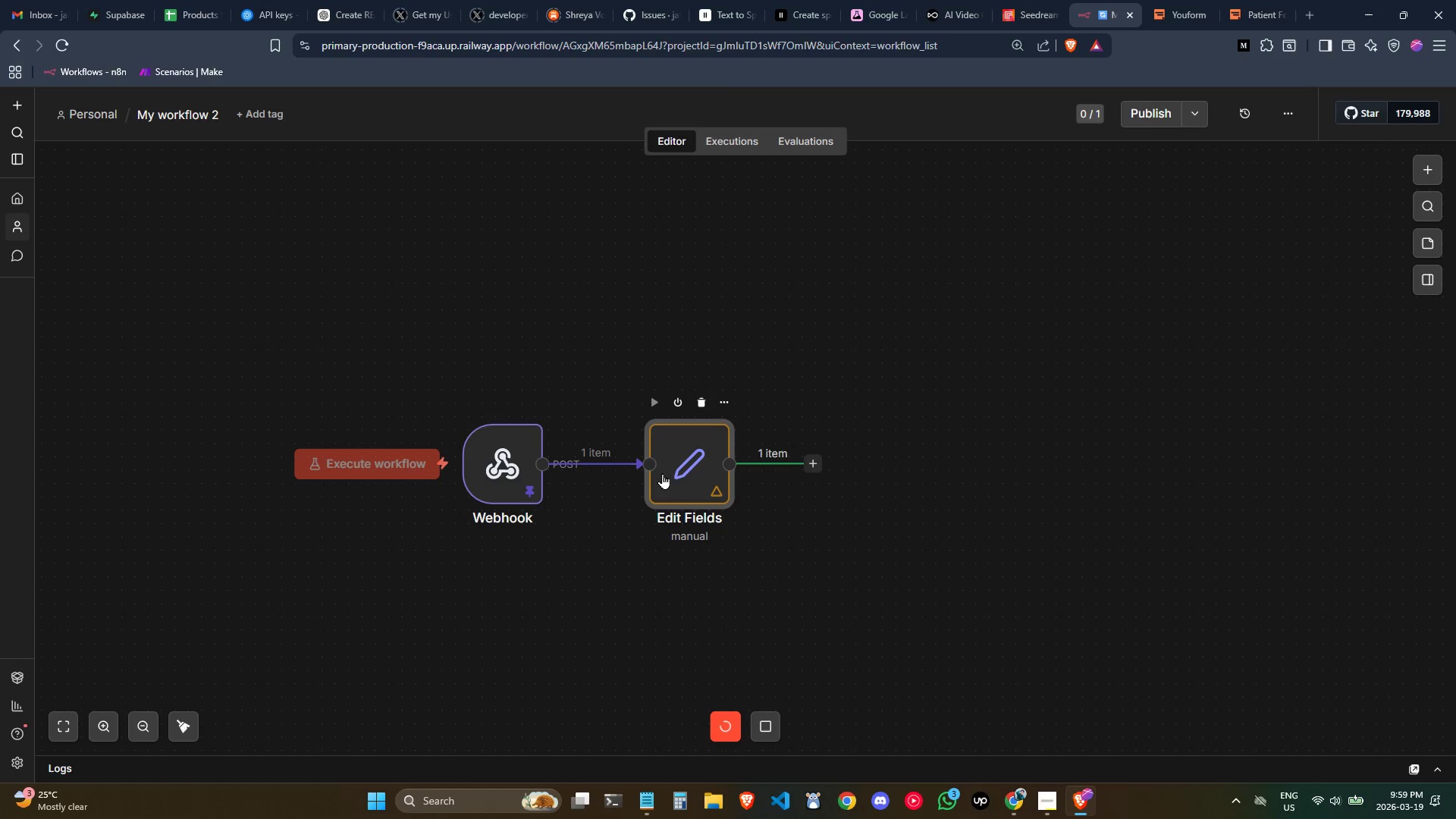 
scroll: coordinate [869, 394], scroll_direction: none, amount: 0.0
 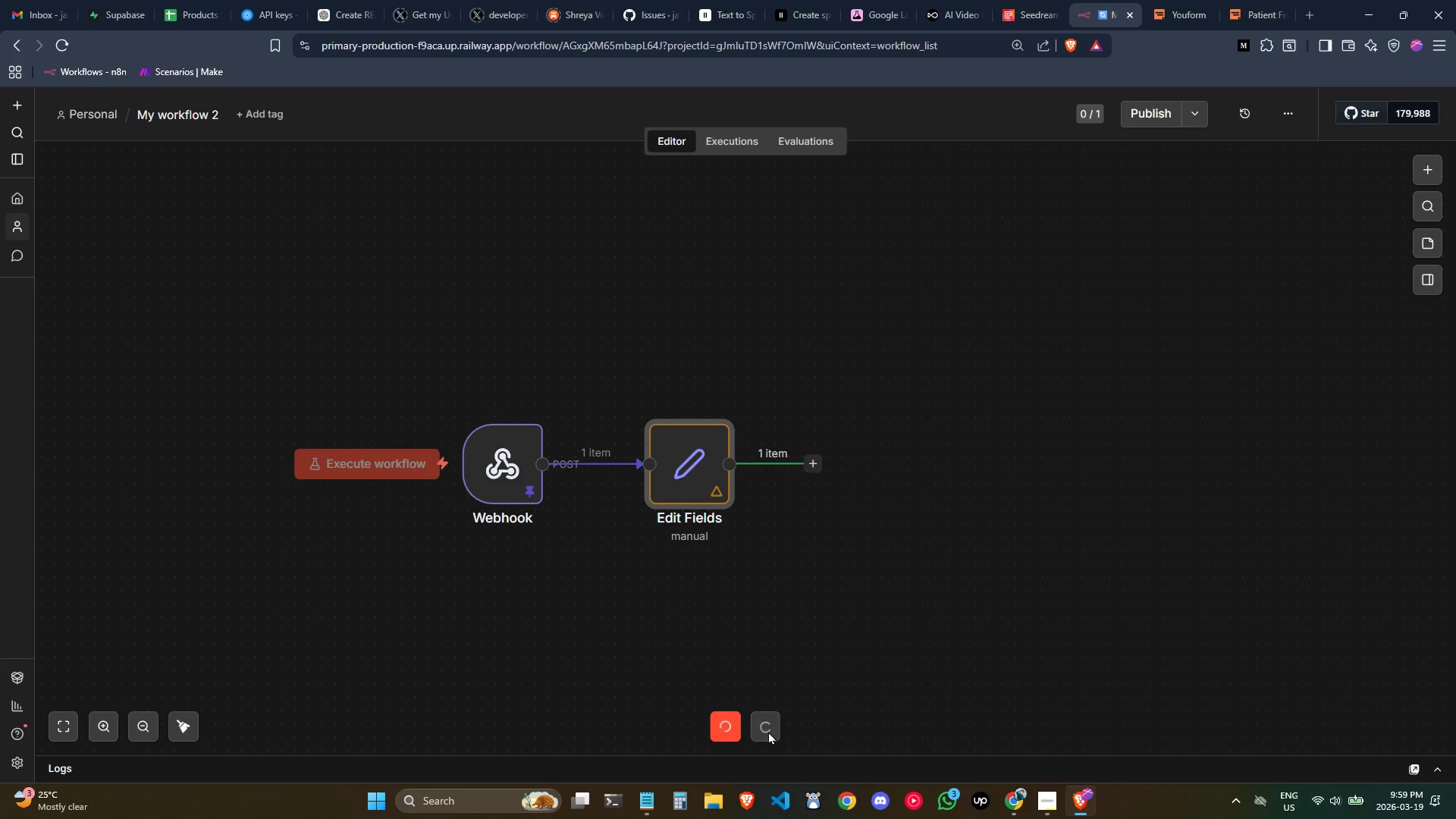 
wait(7.05)
 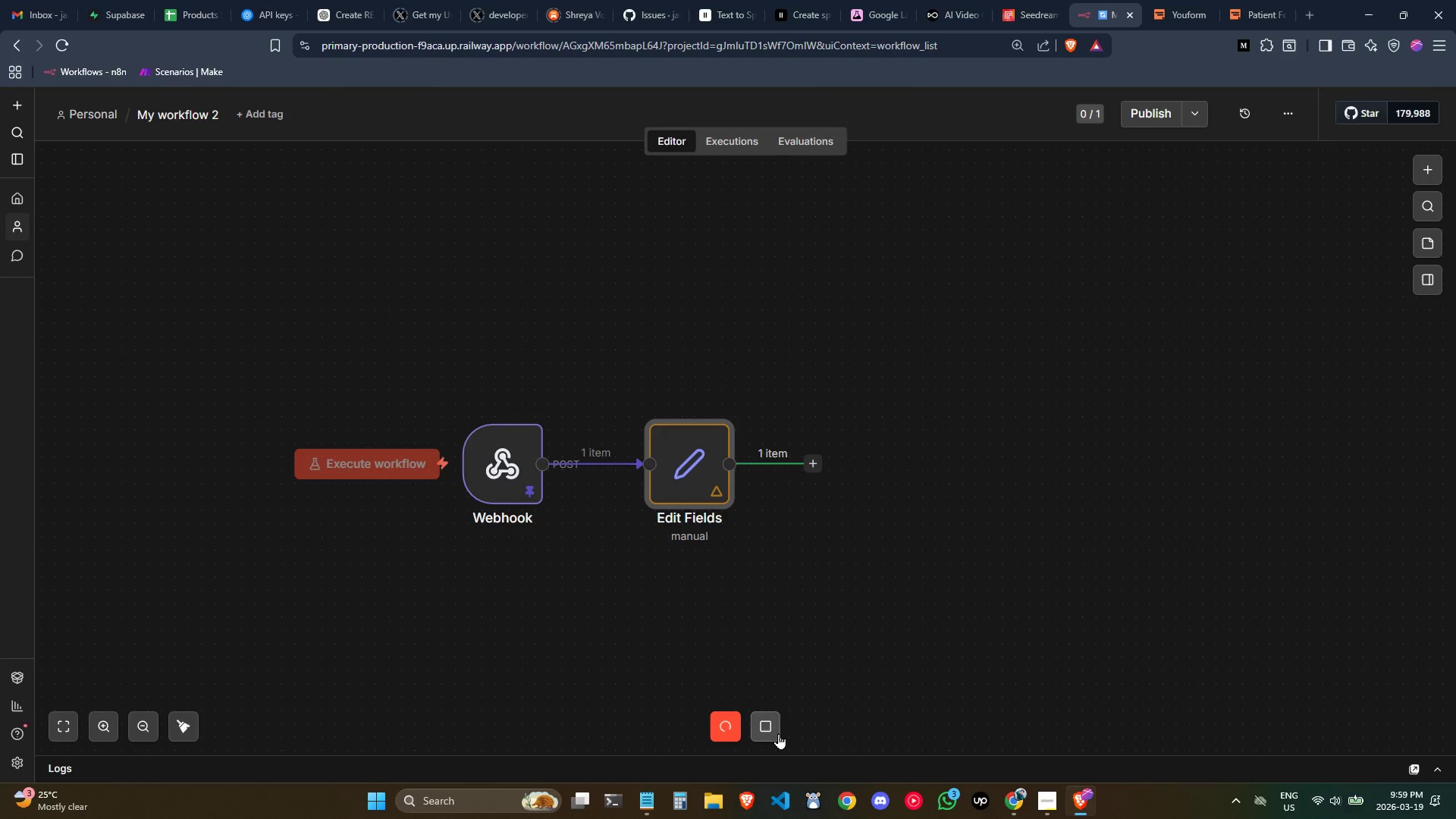 
left_click([403, 457])
 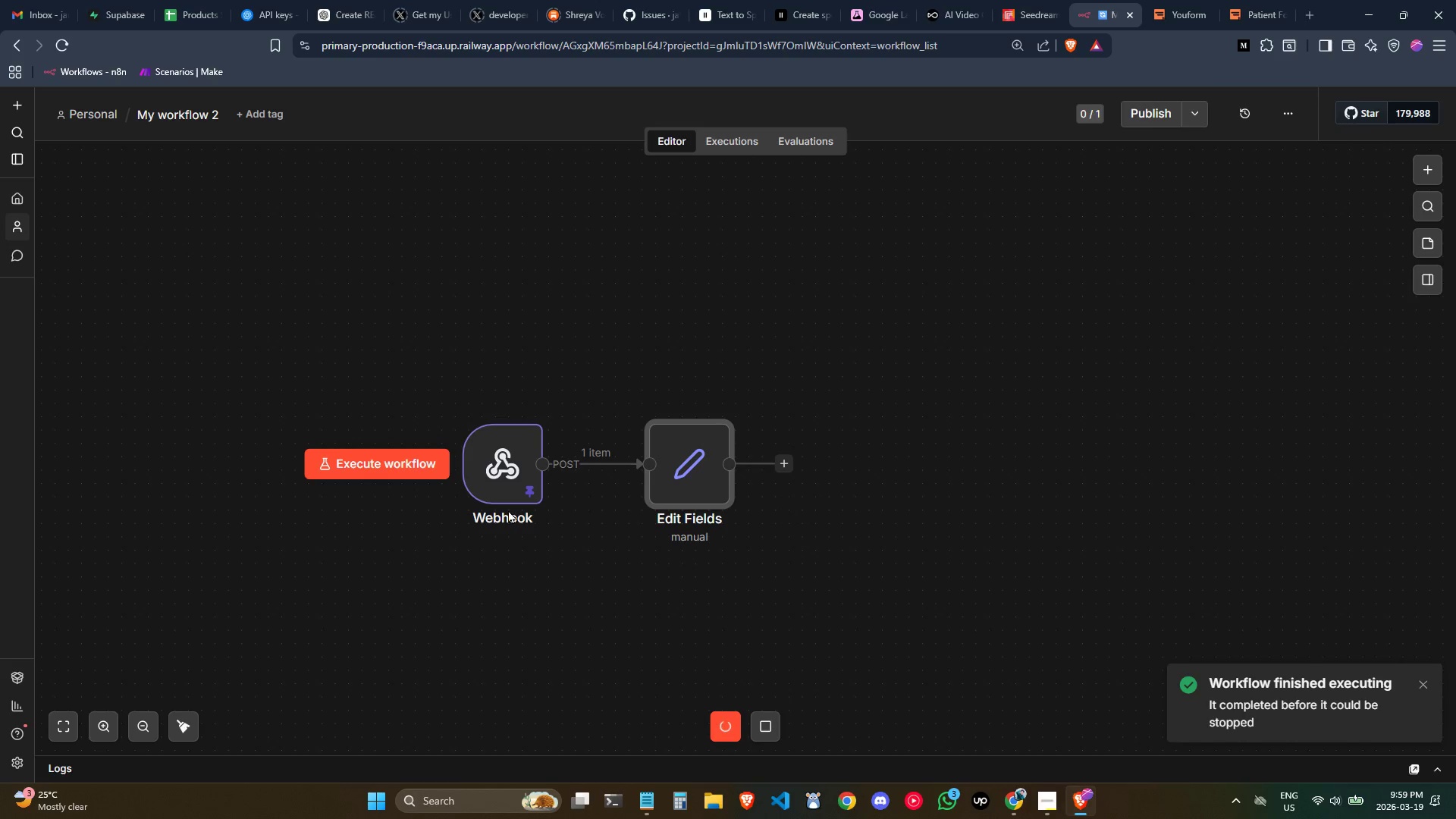 
double_click([505, 474])
 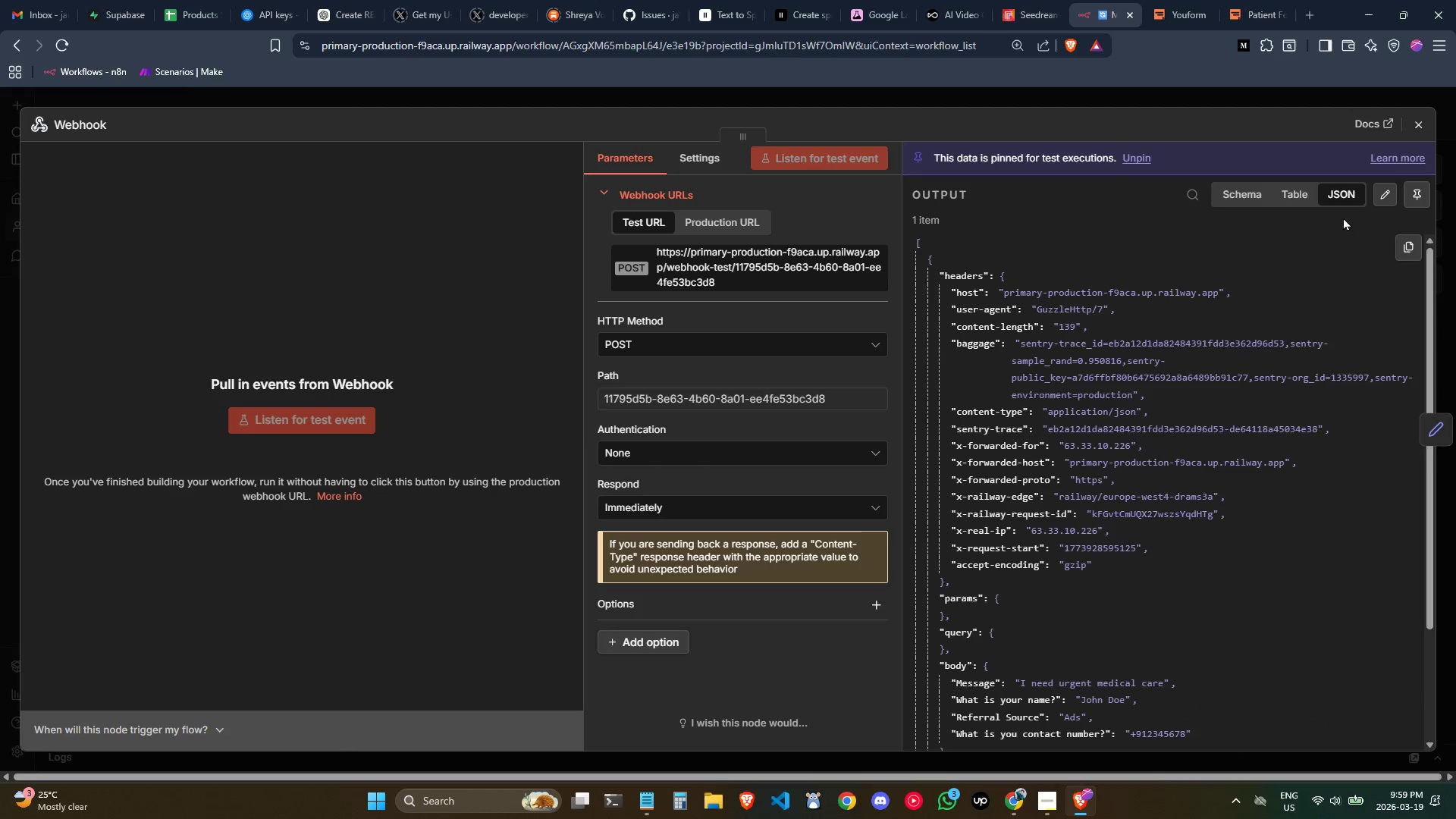 
left_click([1406, 131])
 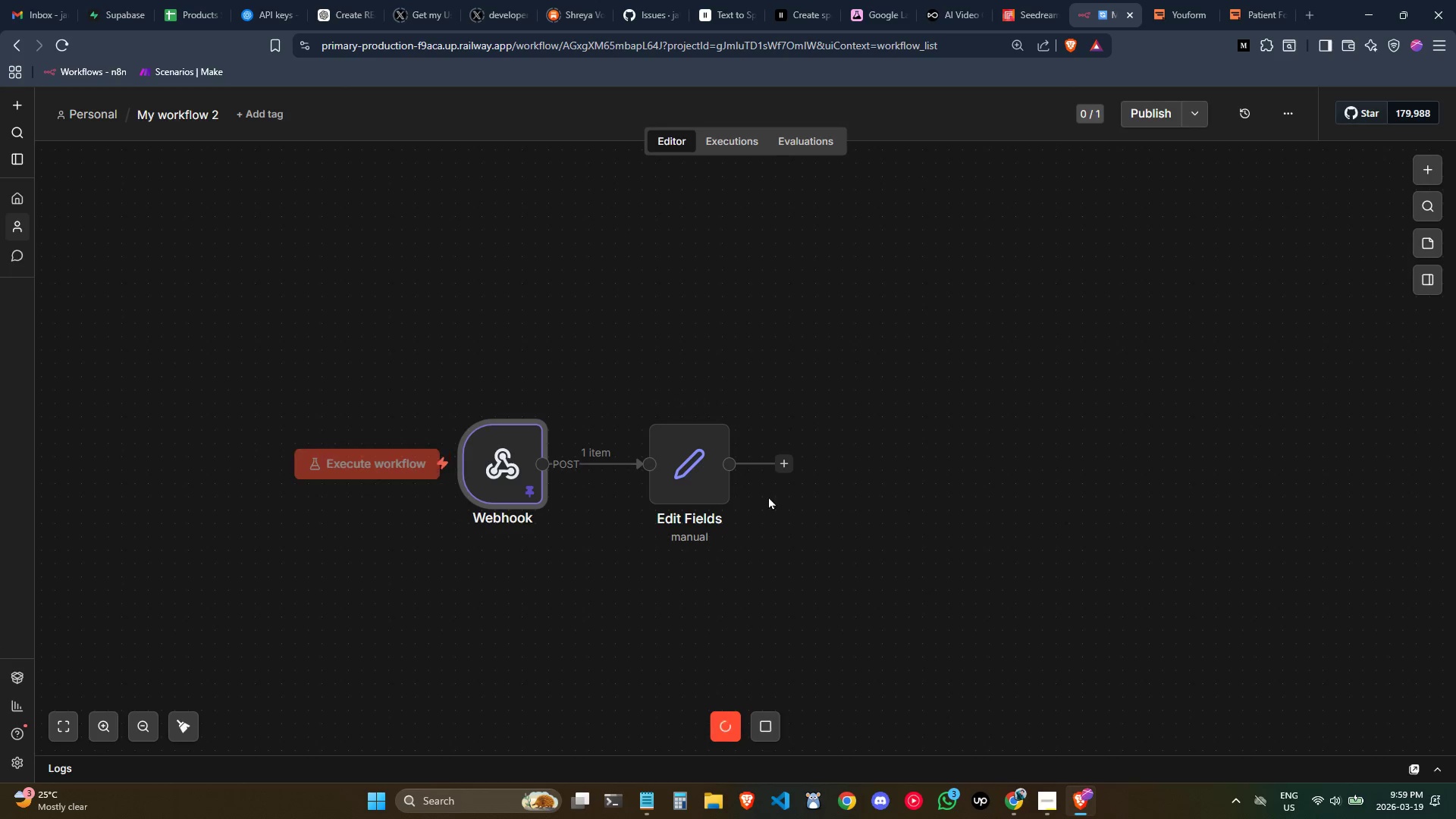 
double_click([696, 472])
 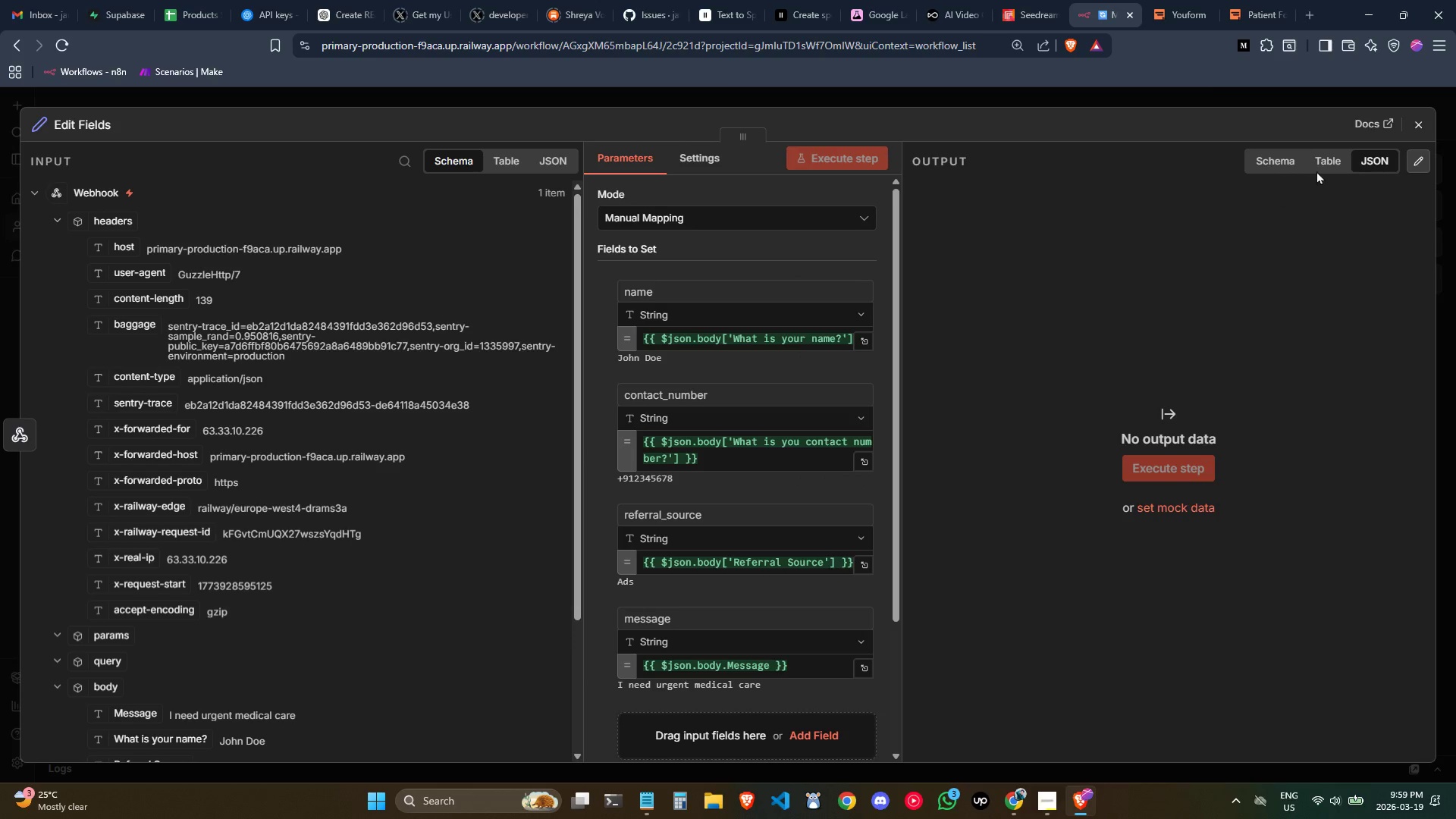 
left_click([1419, 124])
 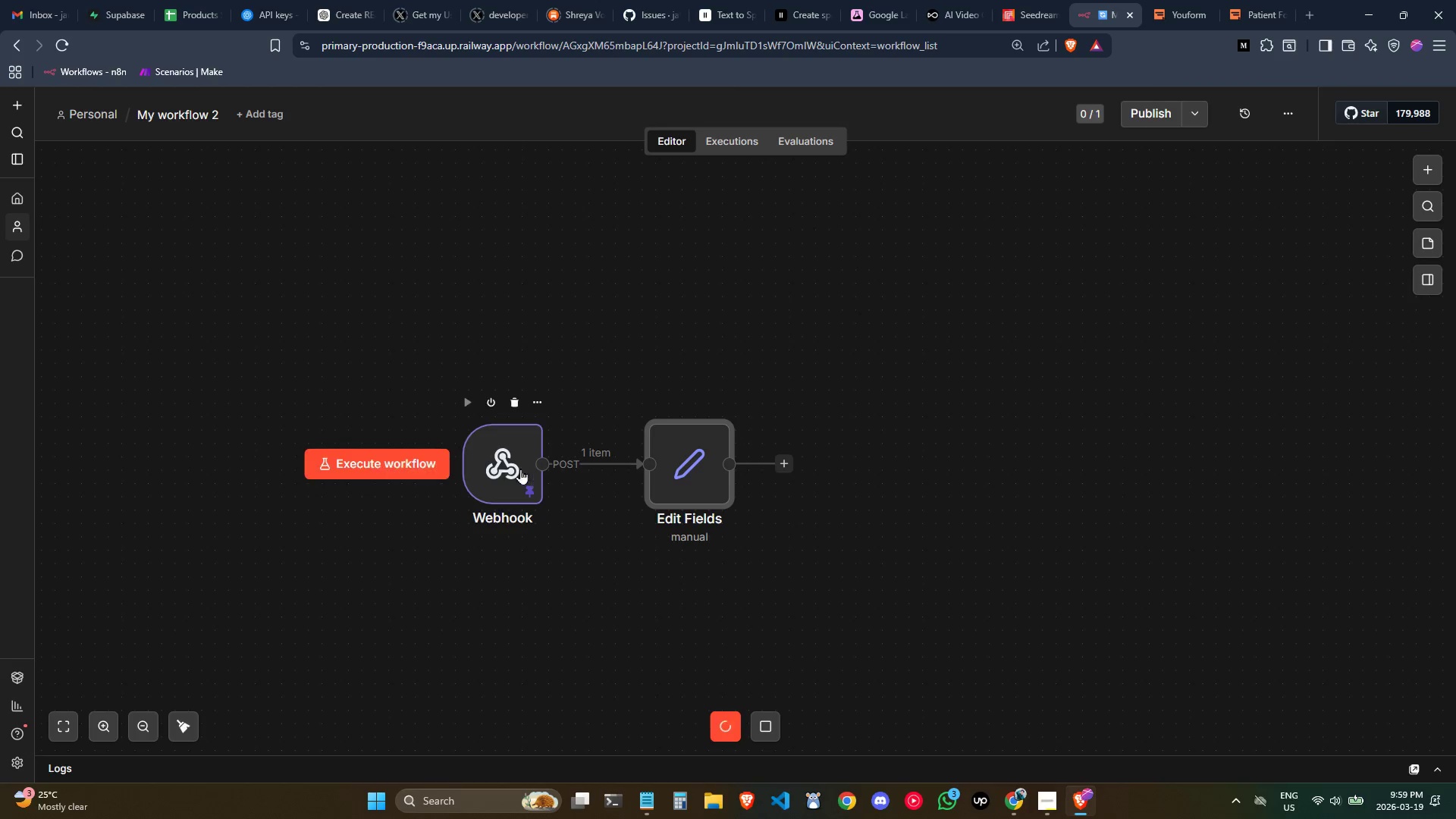 
double_click([517, 467])
 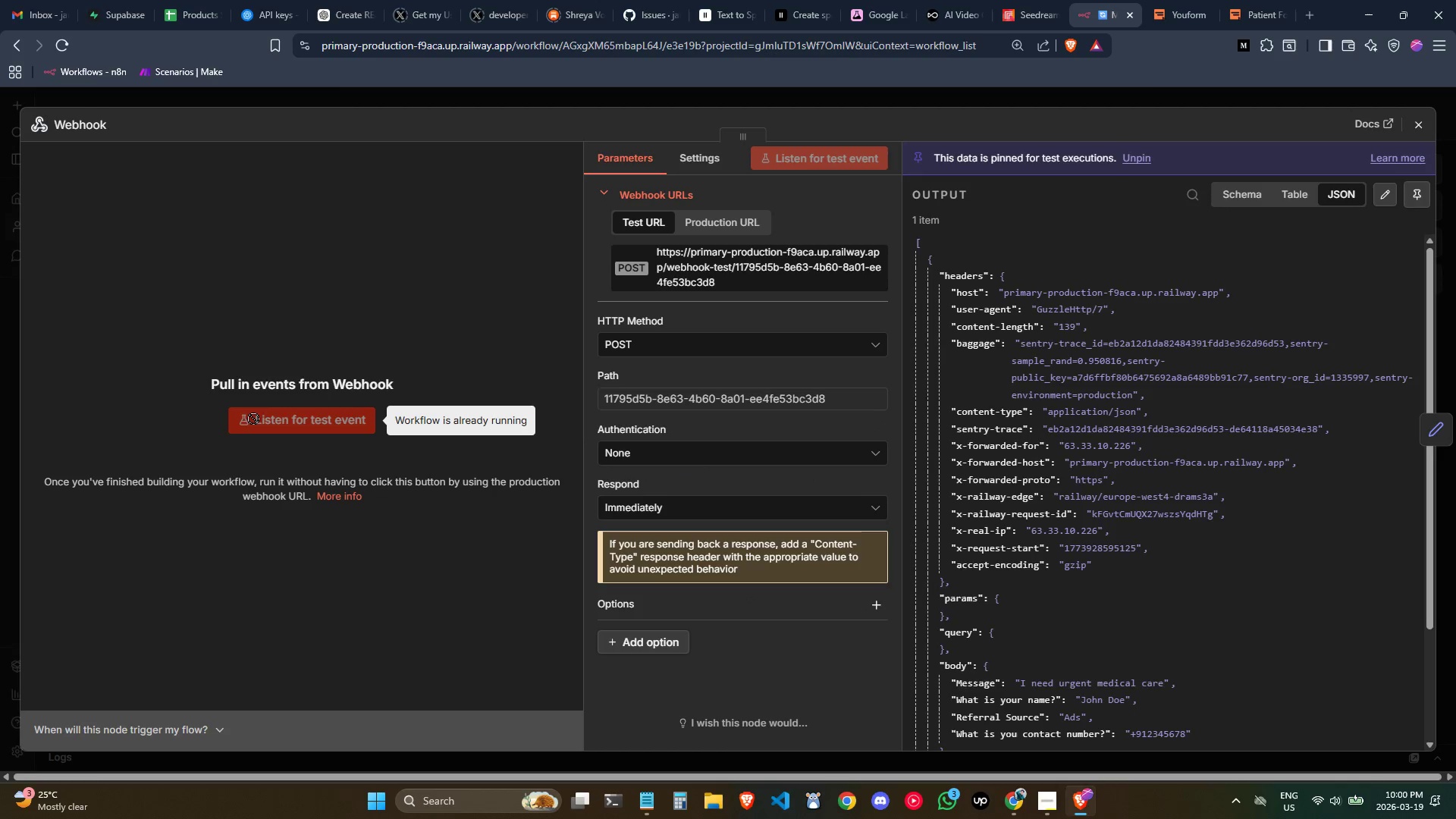 
wait(5.33)
 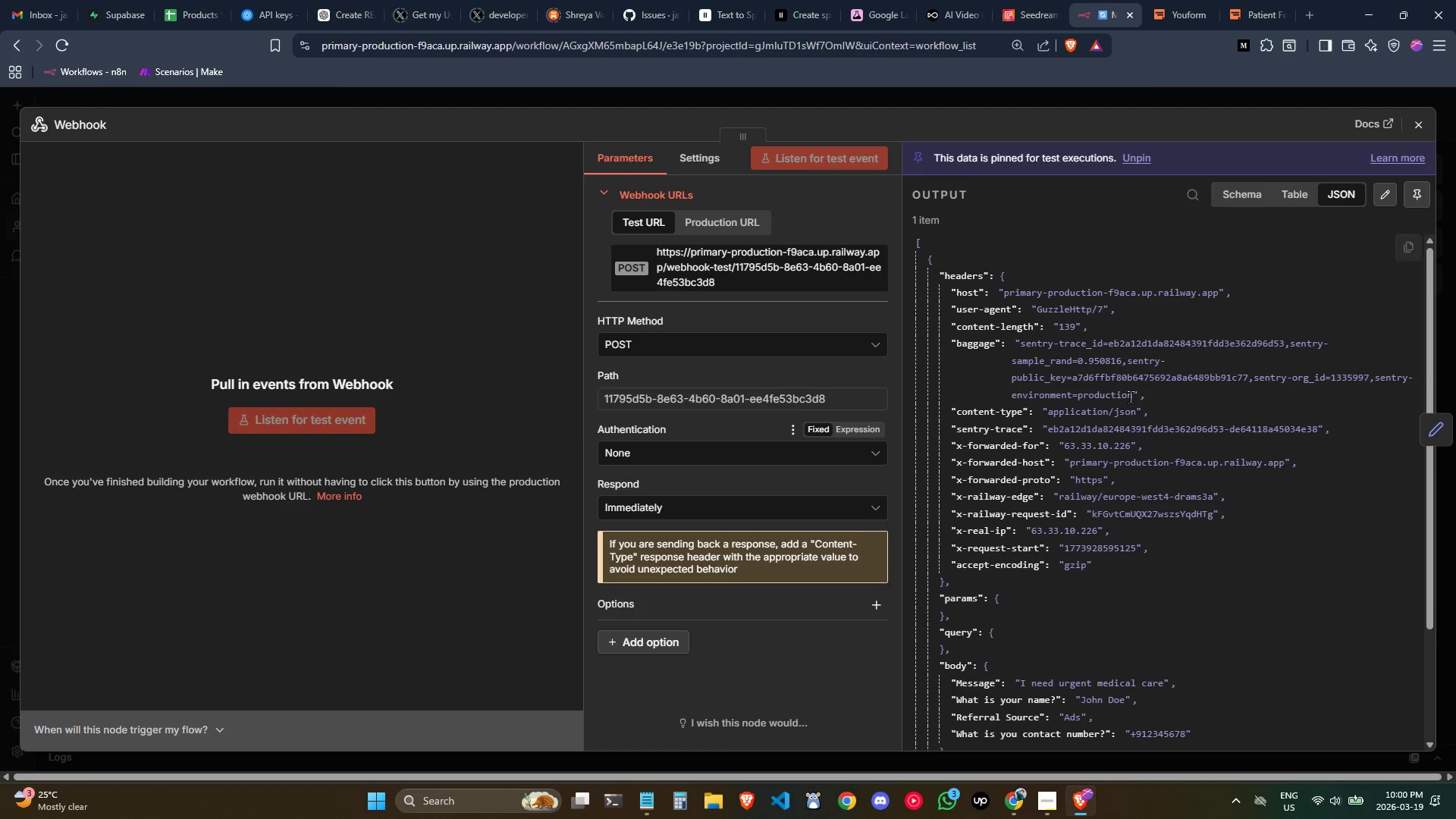 
left_click([1420, 124])
 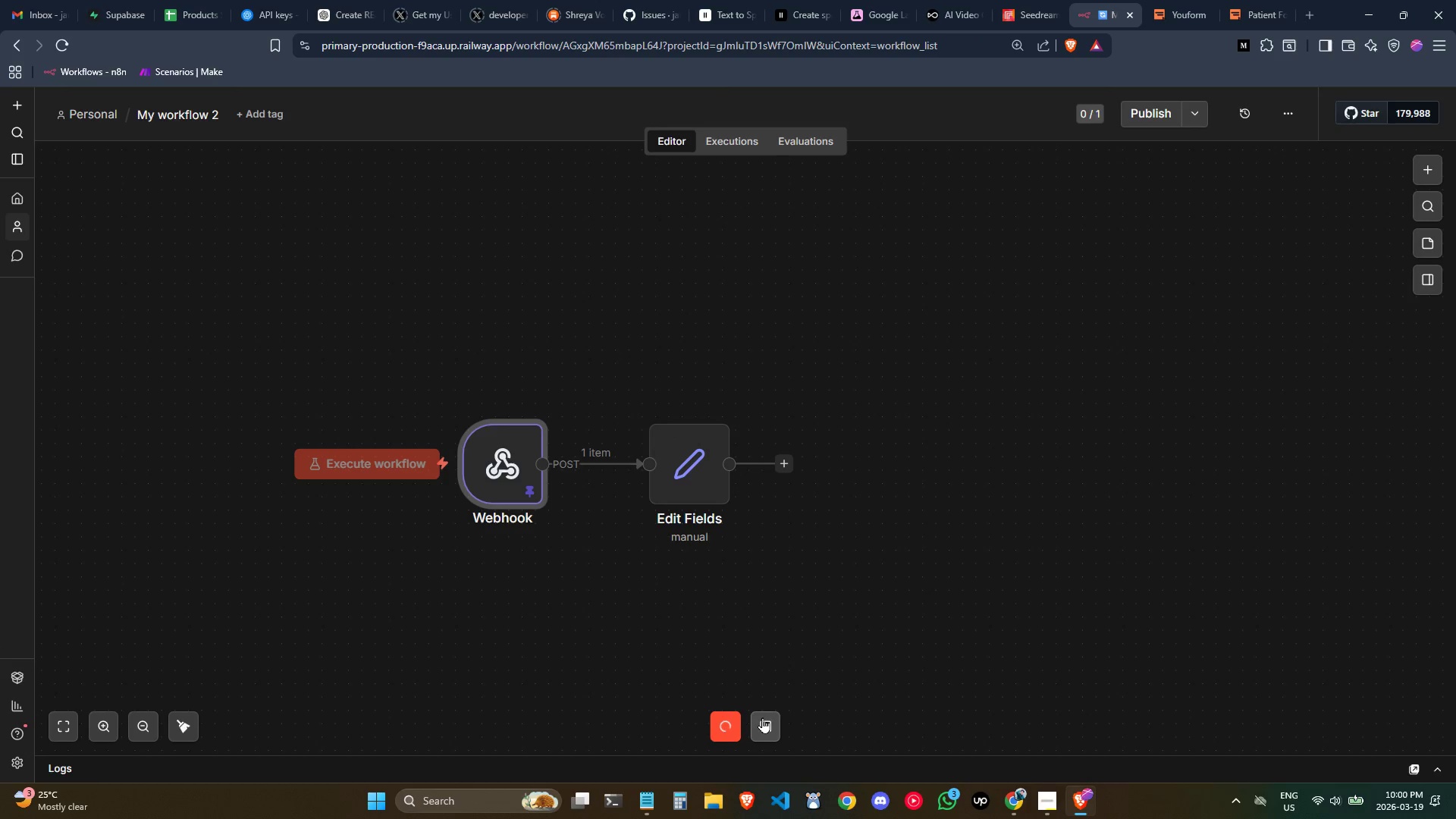 
left_click([762, 718])
 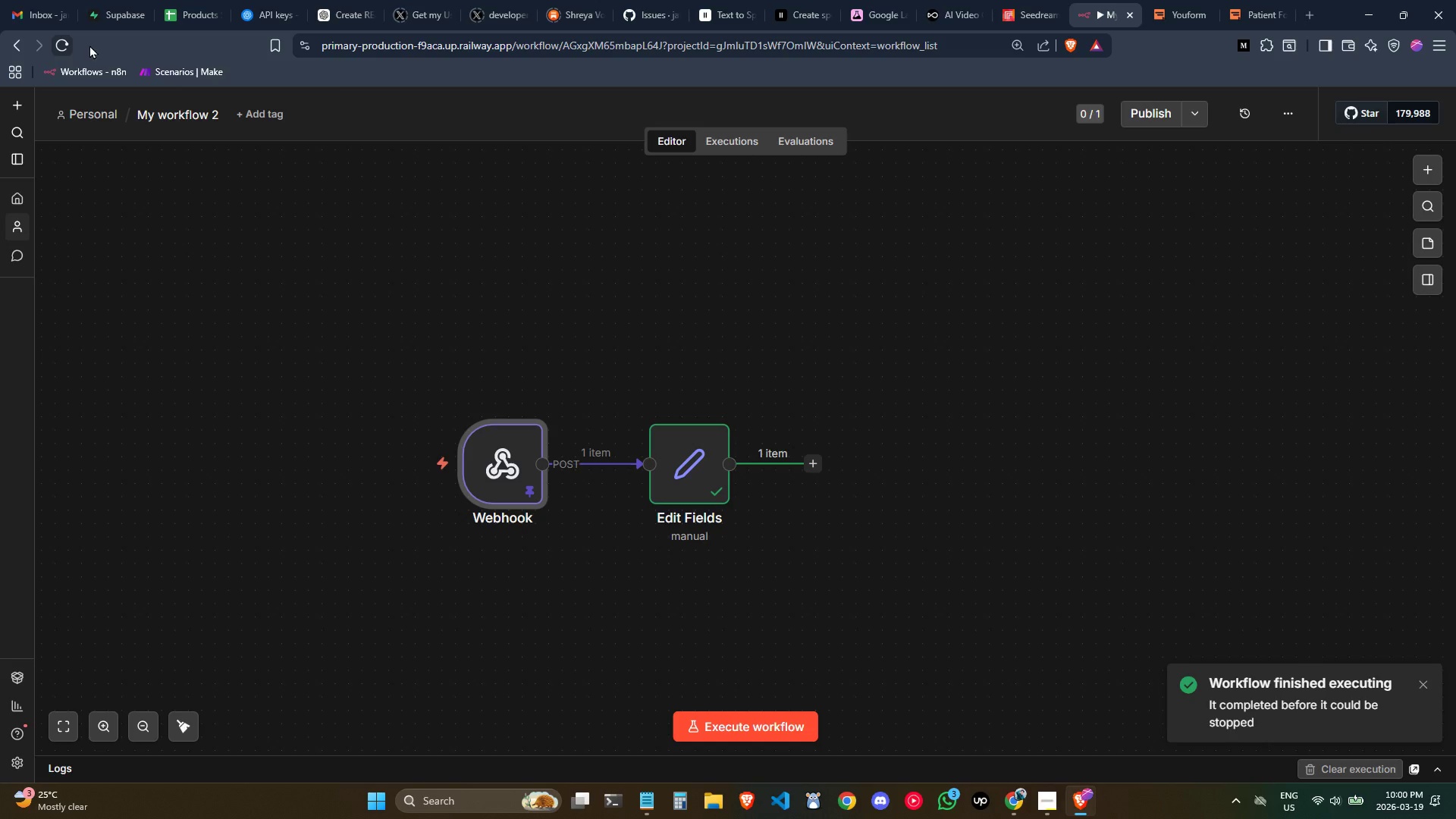 
left_click([681, 456])
 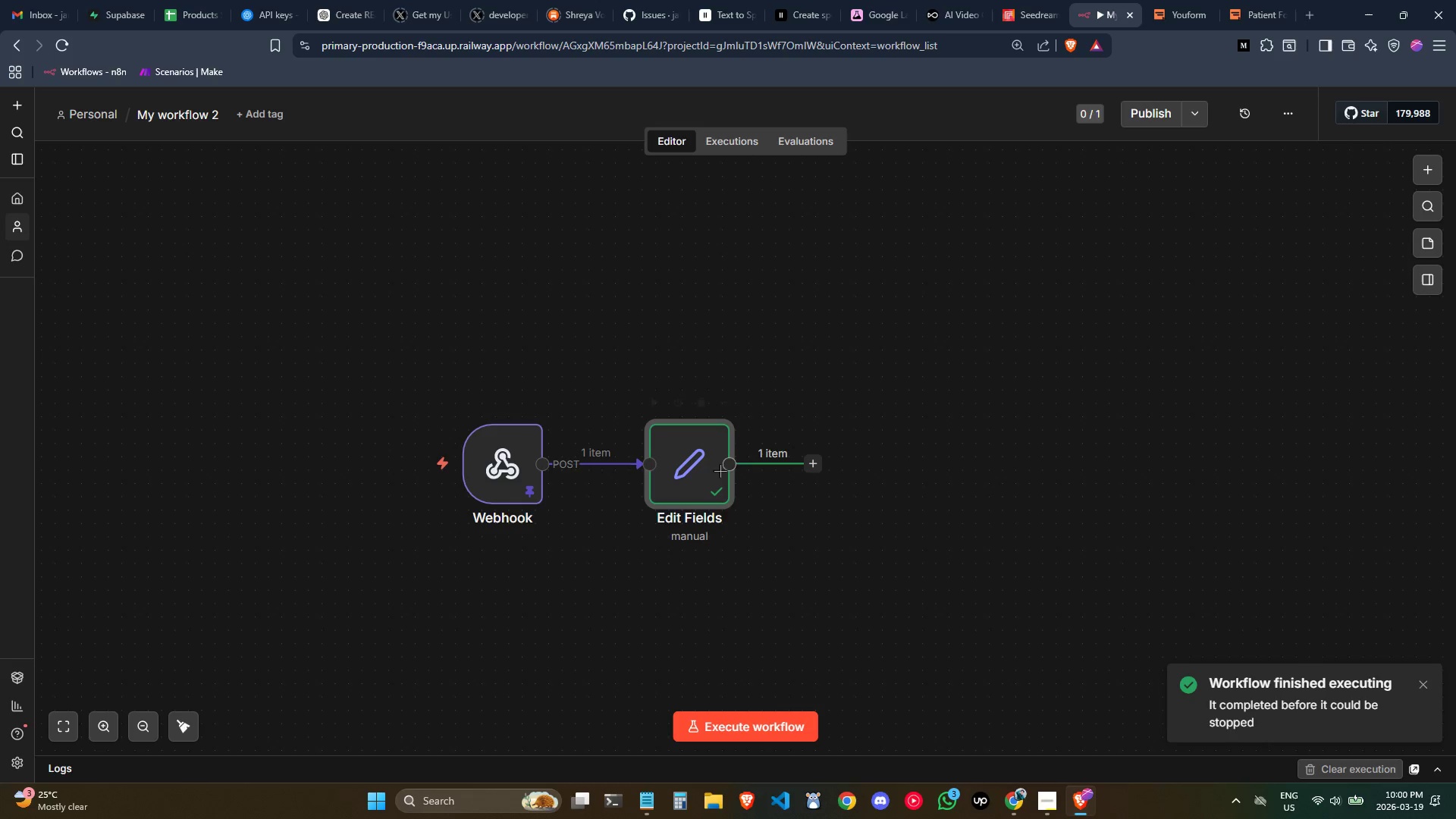 
double_click([714, 468])
 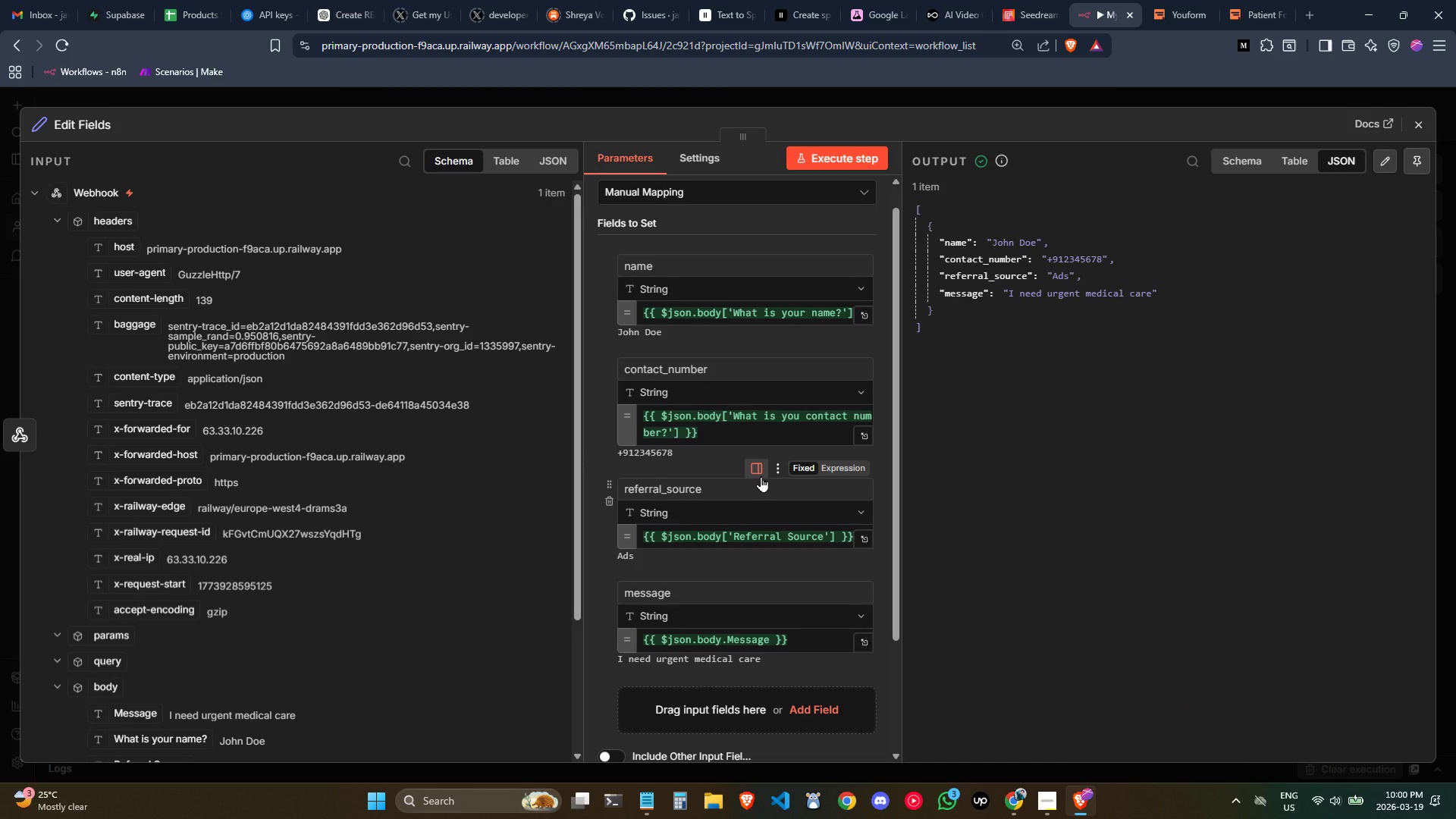 
wait(16.53)
 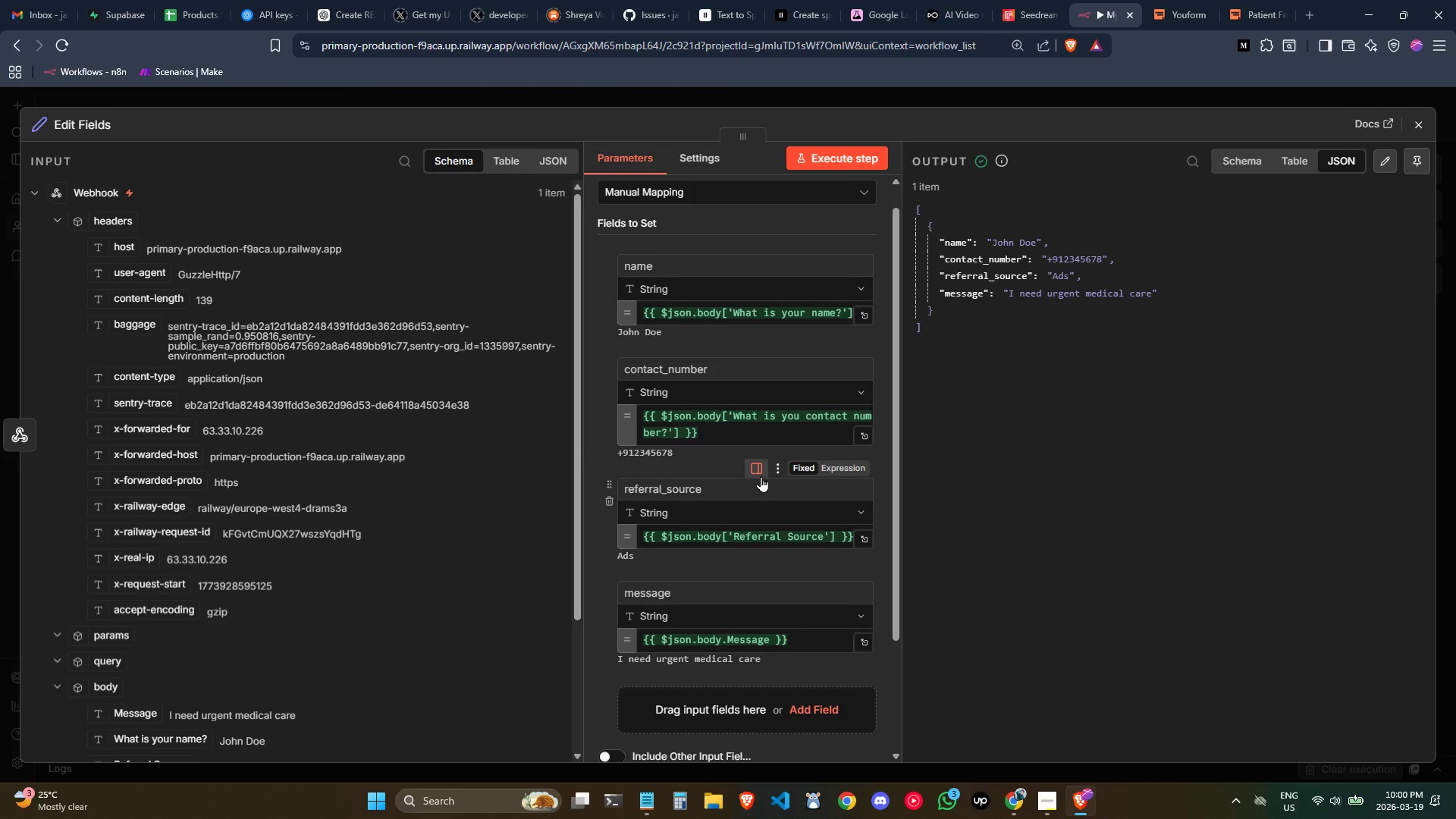 
left_click([651, 800])
 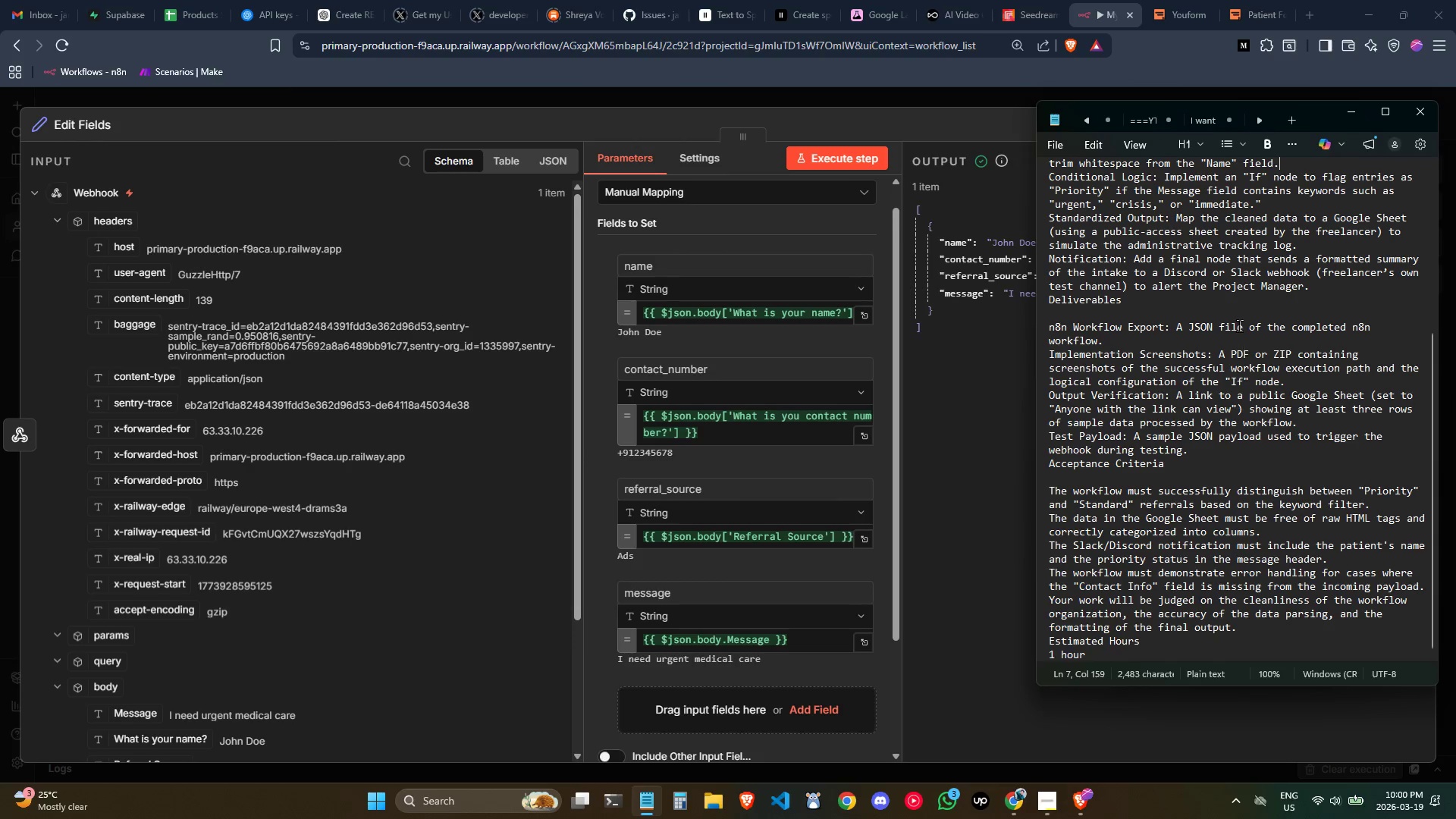 
left_click([1234, 306])
 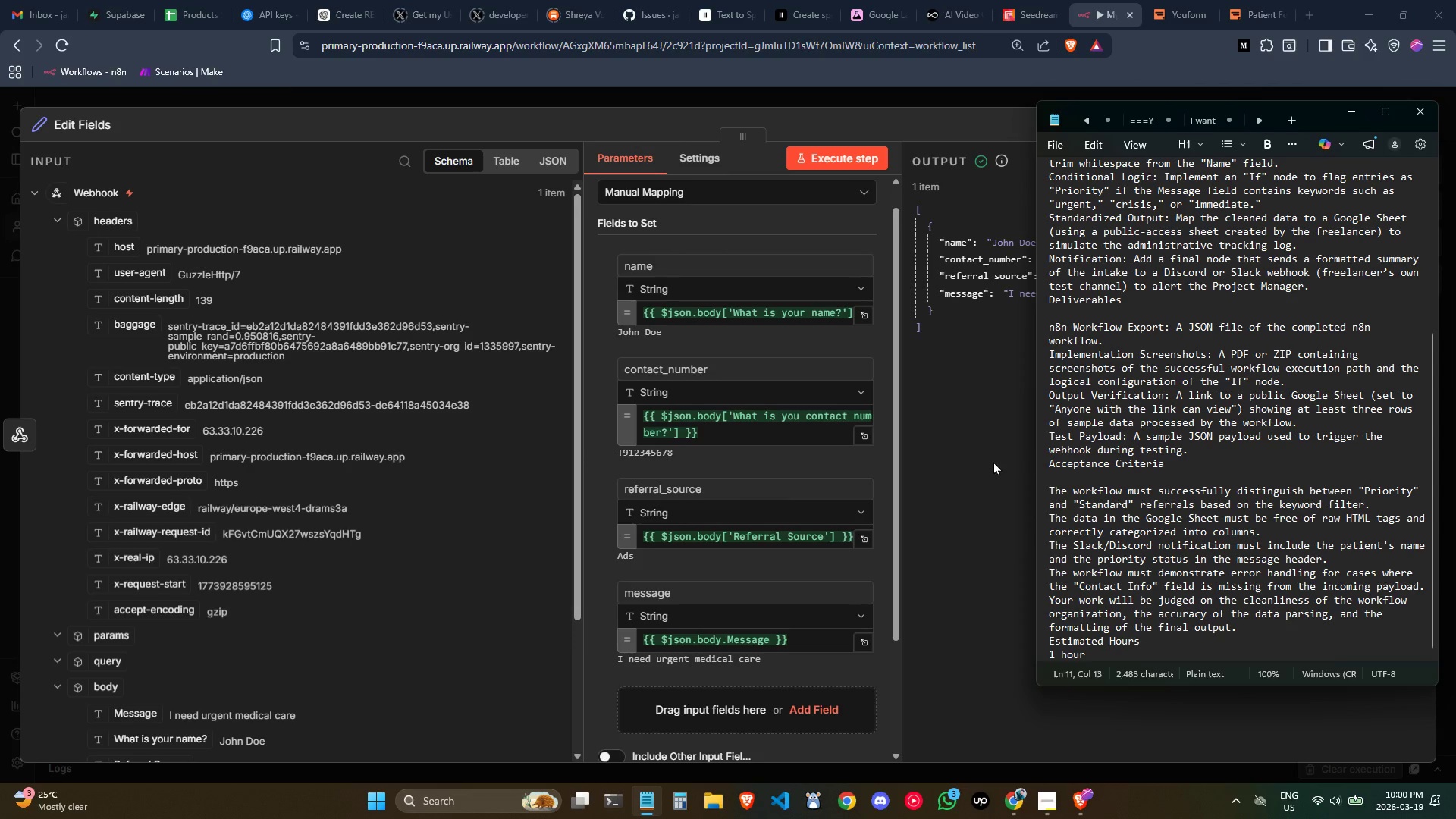 
left_click([970, 450])
 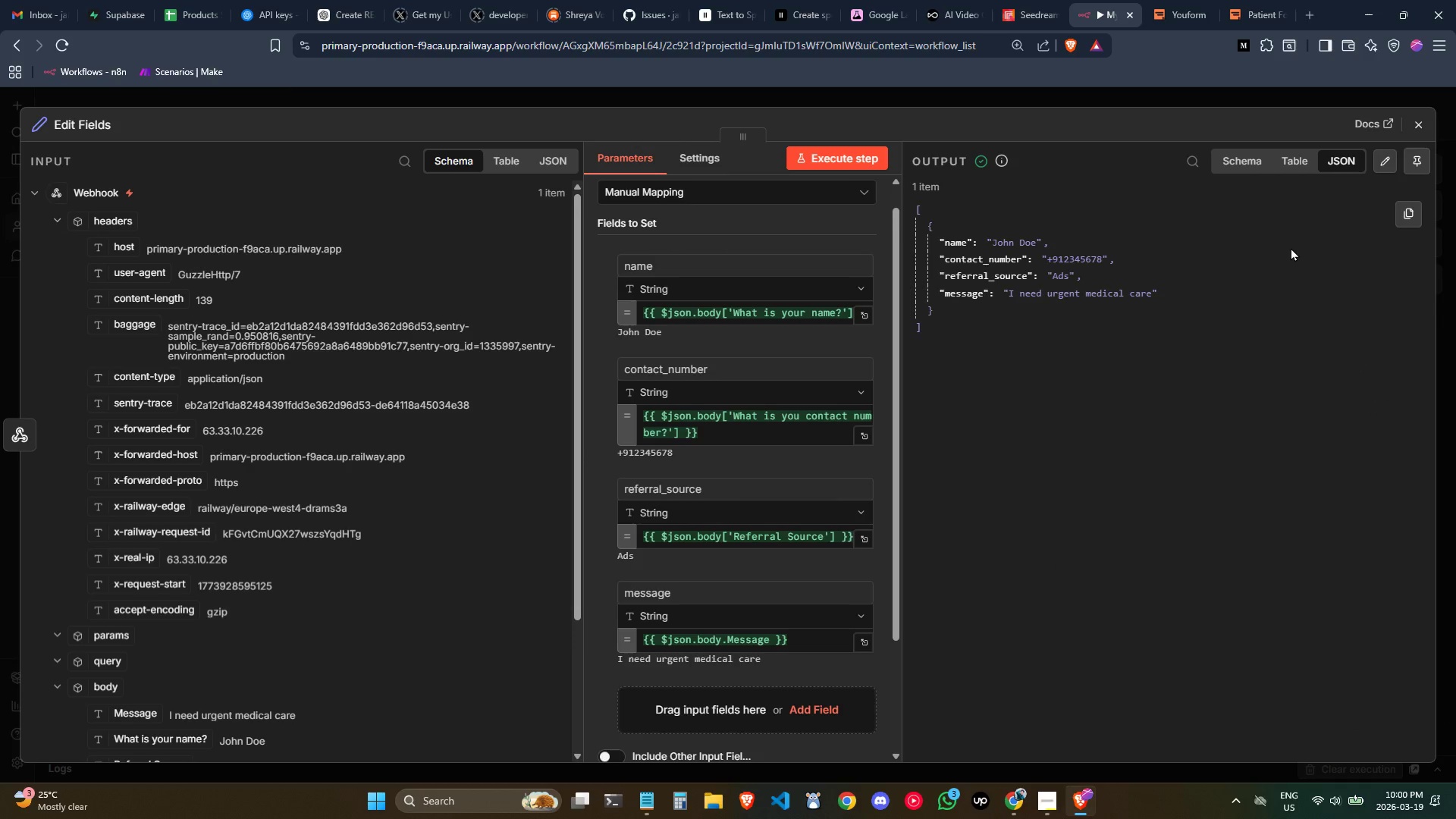 
key(Alt+AltLeft)
 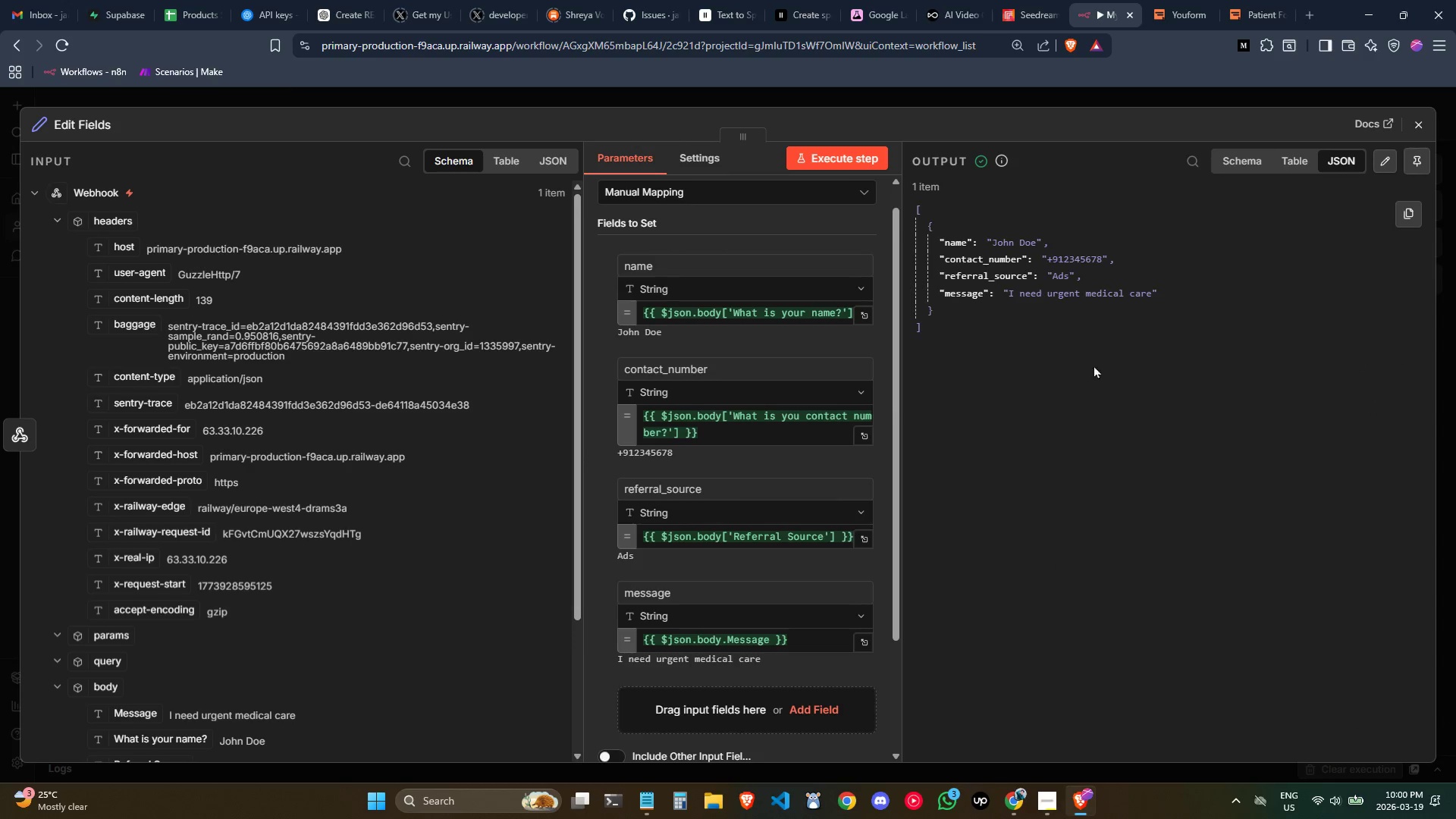 
key(Alt+Tab)
 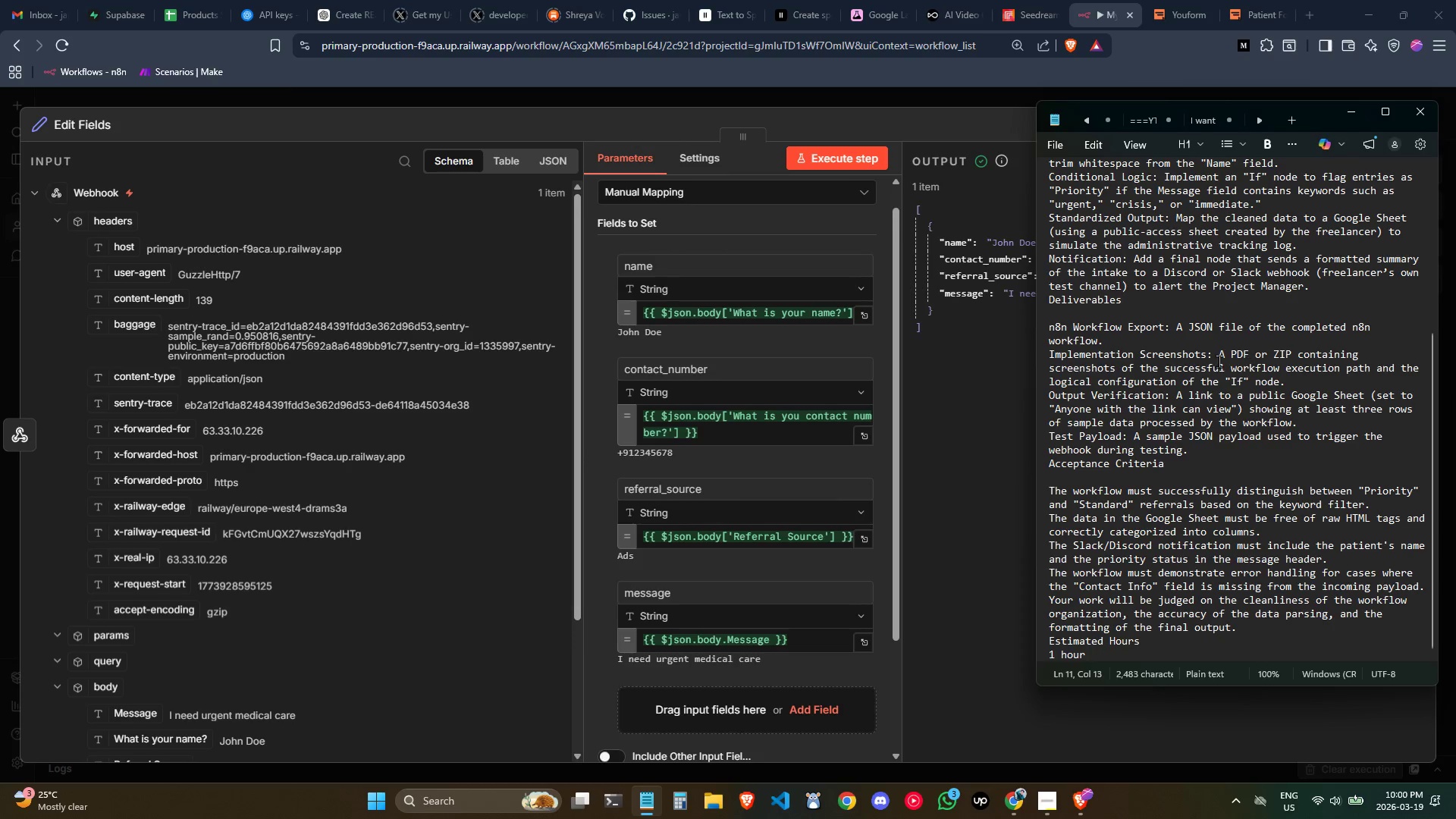 
scroll: coordinate [1213, 359], scroll_direction: up, amount: 4.0
 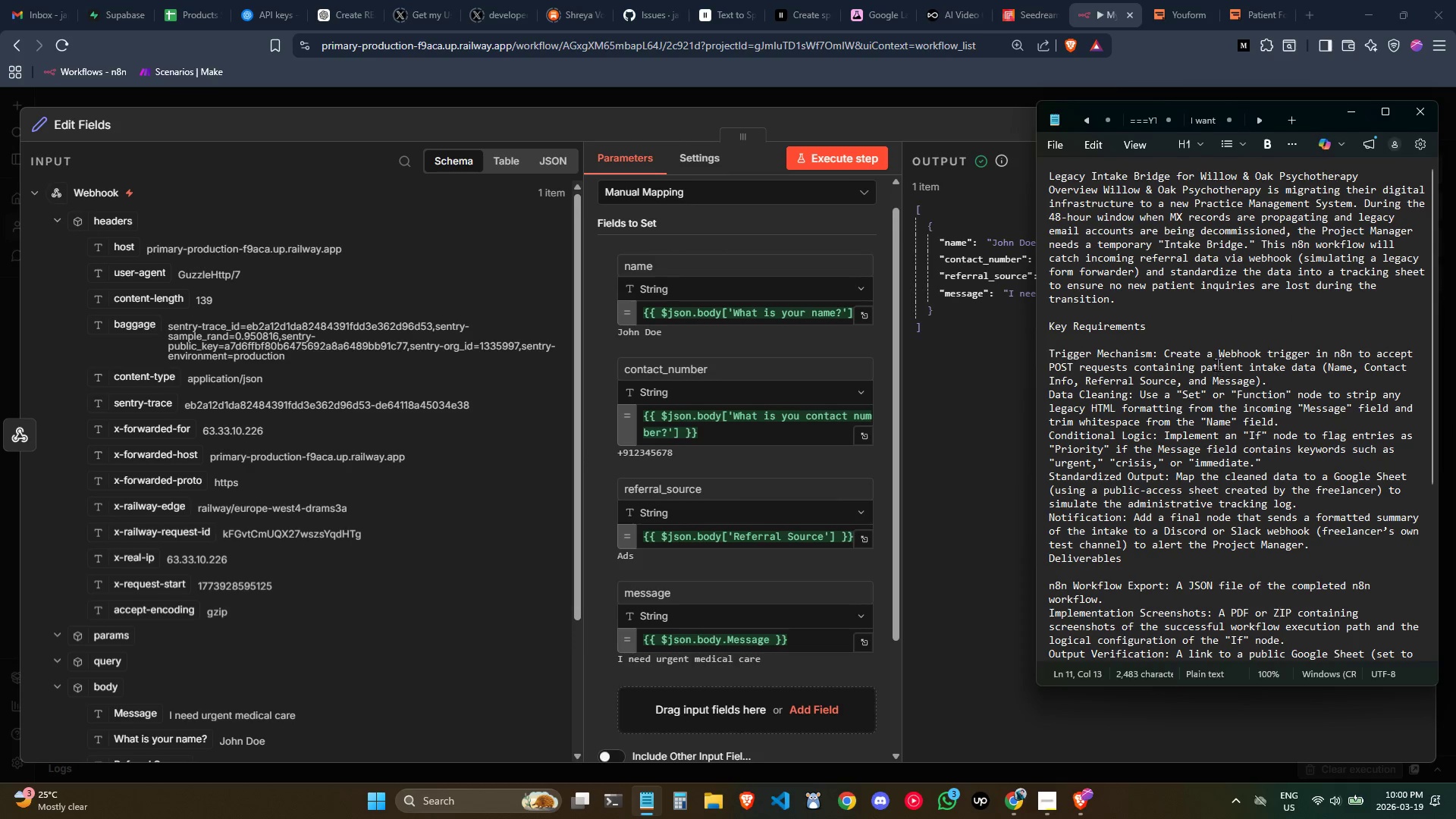 
left_click([1217, 363])
 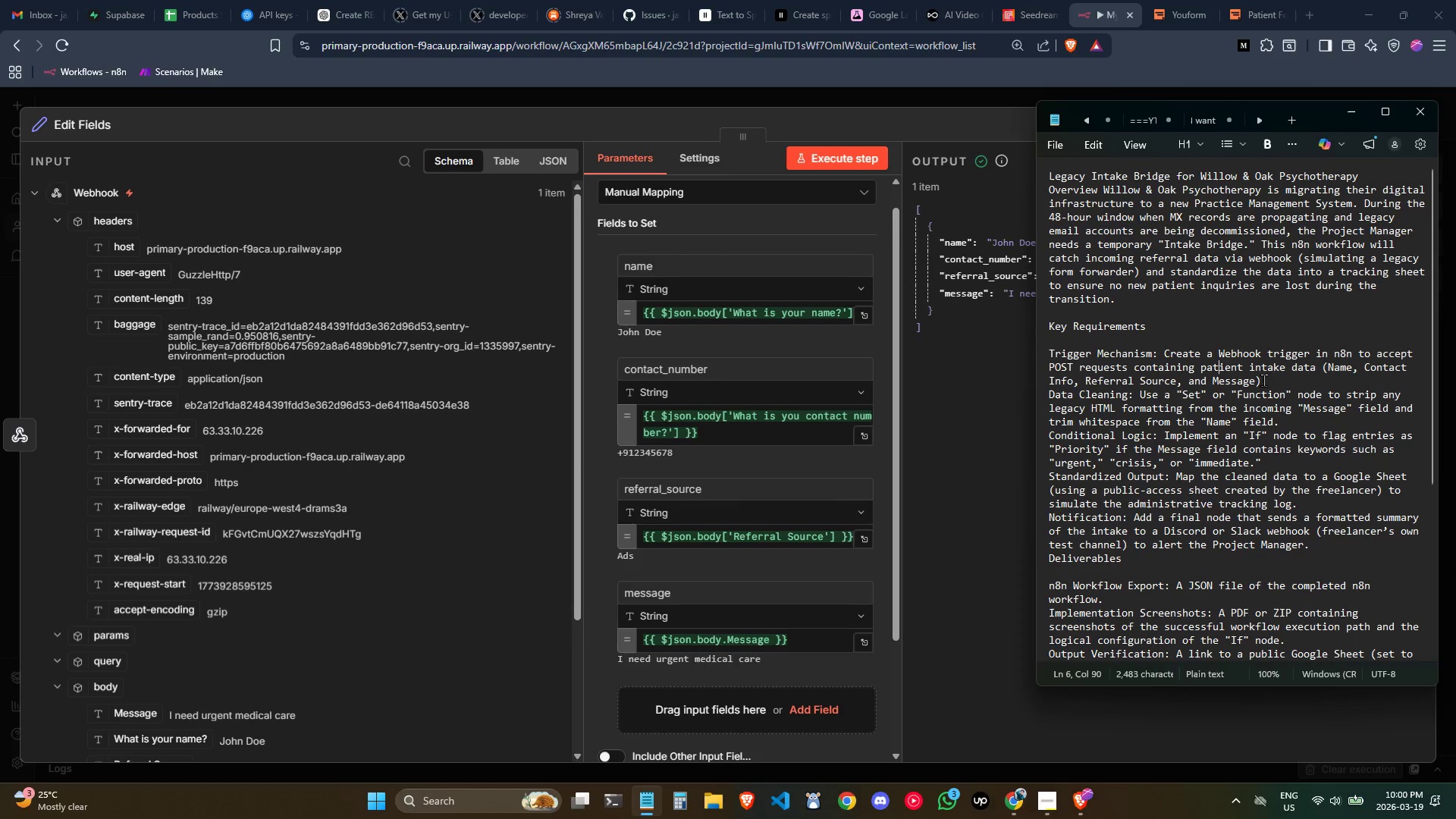 
left_click([1271, 381])
 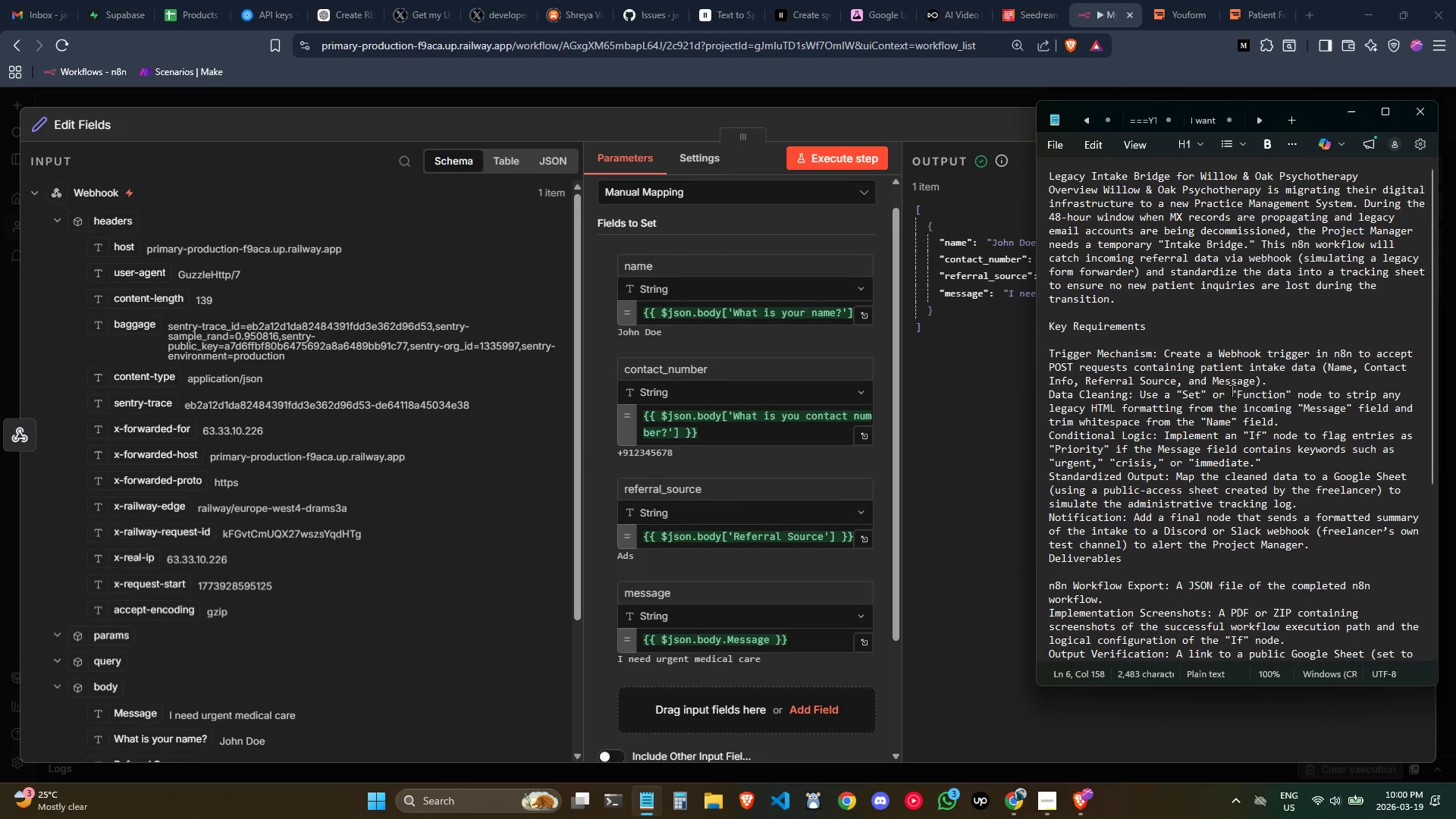 
left_click([1307, 386])
 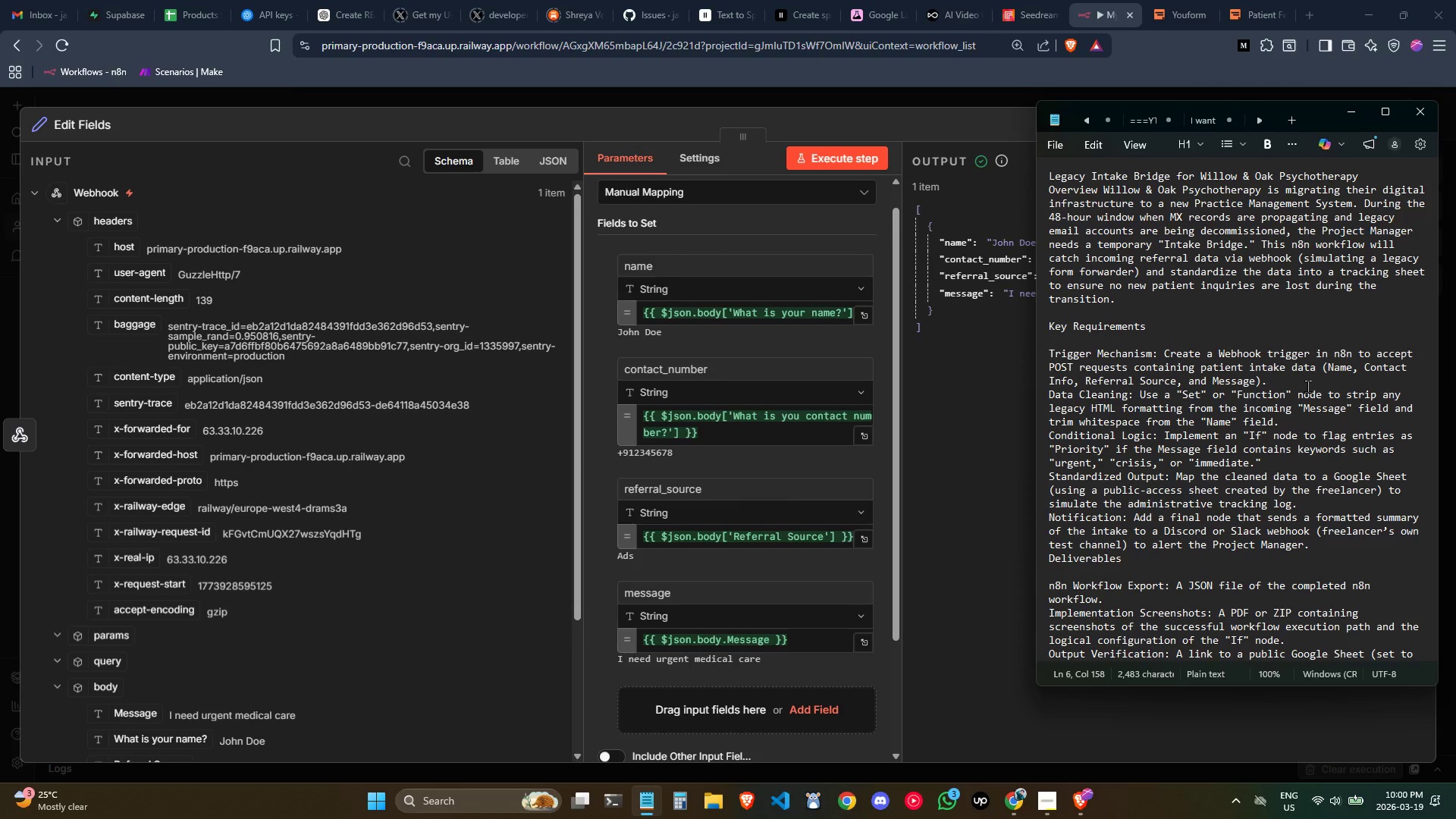 
left_click([1269, 457])
 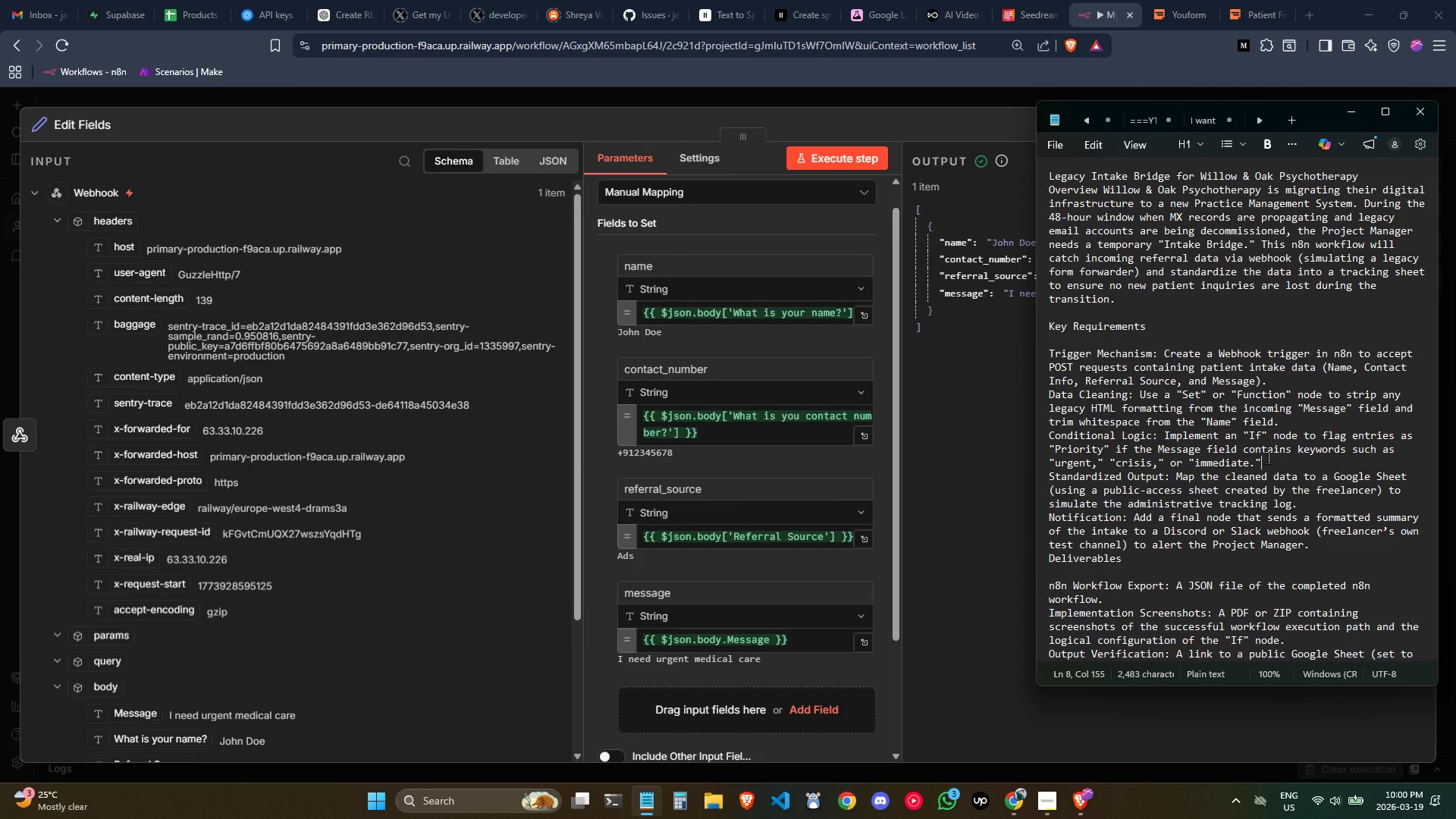 
wait(8.66)
 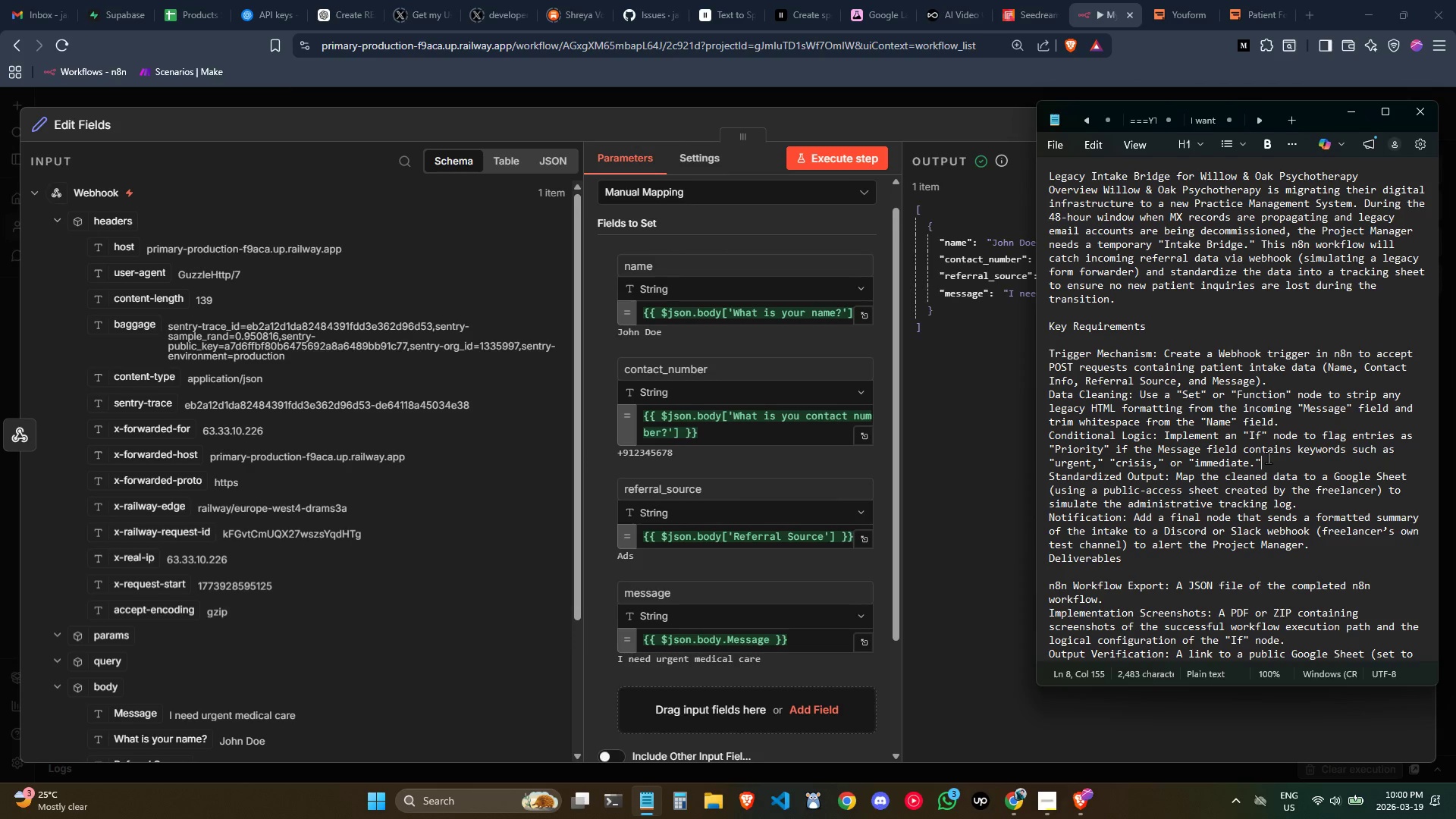 
left_click([704, 307])
 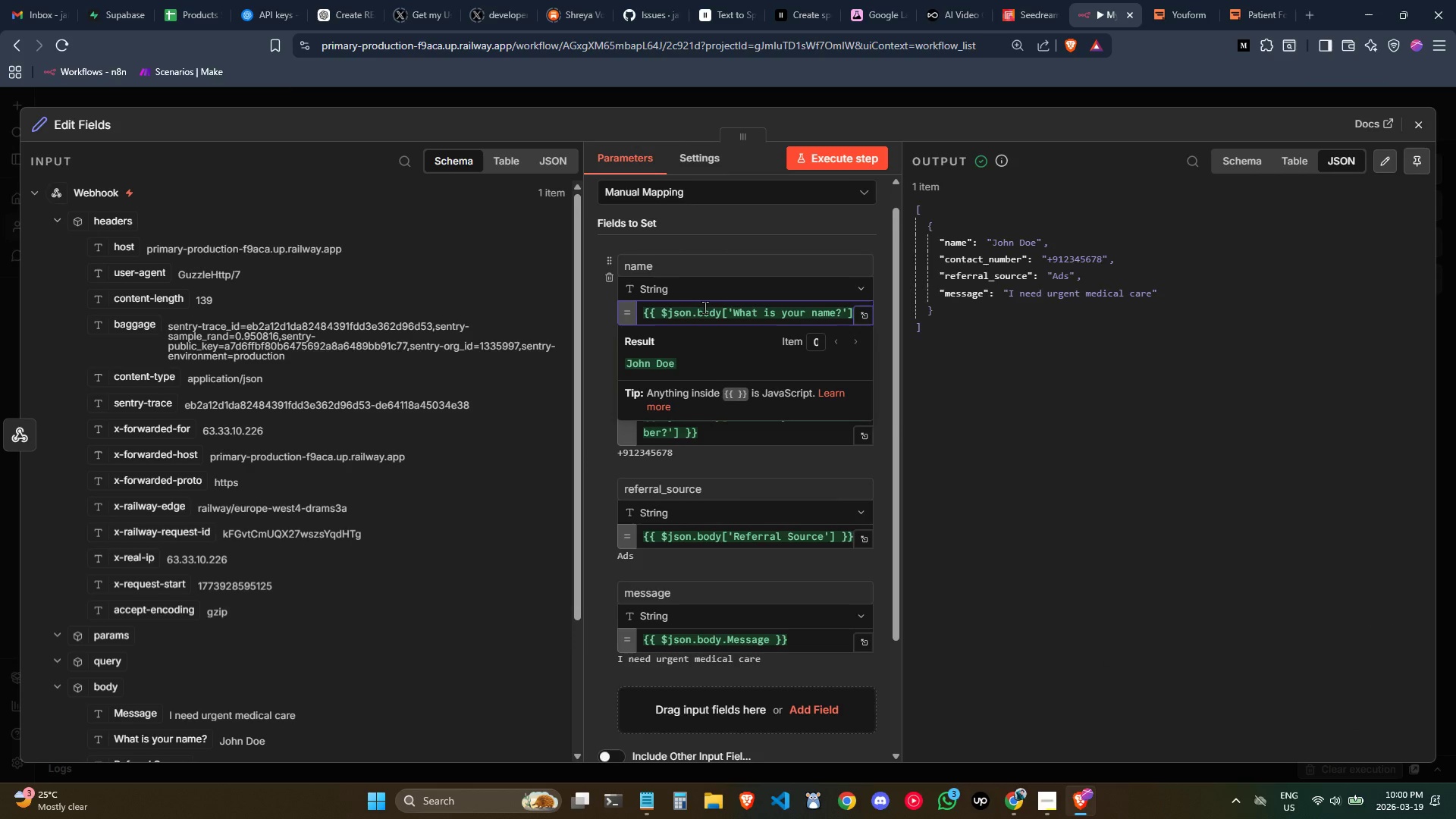 
key(Control+ArrowRight)
 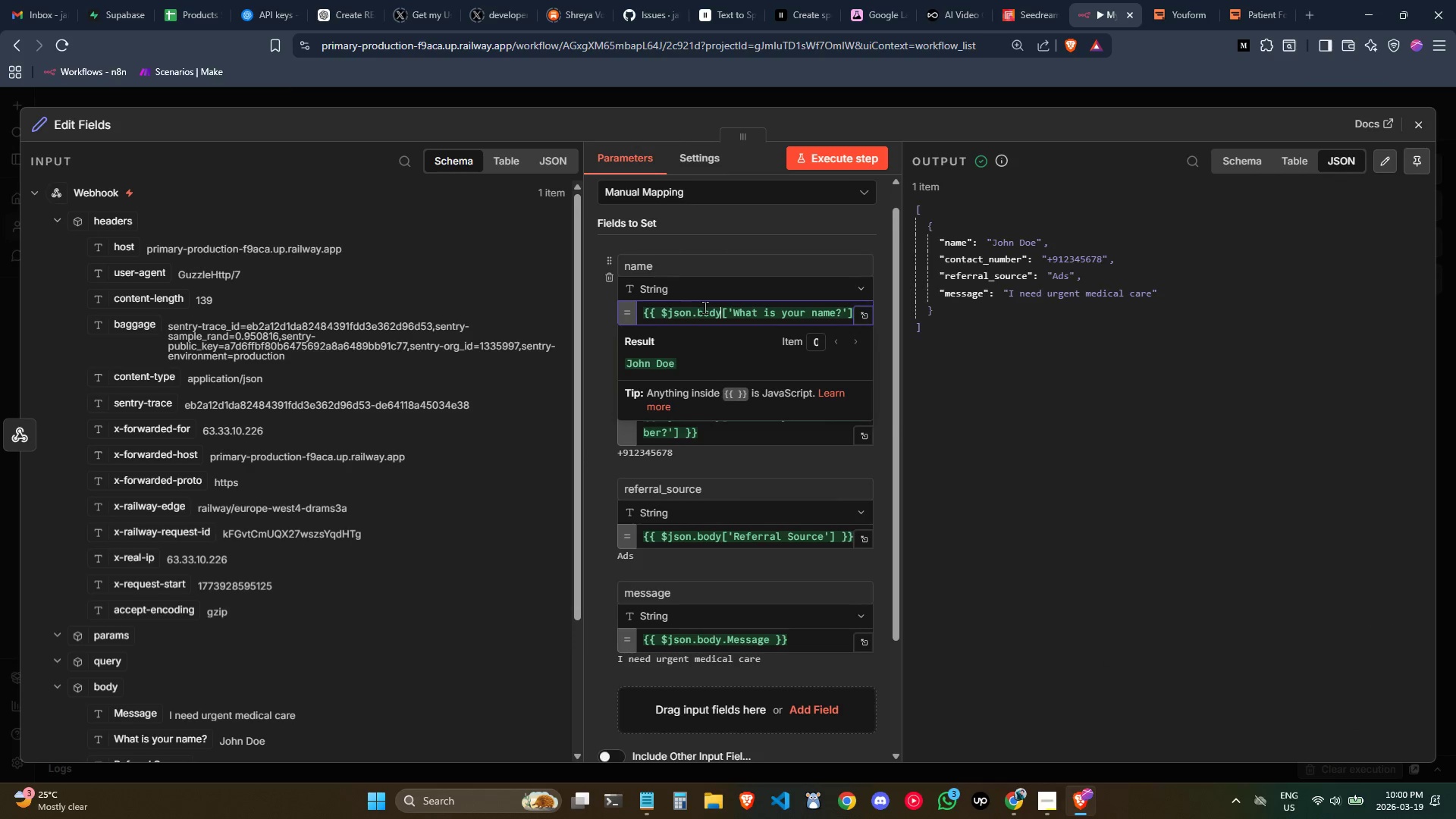 
key(Control+ArrowRight)
 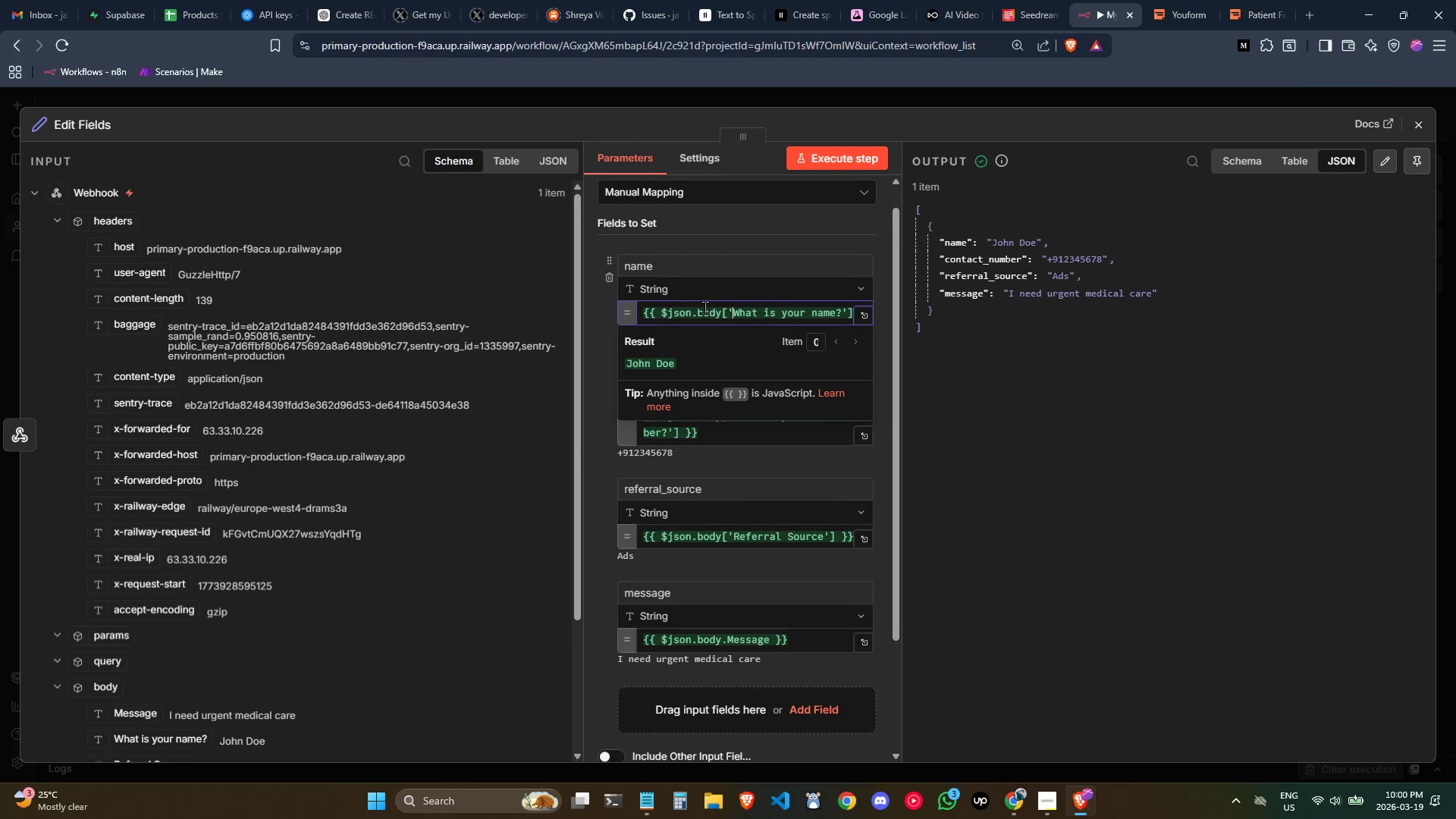 
key(Control+ArrowRight)
 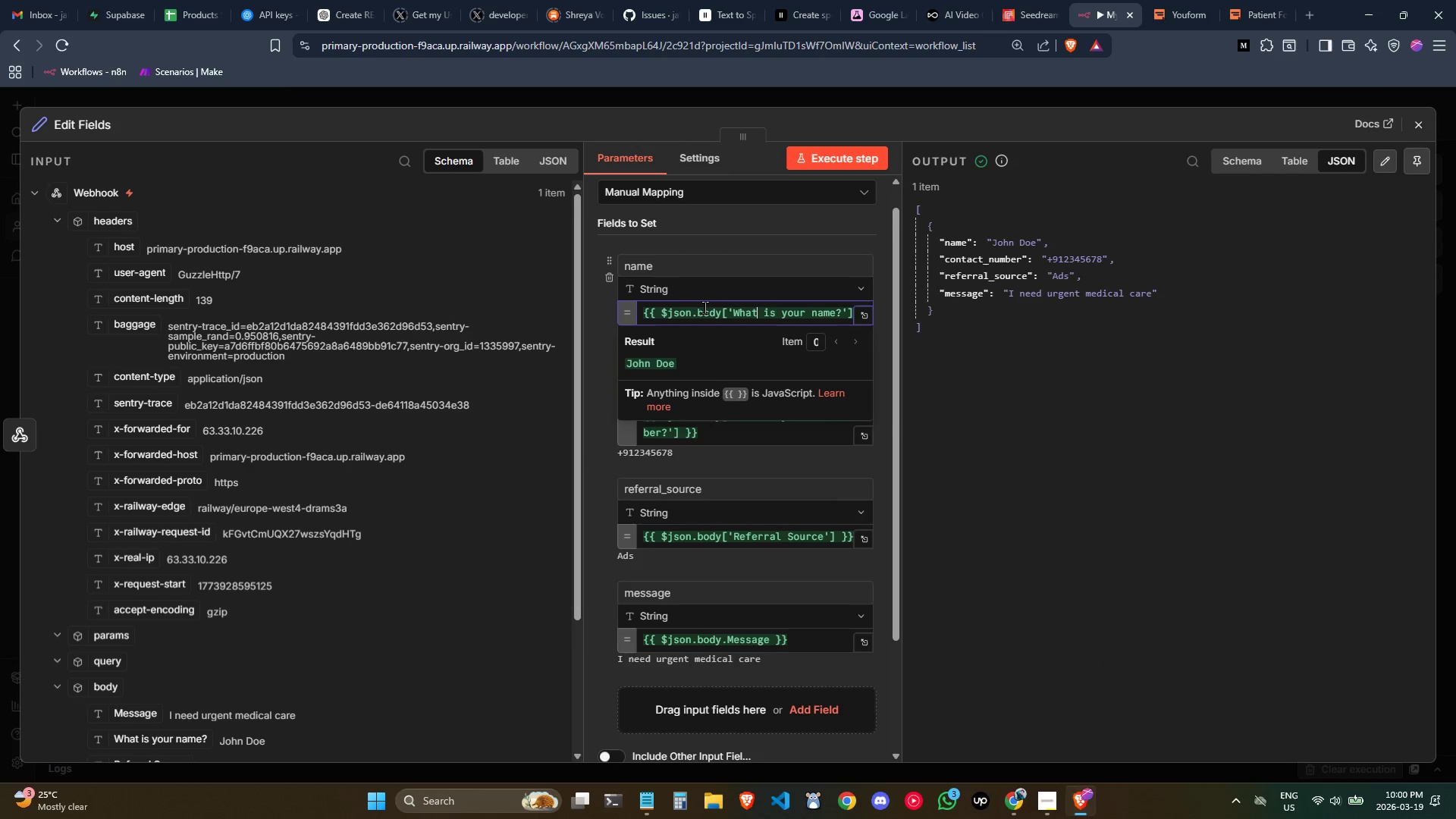 
key(Control+ArrowRight)
 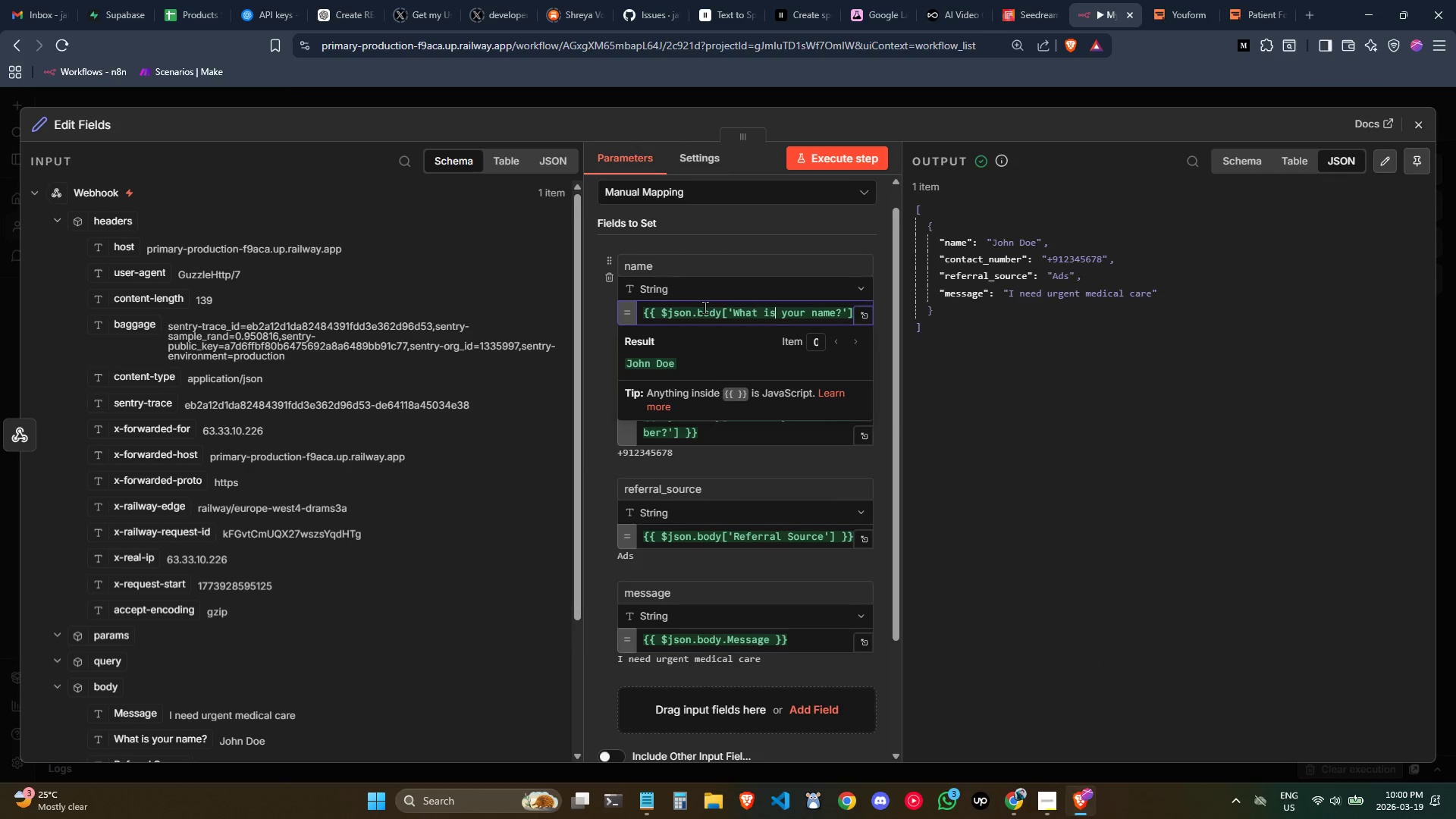 
key(ArrowRight)
 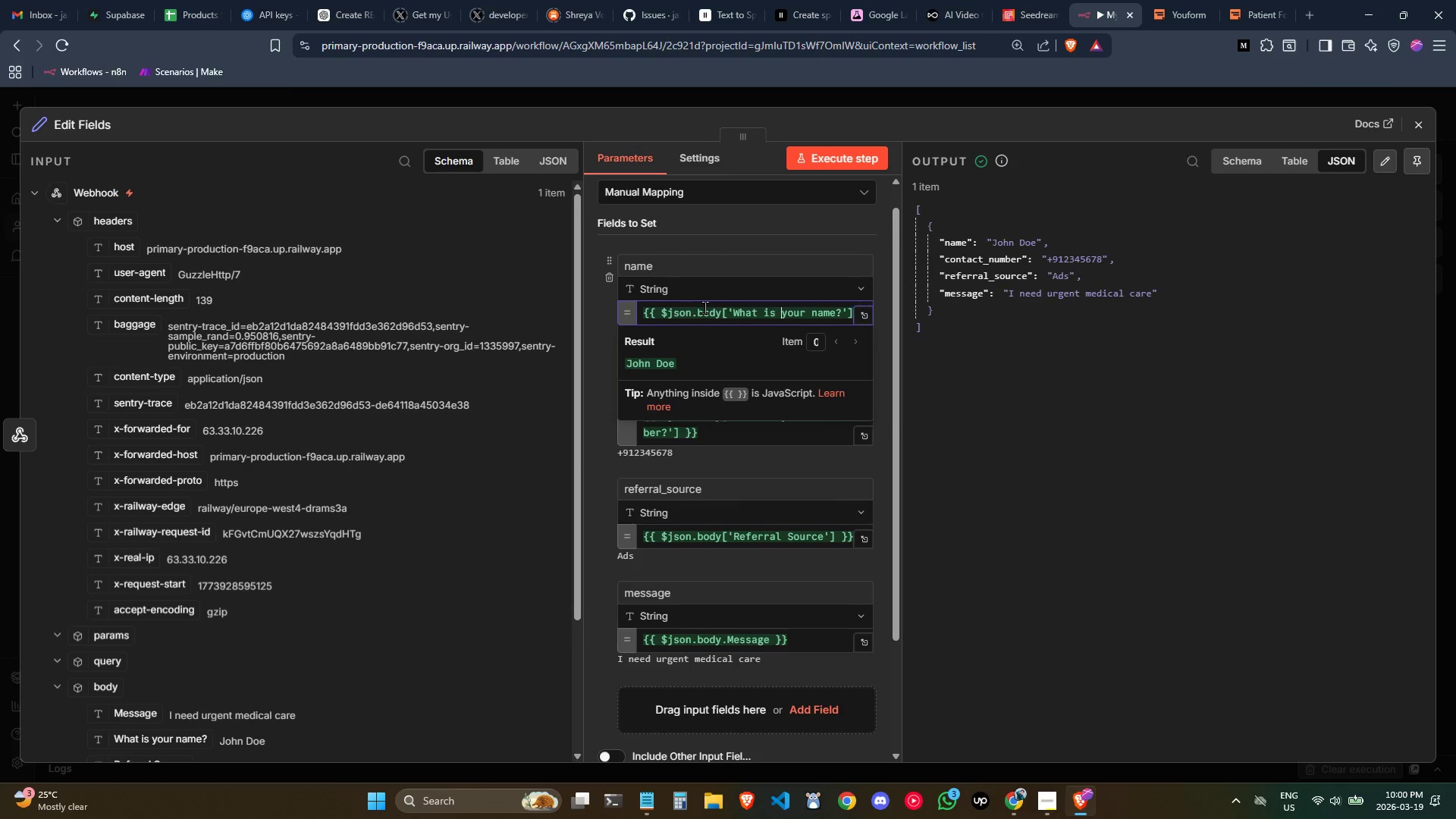 
key(Control+ArrowRight)
 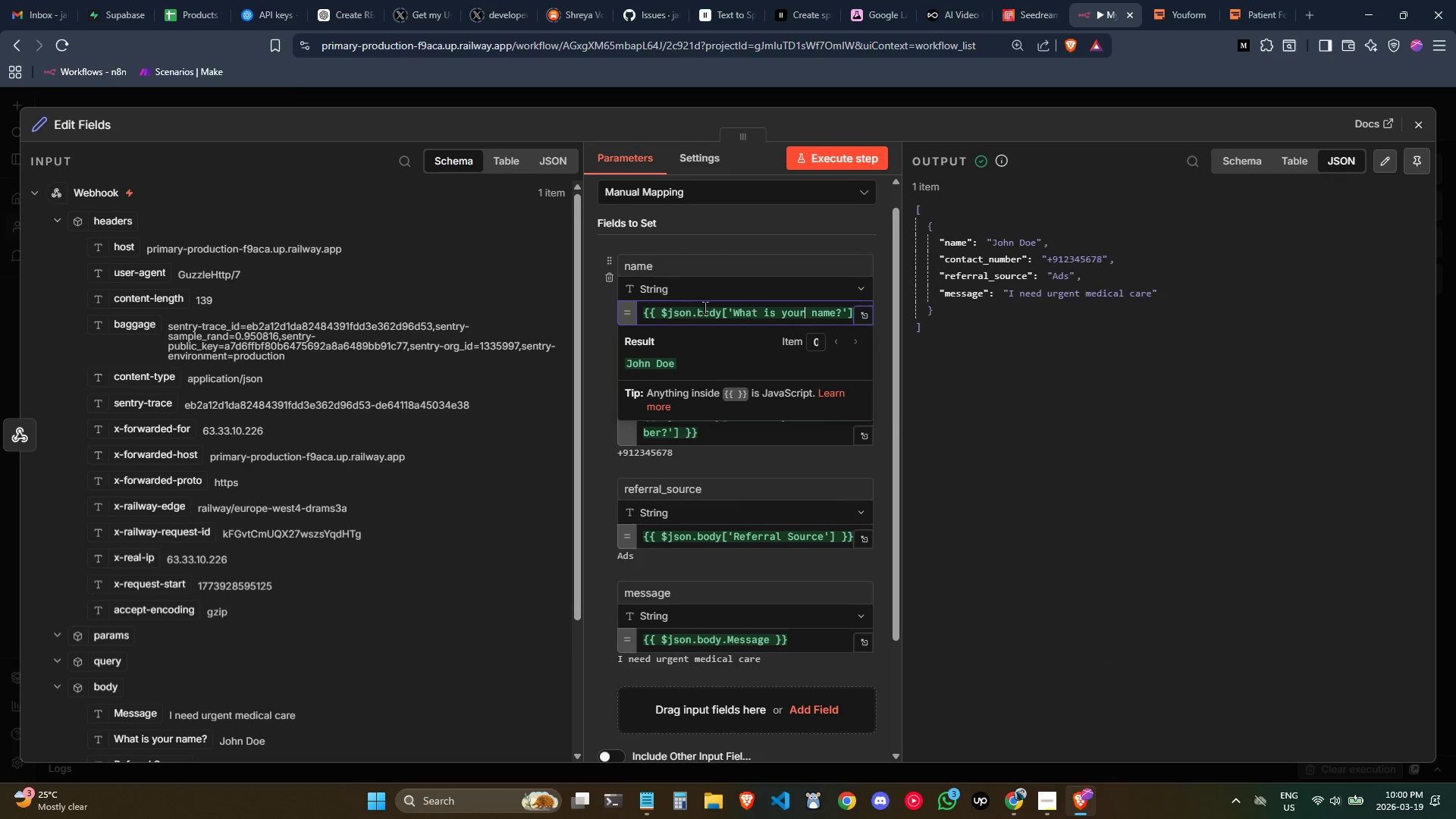 
key(Control+ArrowRight)
 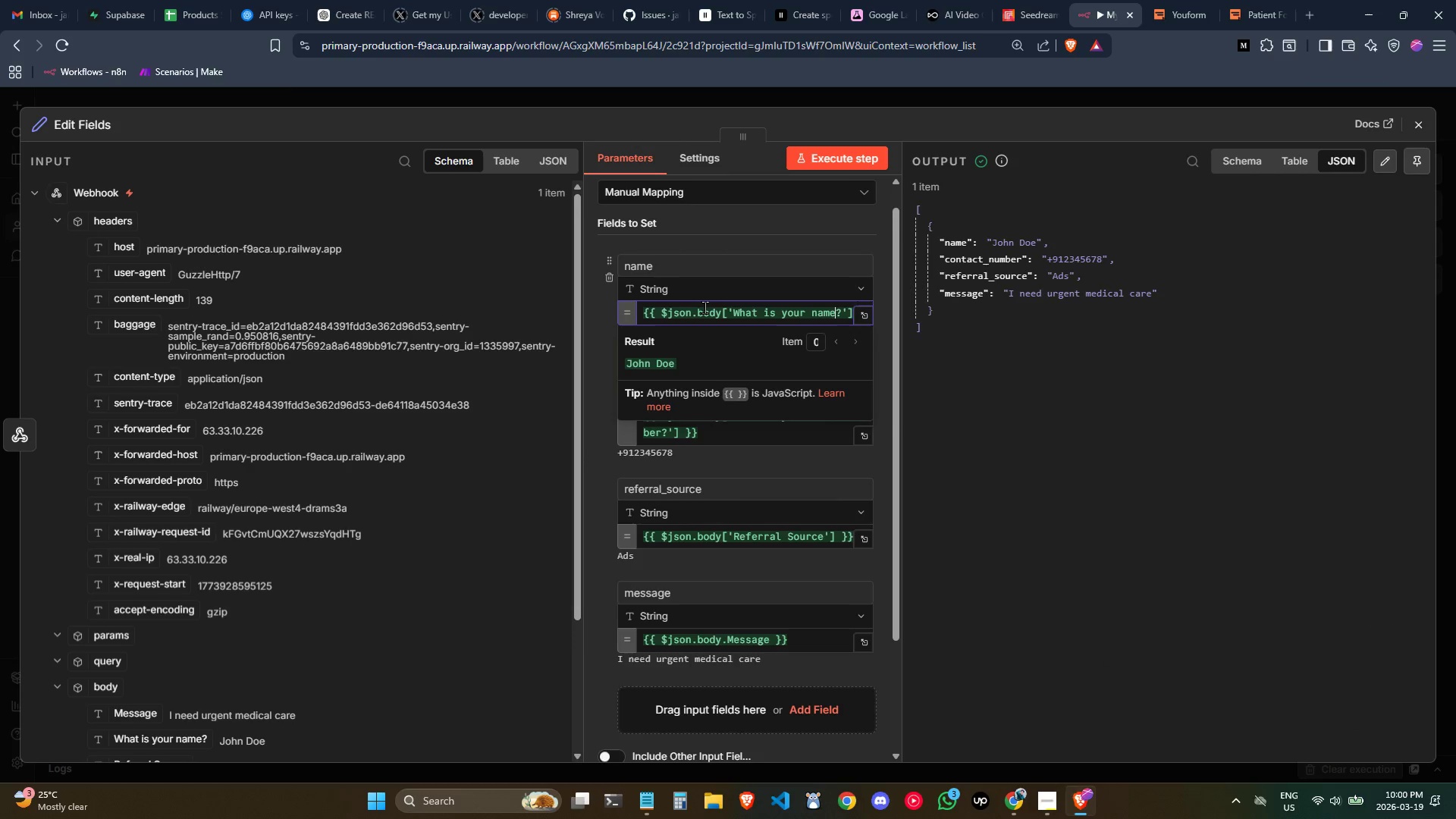 
key(Control+ArrowRight)
 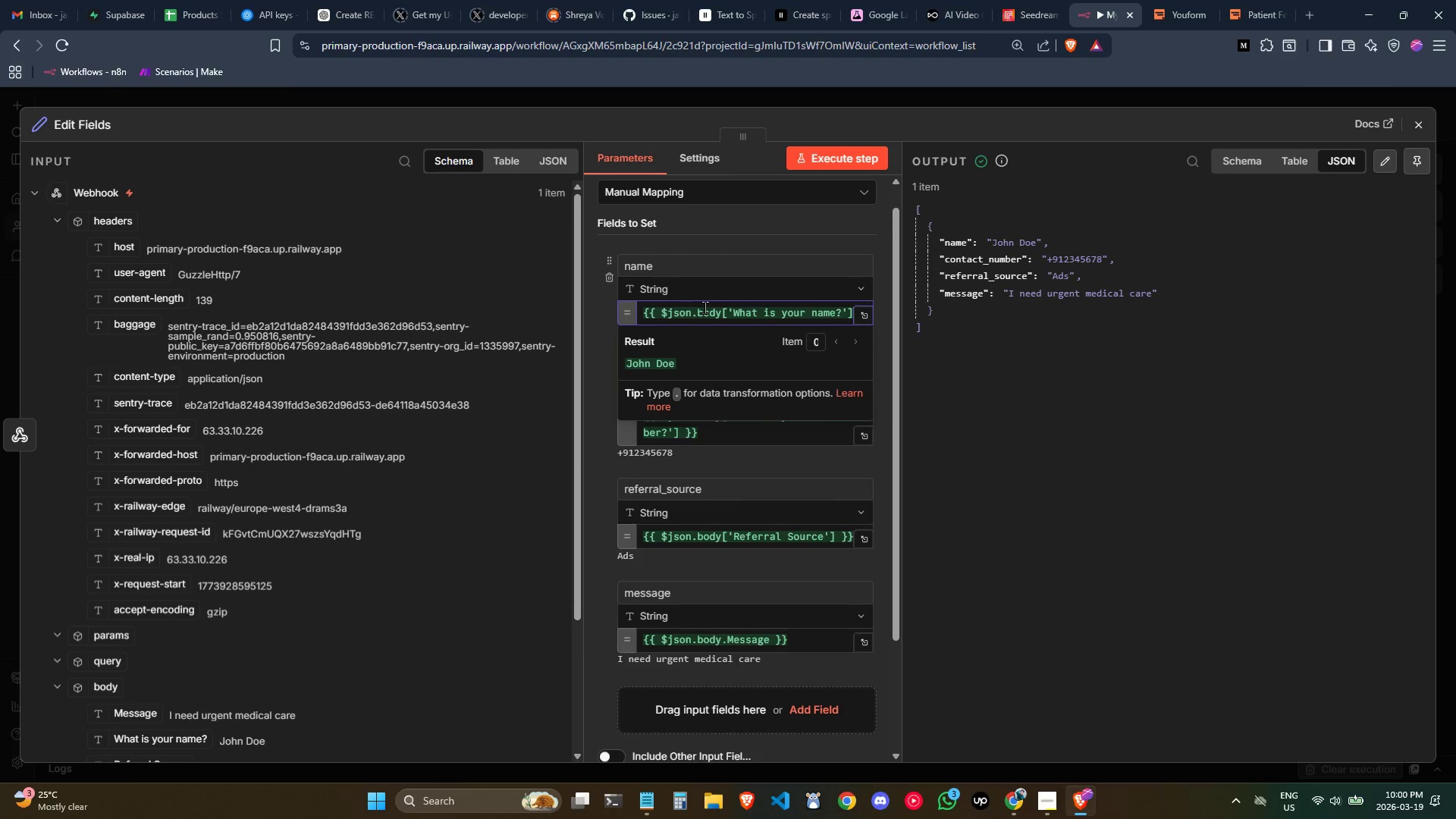 
key(ArrowLeft)
 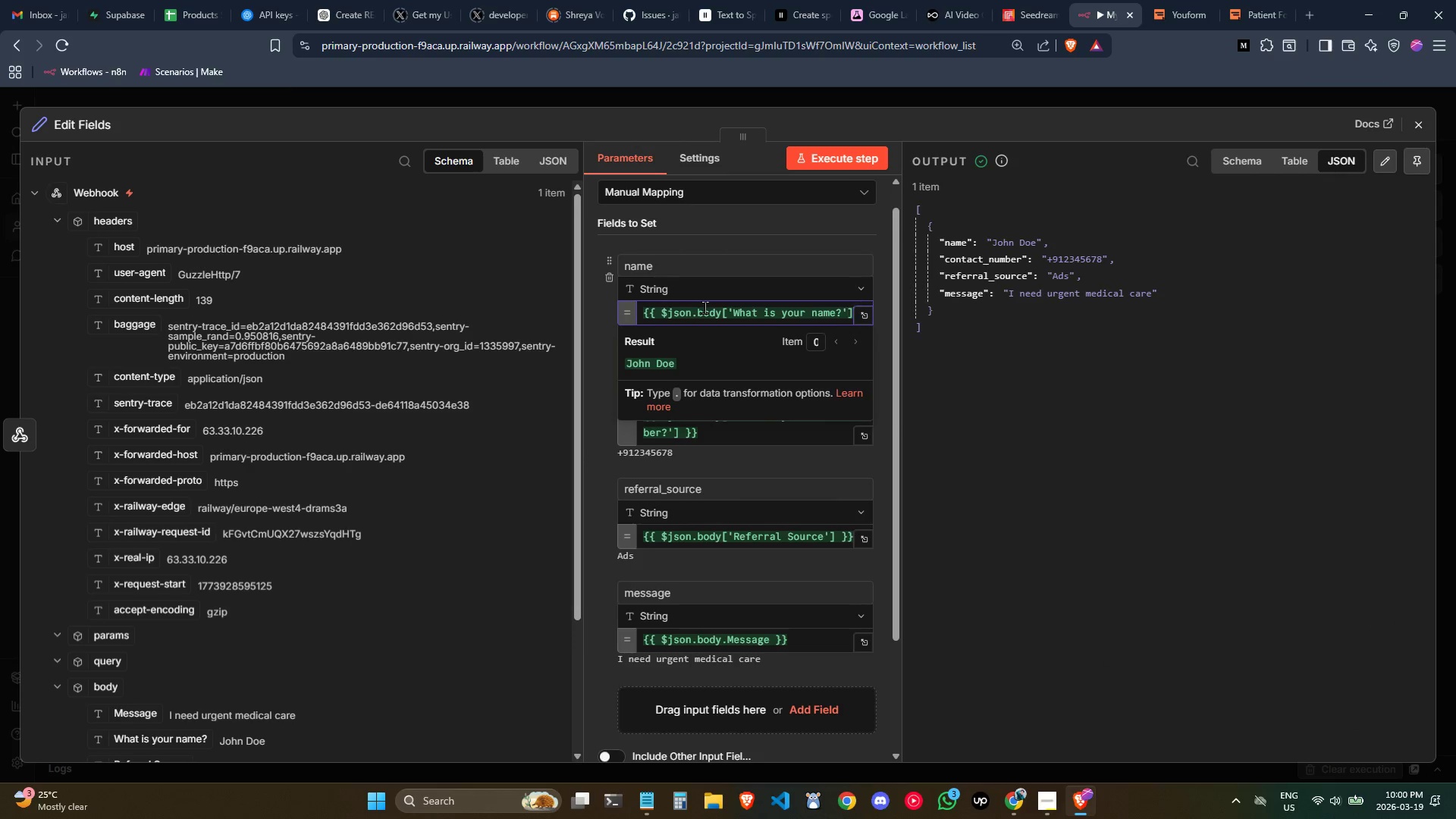 
key(ArrowRight)
 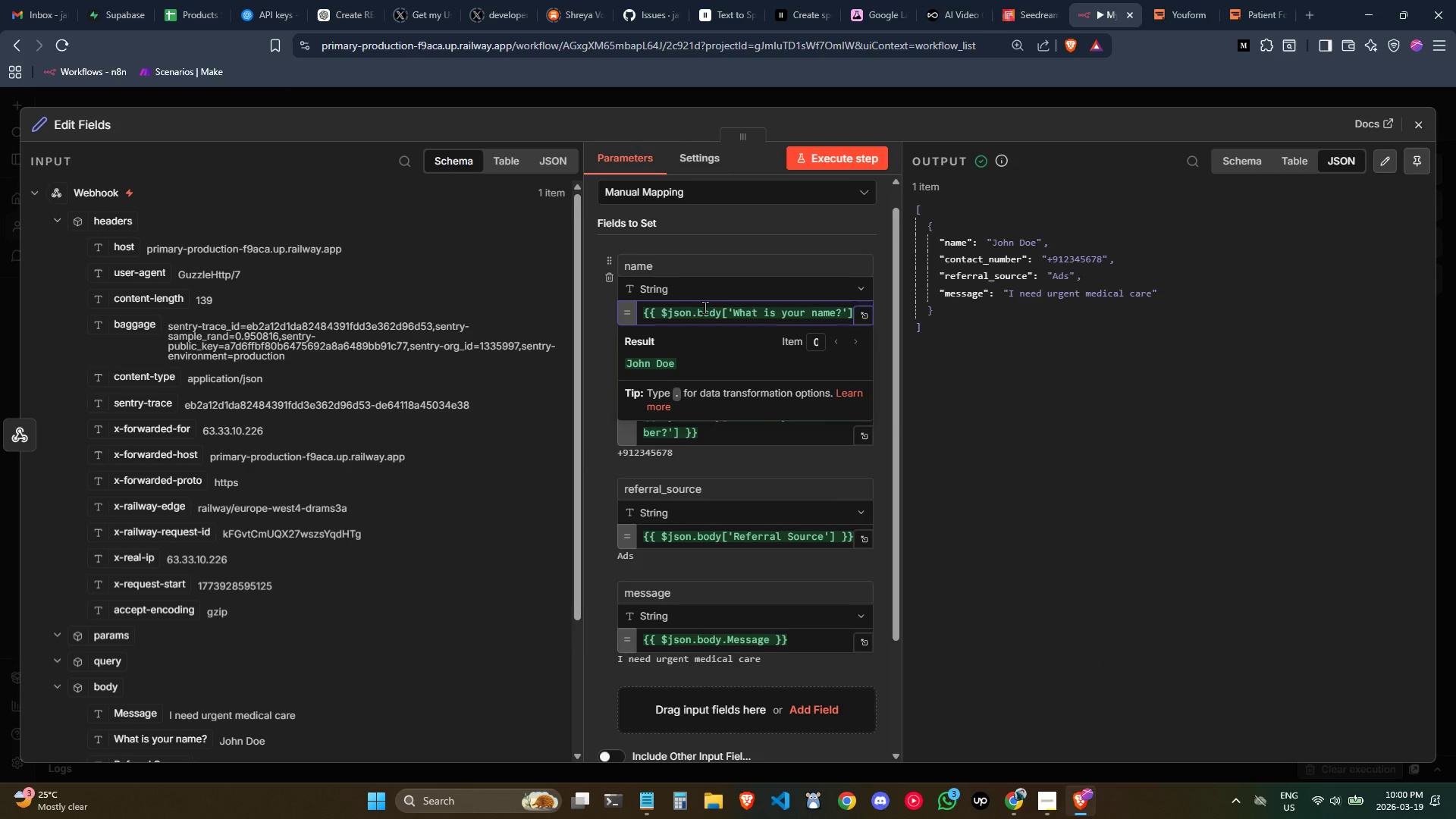 
key(ArrowRight)
 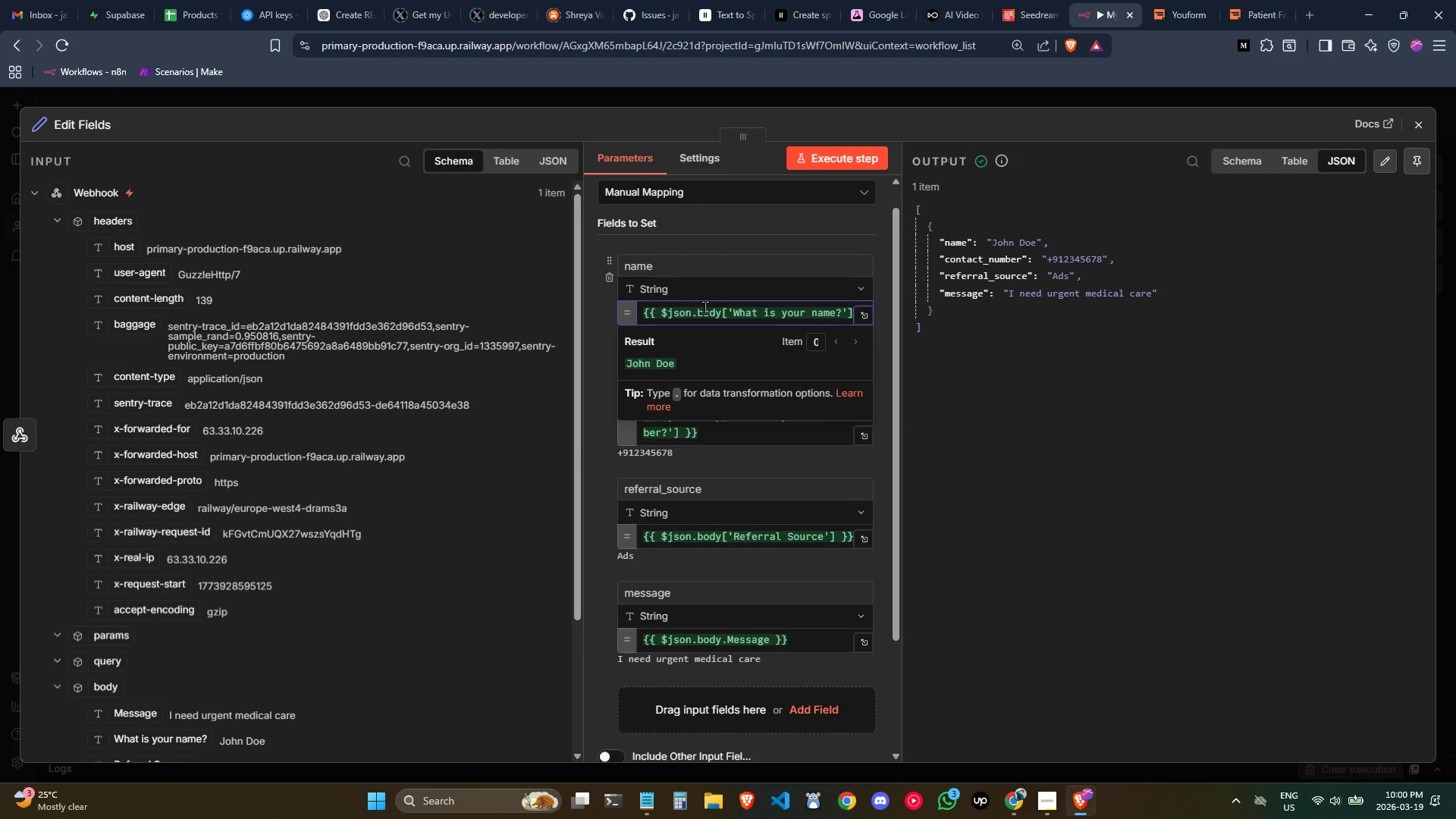 
key(ArrowRight)
 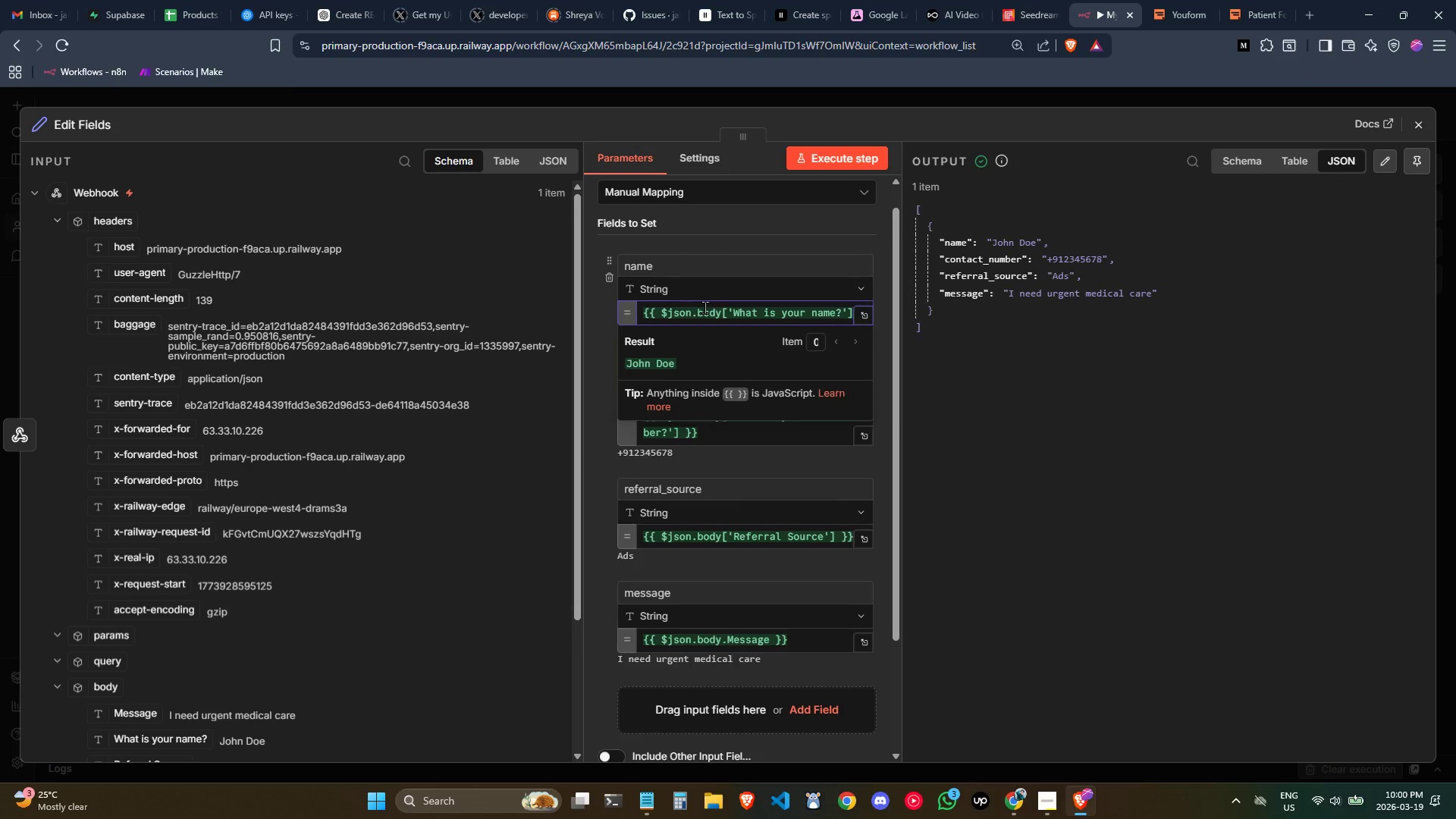 
key(ArrowRight)
 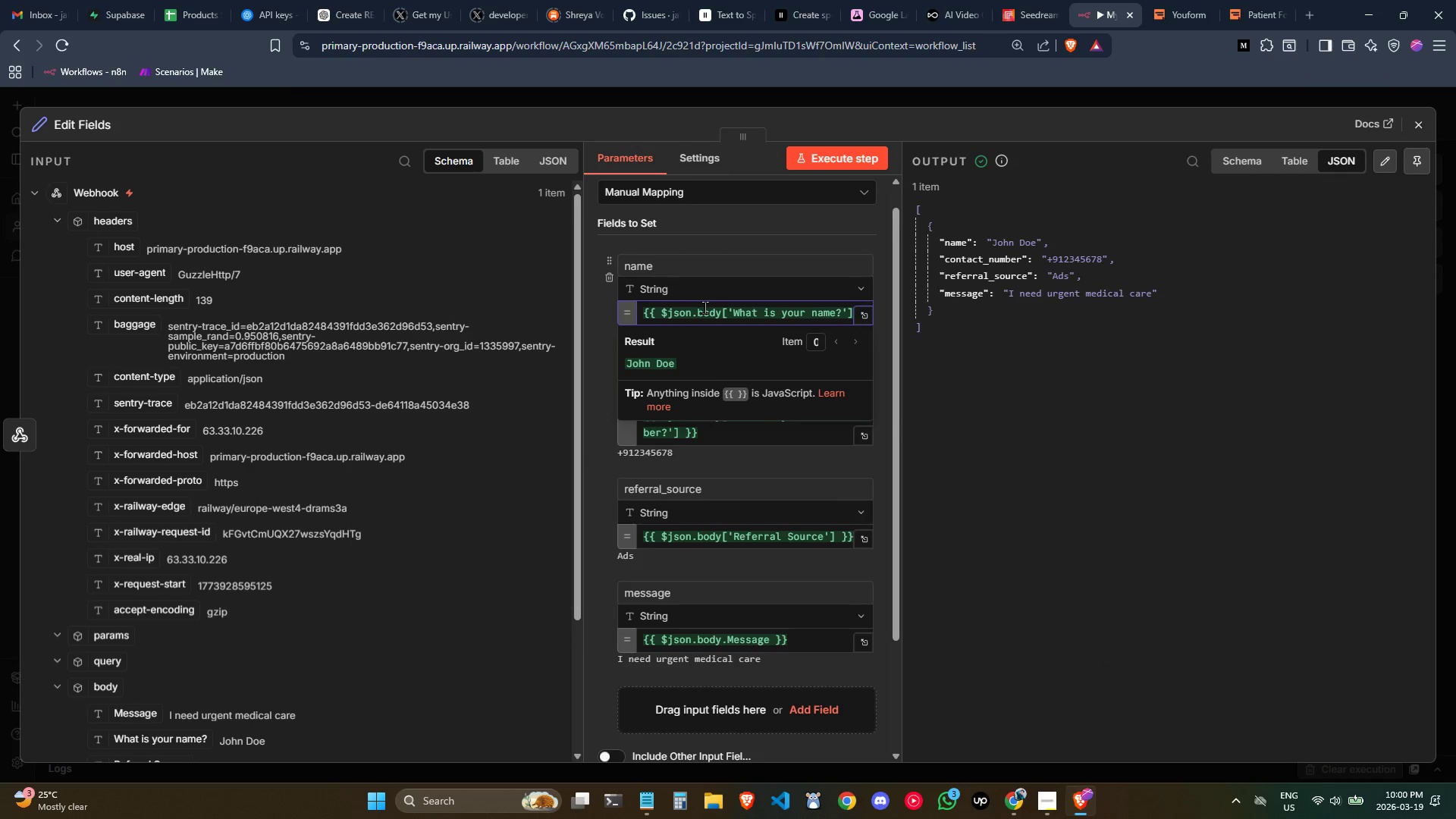 
key(ArrowLeft)
 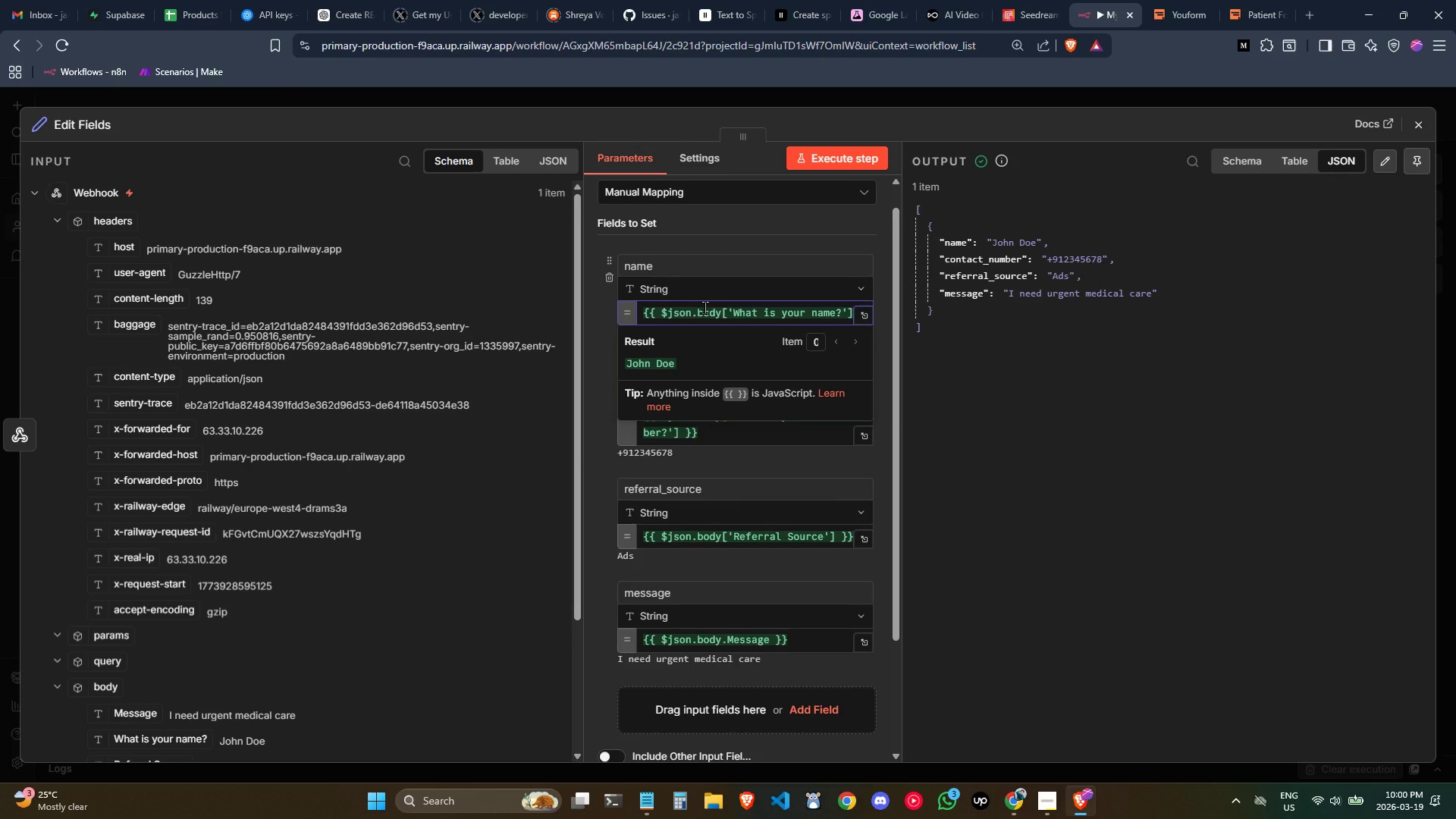 
key(ArrowLeft)
 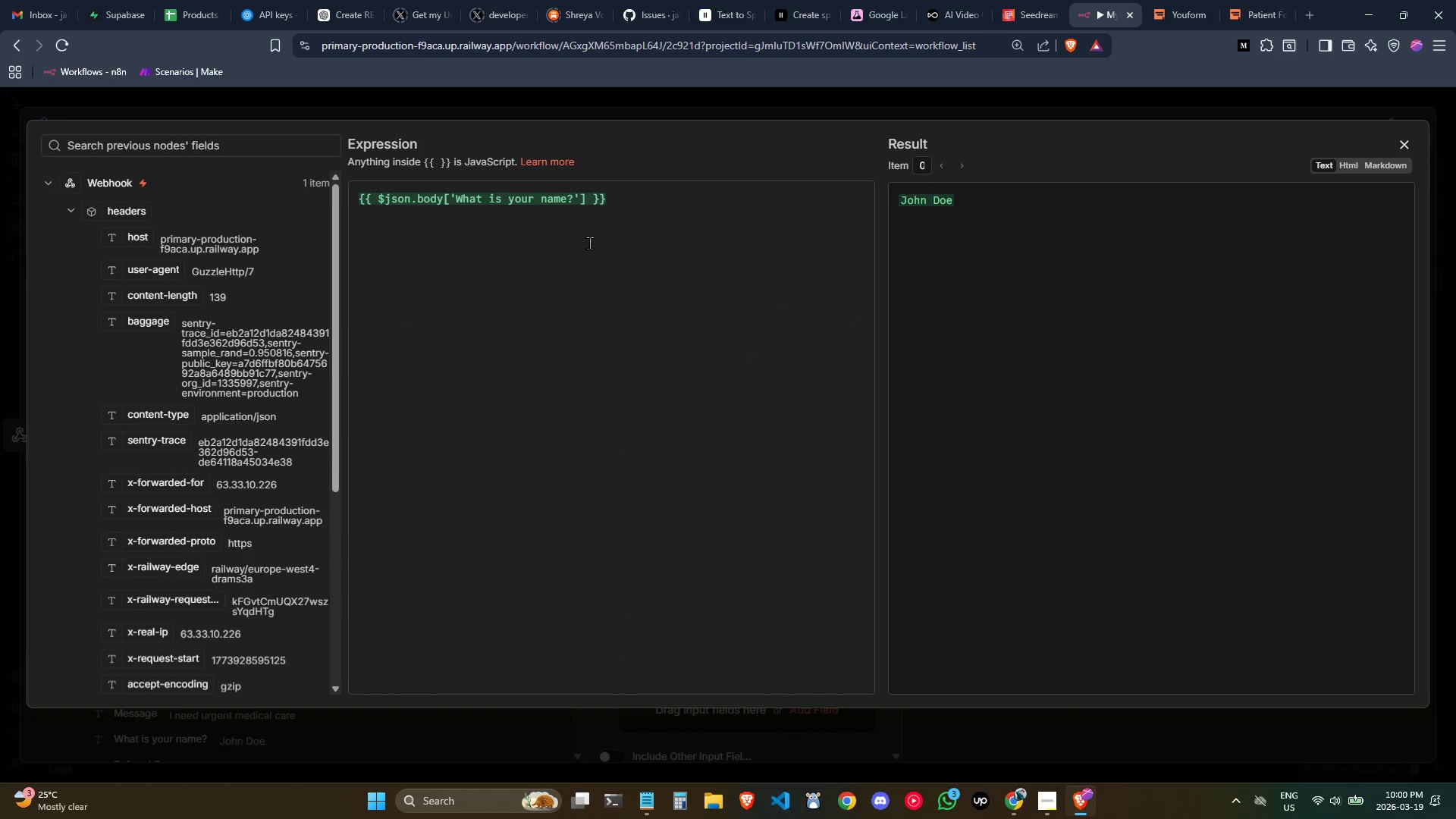 
left_click([590, 203])
 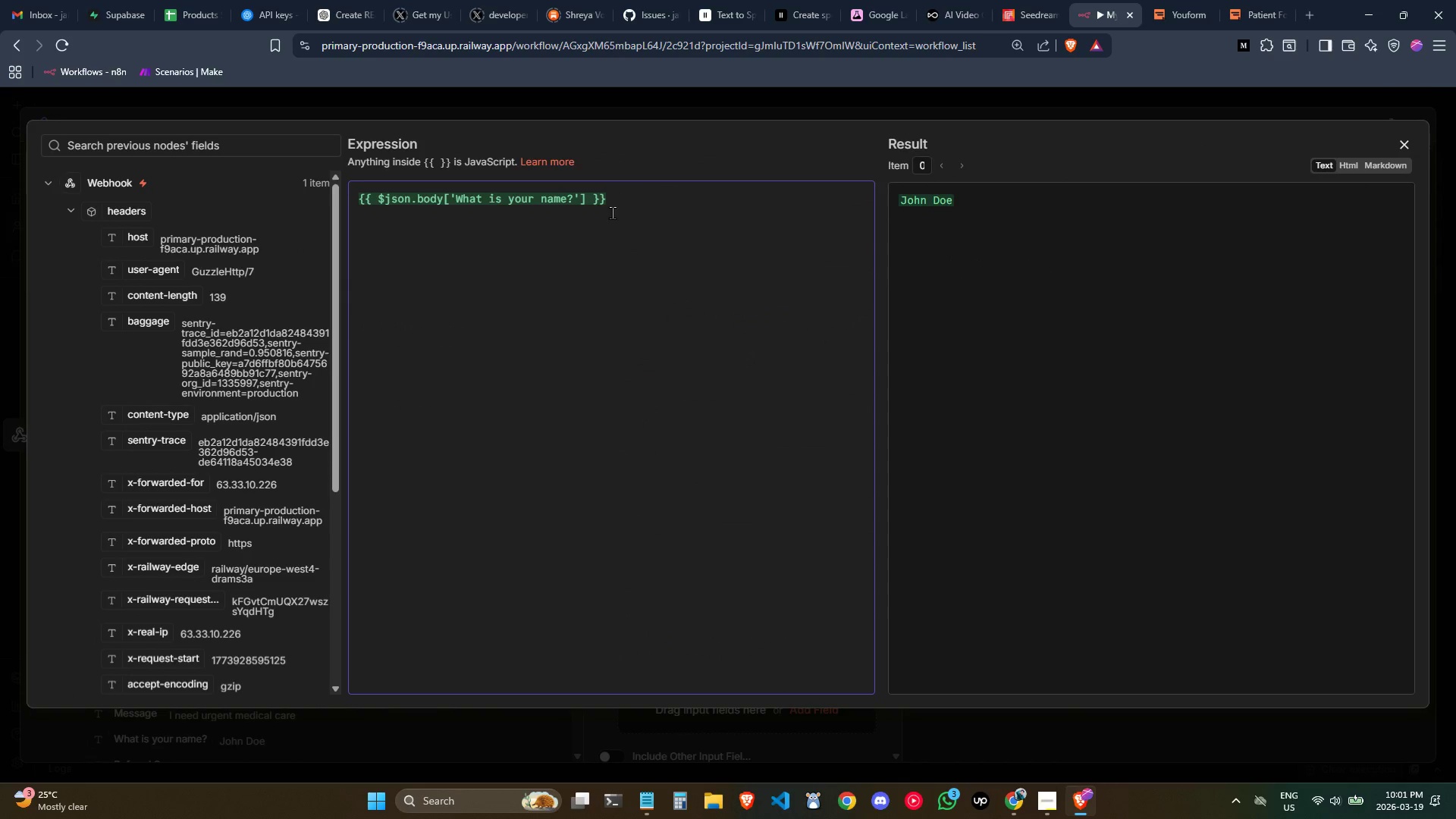 
key(ArrowLeft)
 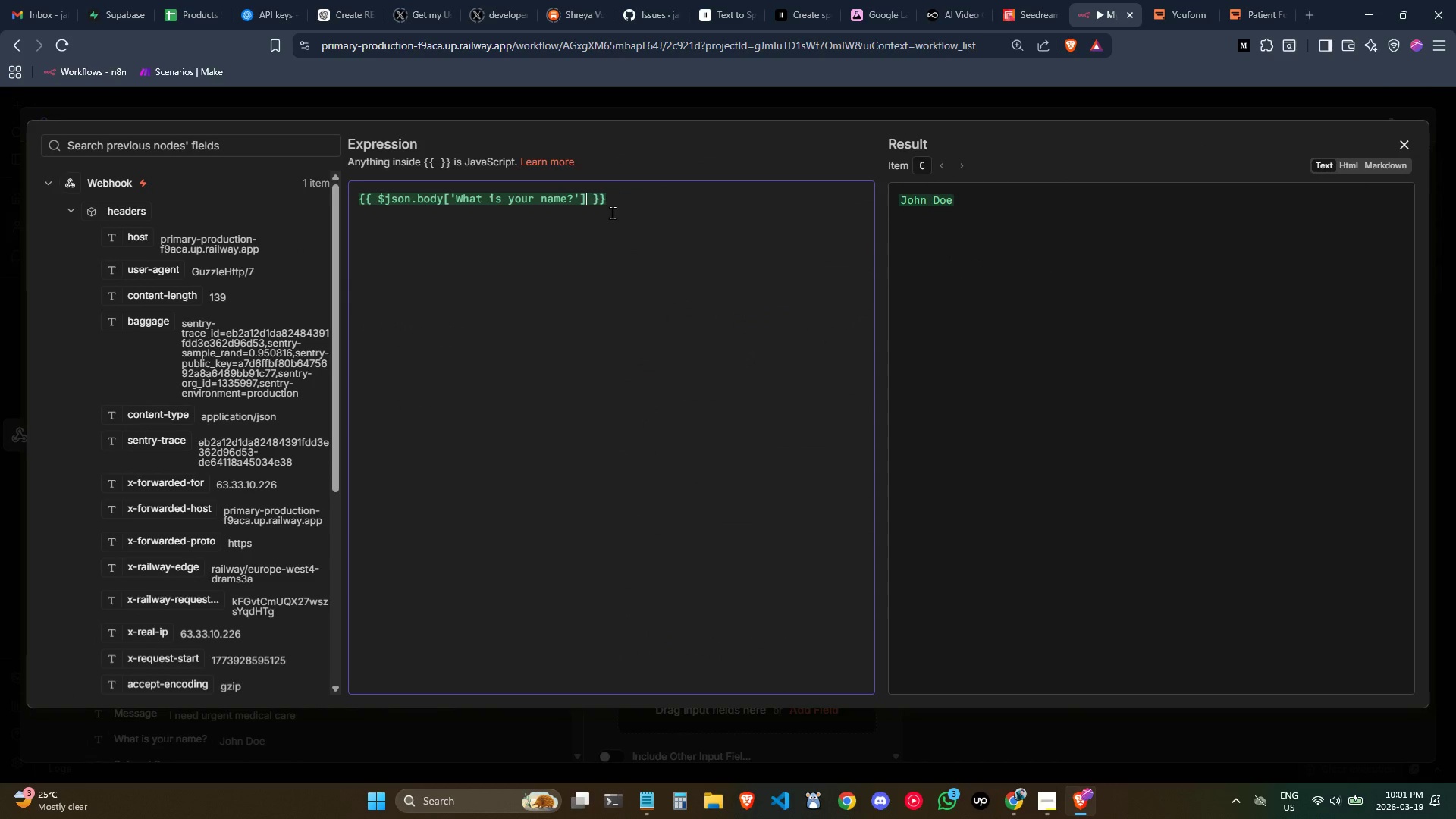 
type(.tr)
 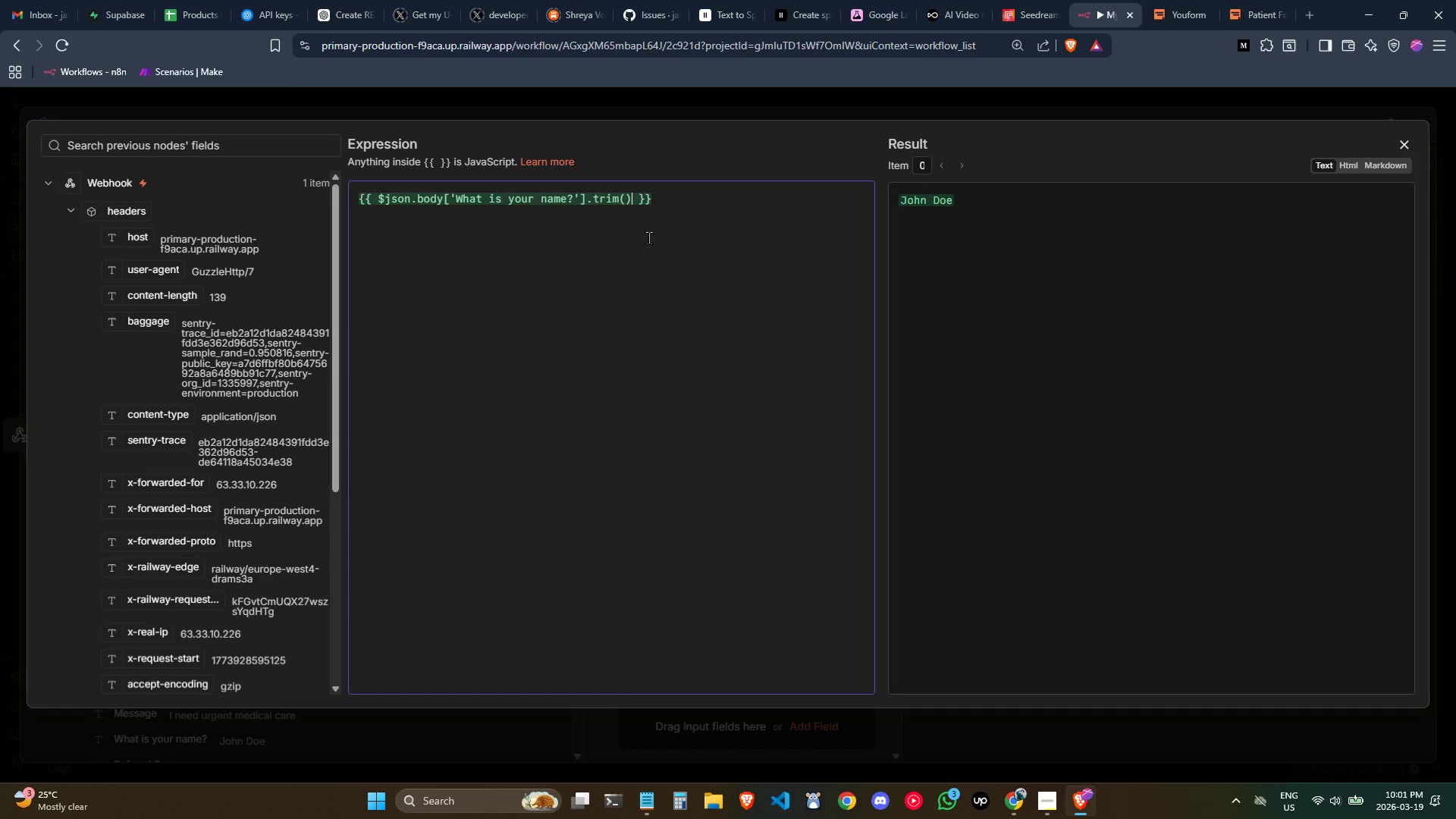 
left_click([708, 293])
 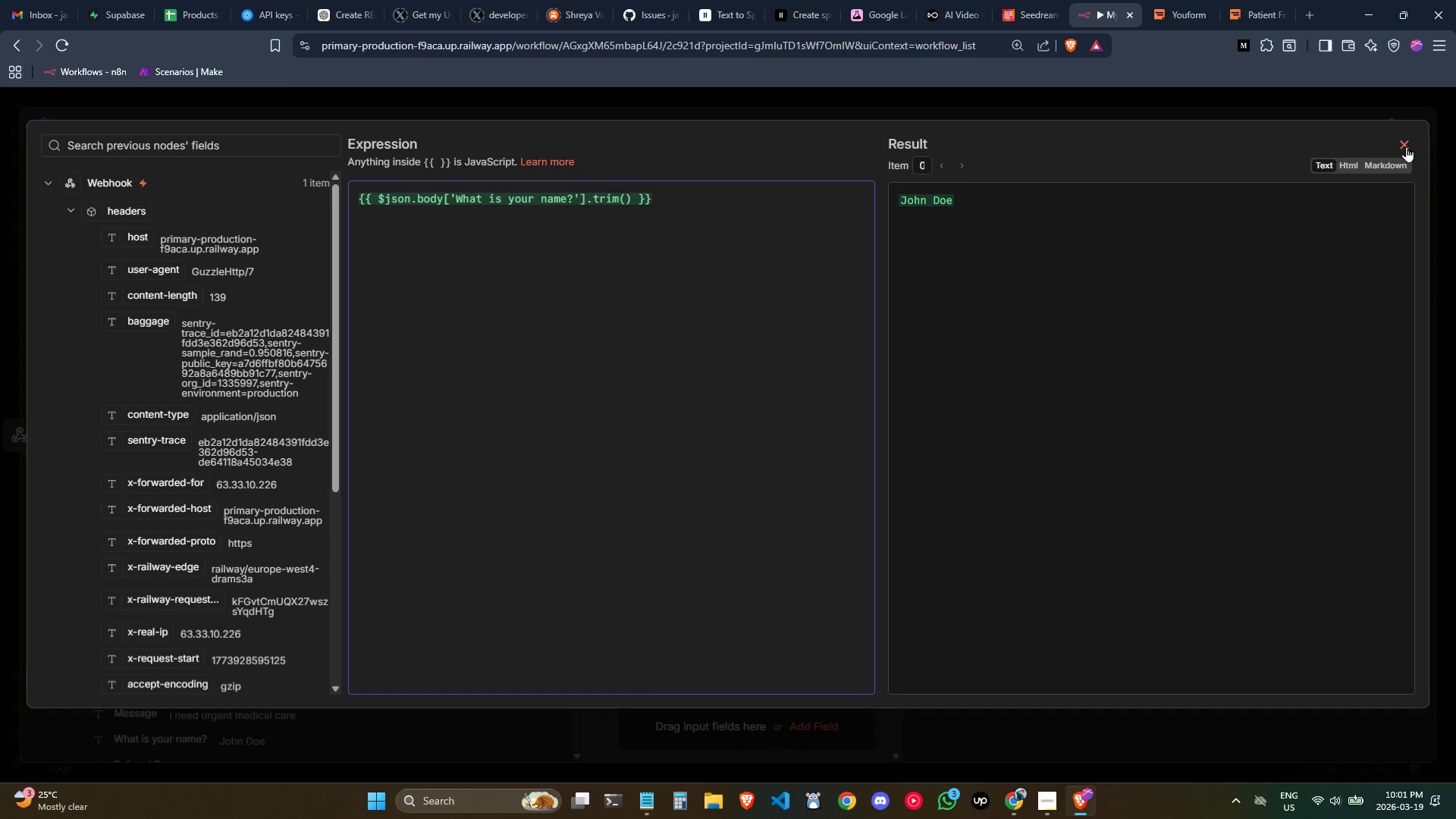 
left_click([1406, 146])
 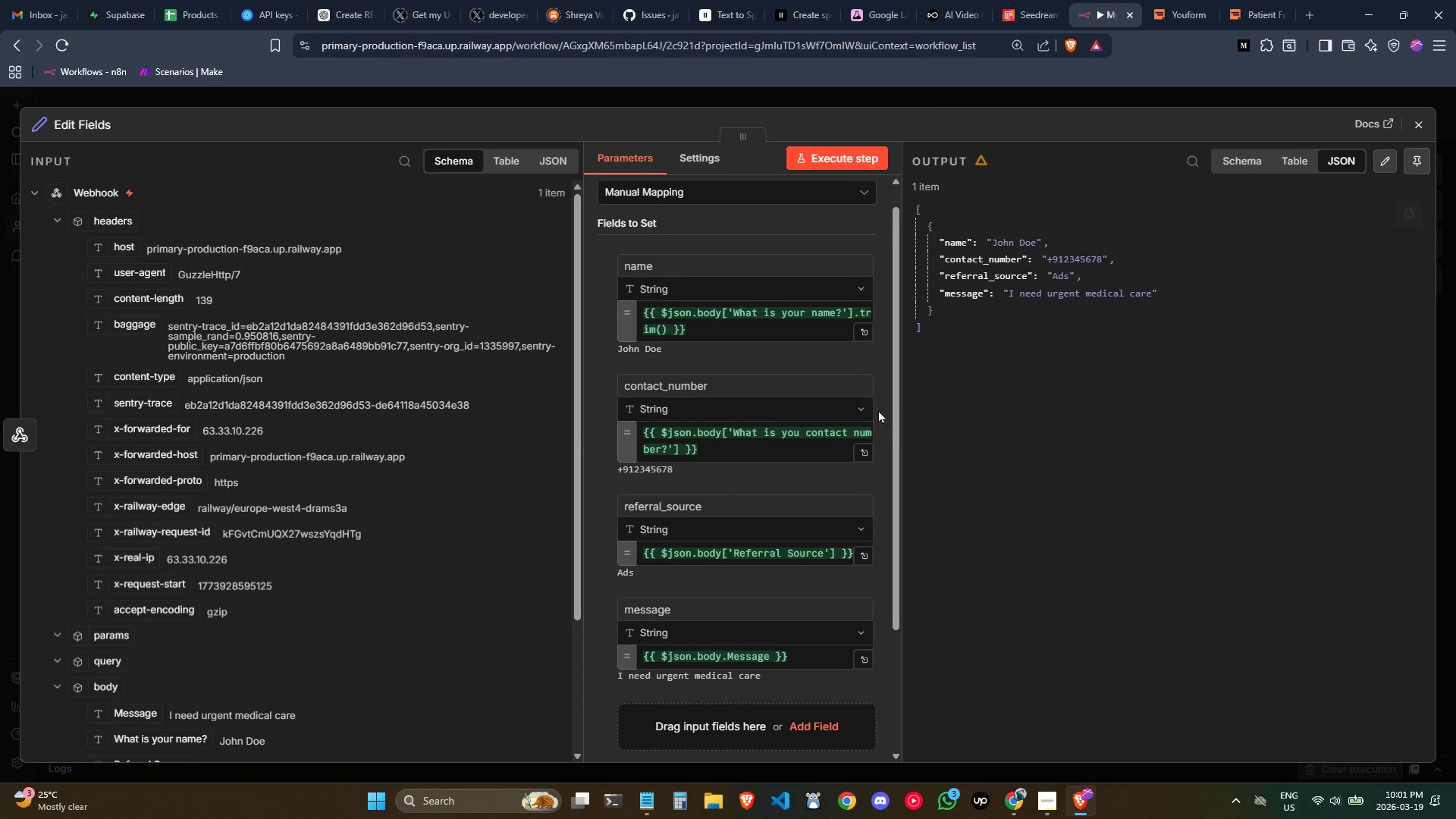 
left_click([1057, 394])
 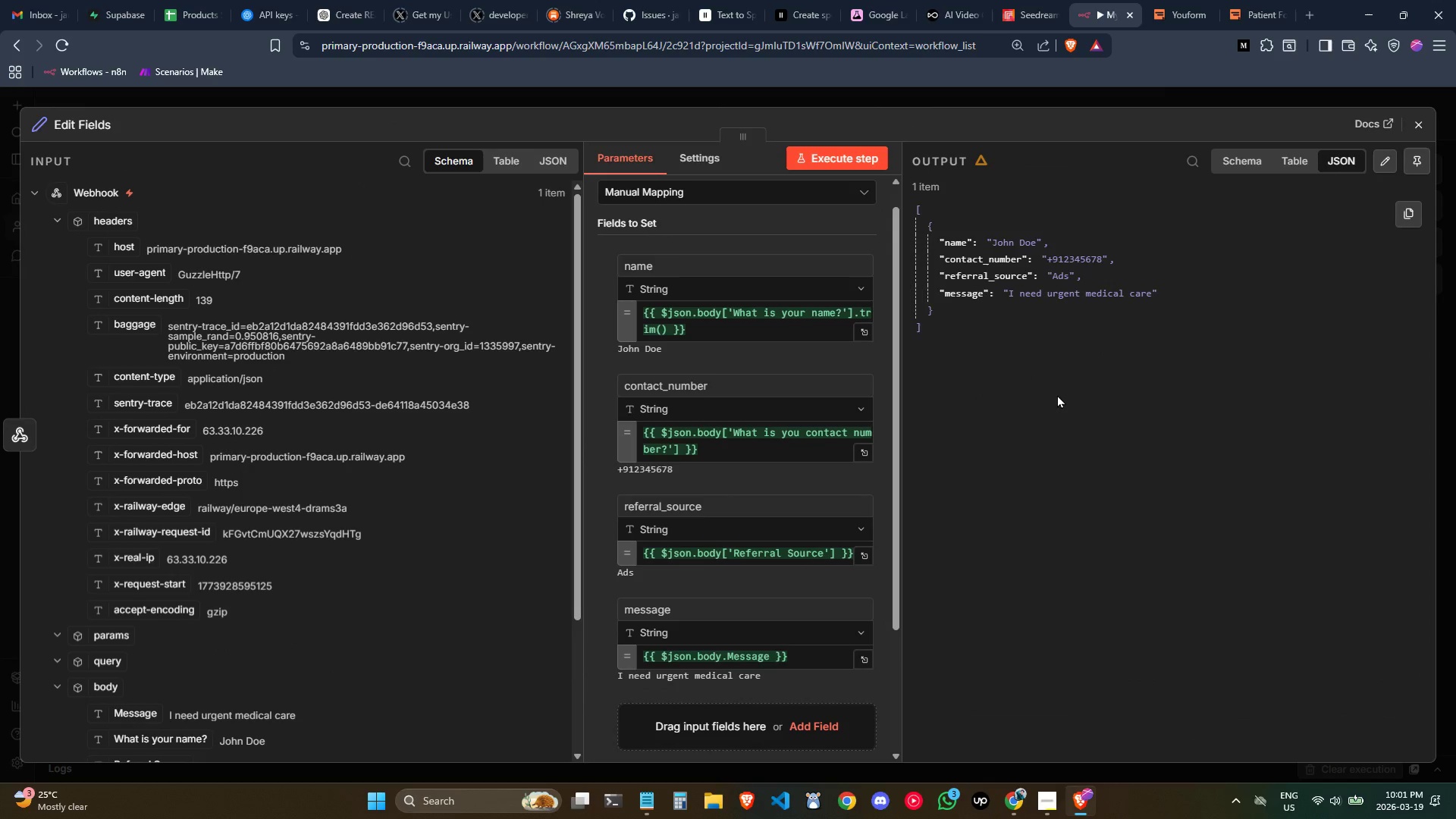 
key(Alt+AltLeft)
 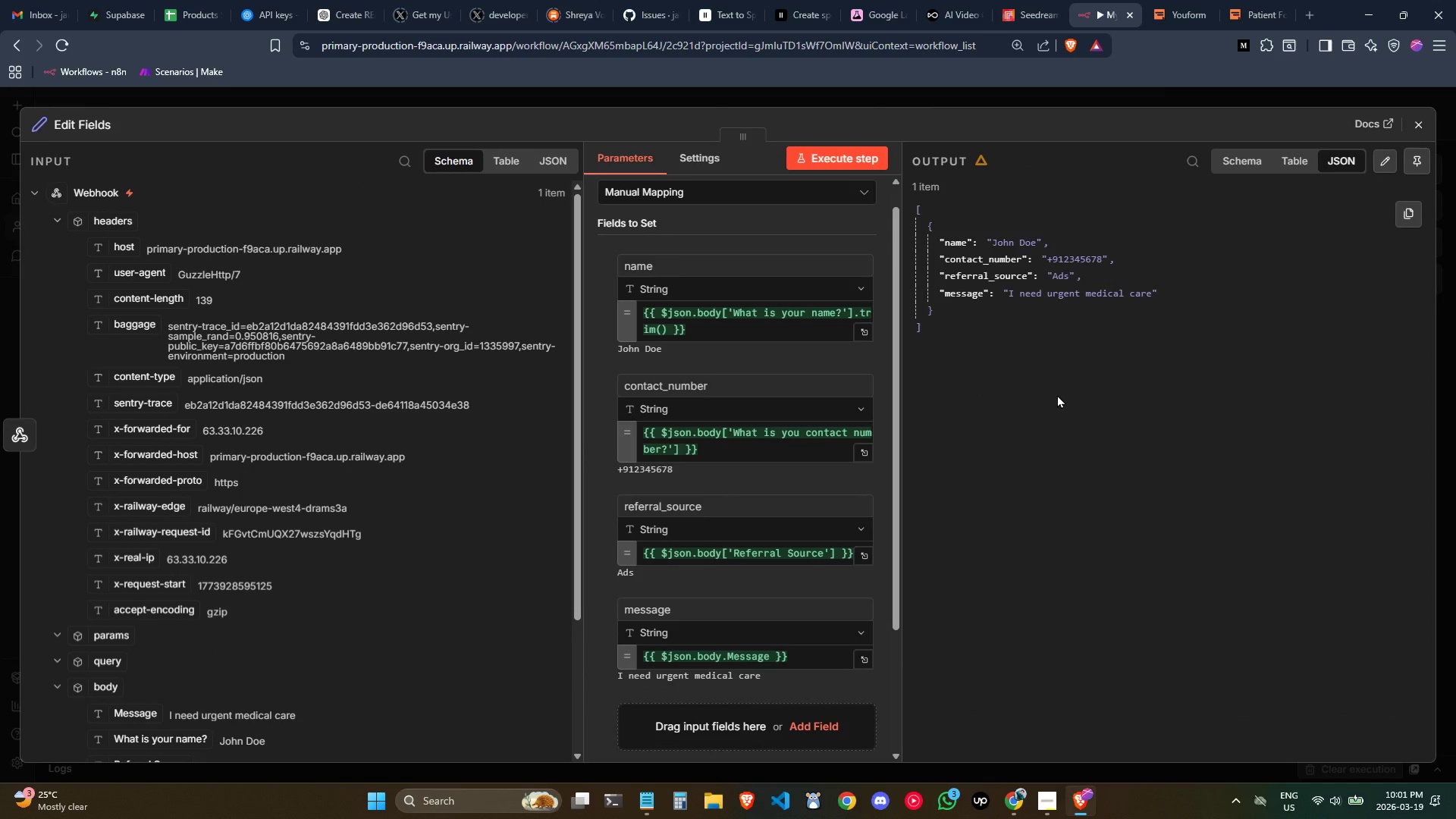 
key(Alt+Tab)
 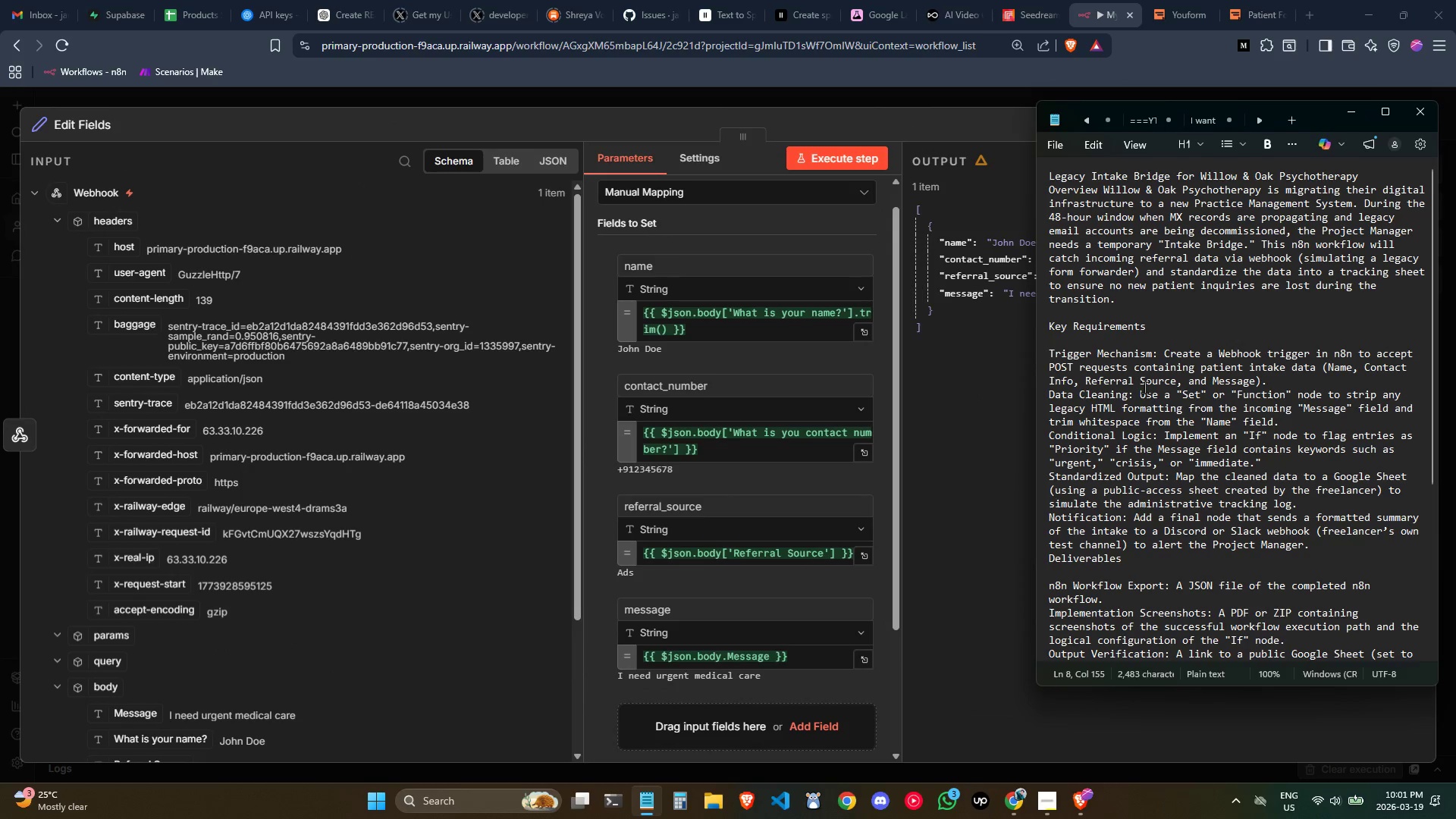 
left_click([1144, 387])
 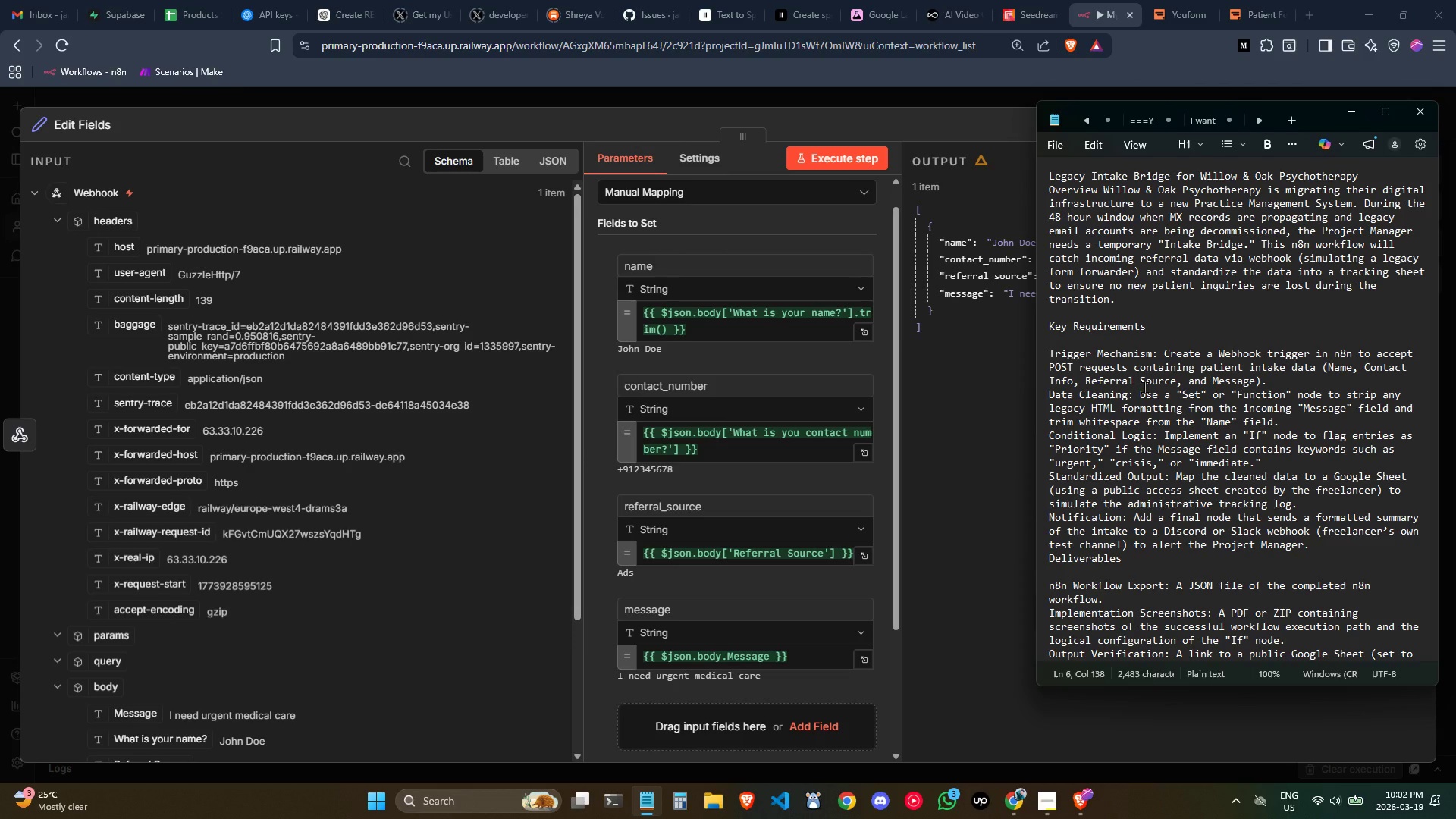 
wait(72.36)
 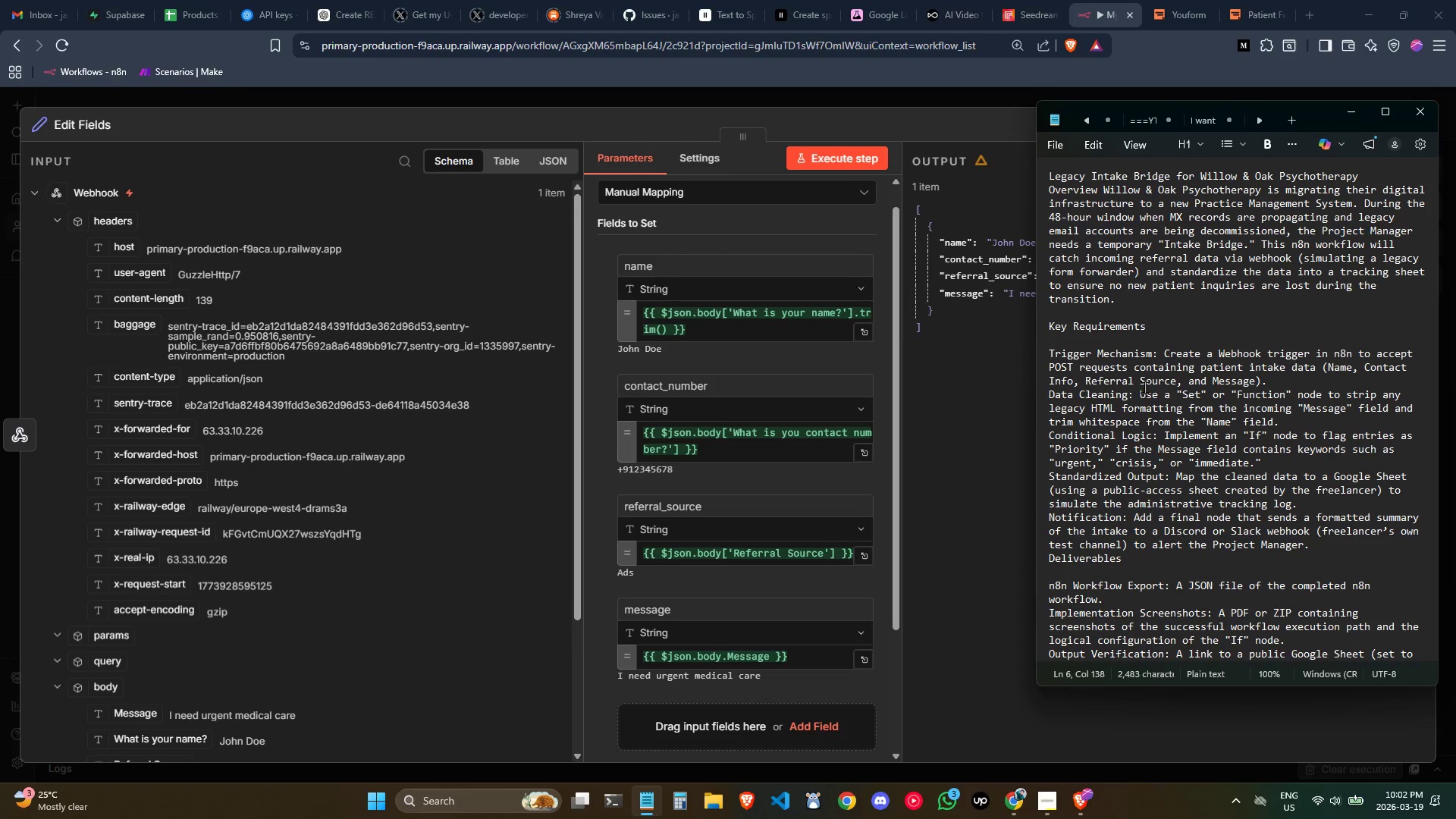 
scroll: coordinate [1225, 373], scroll_direction: none, amount: 0.0
 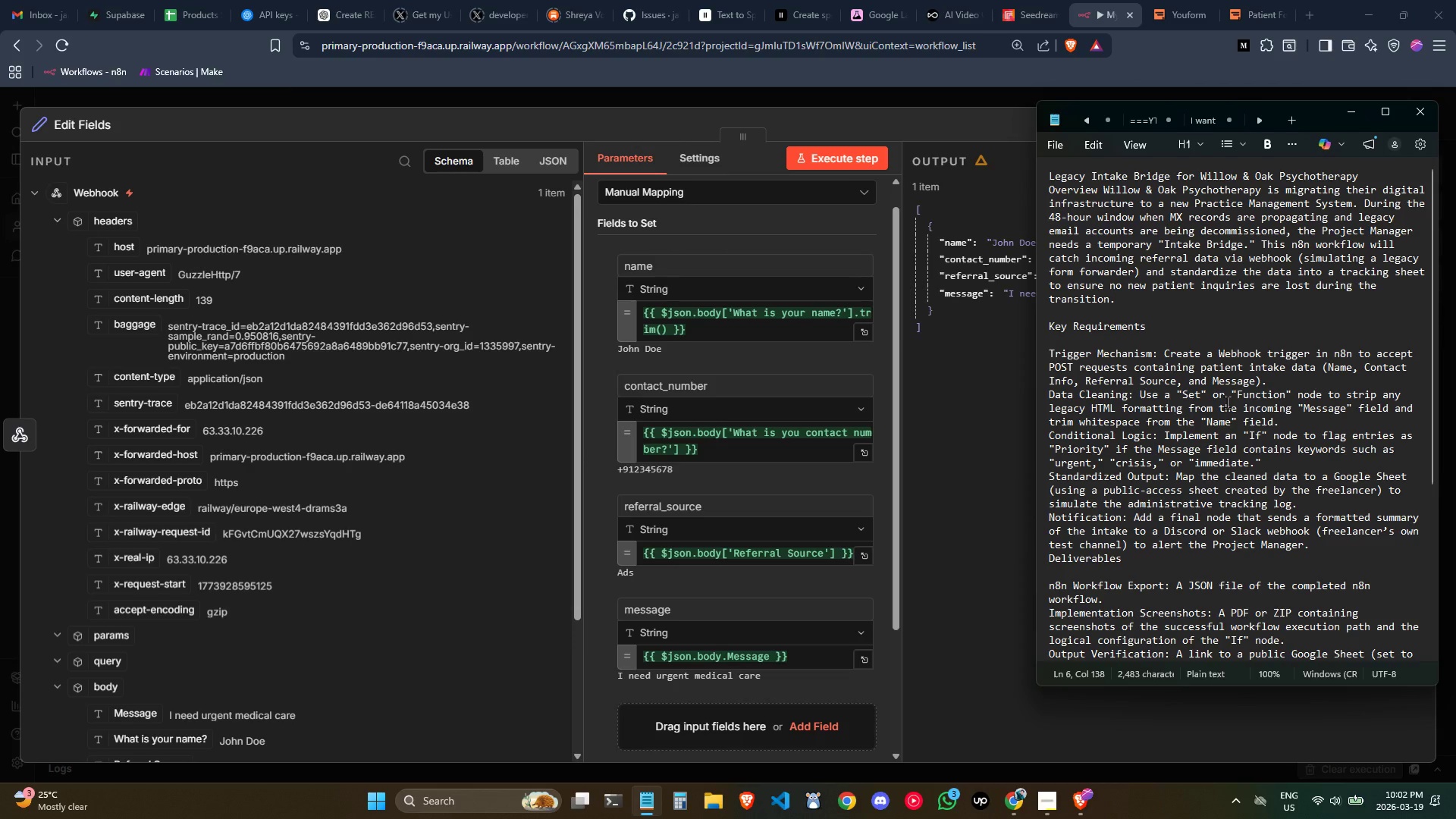 
scroll: coordinate [1227, 402], scroll_direction: up, amount: 1.0
 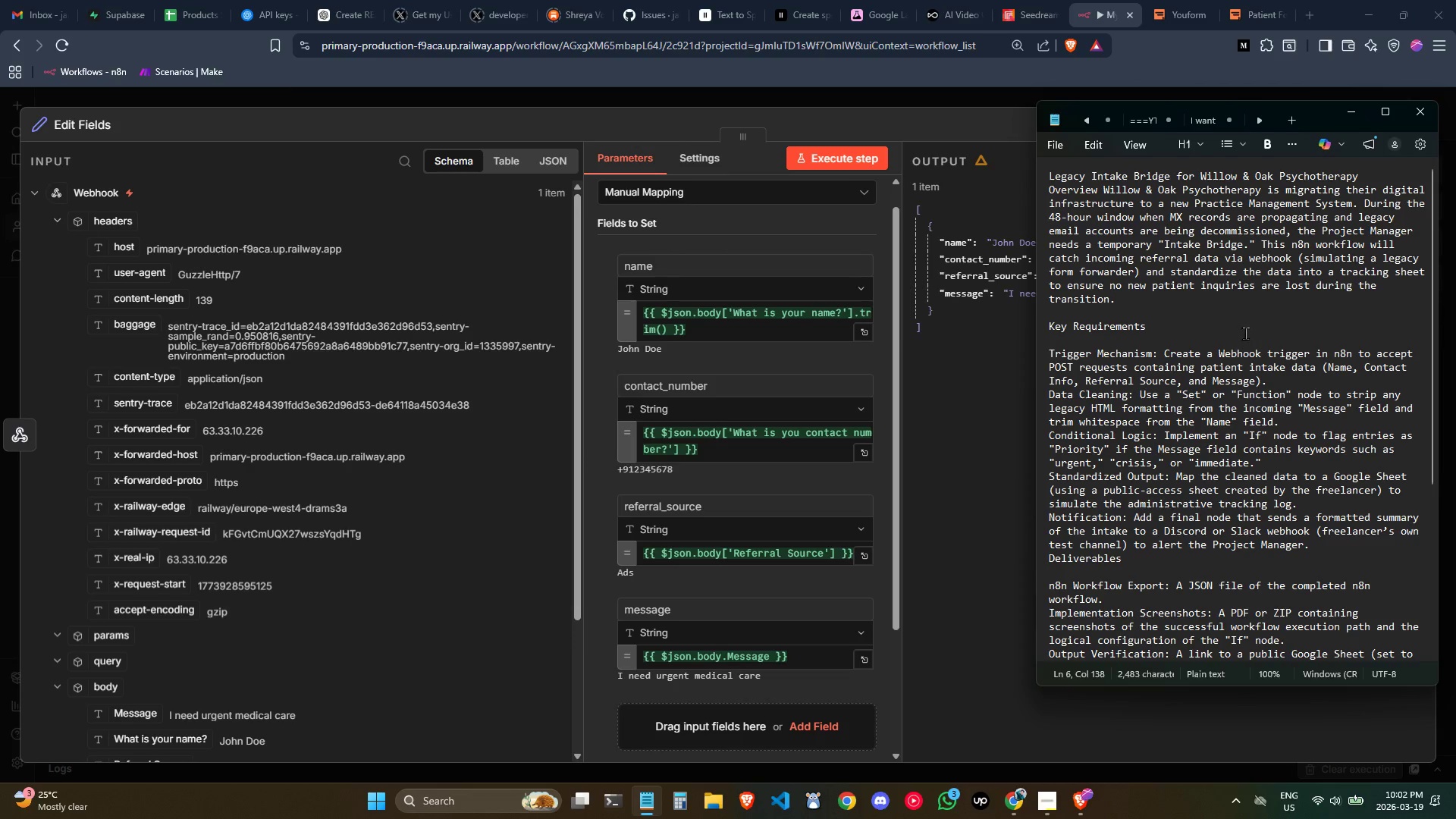 
left_click([1245, 333])
 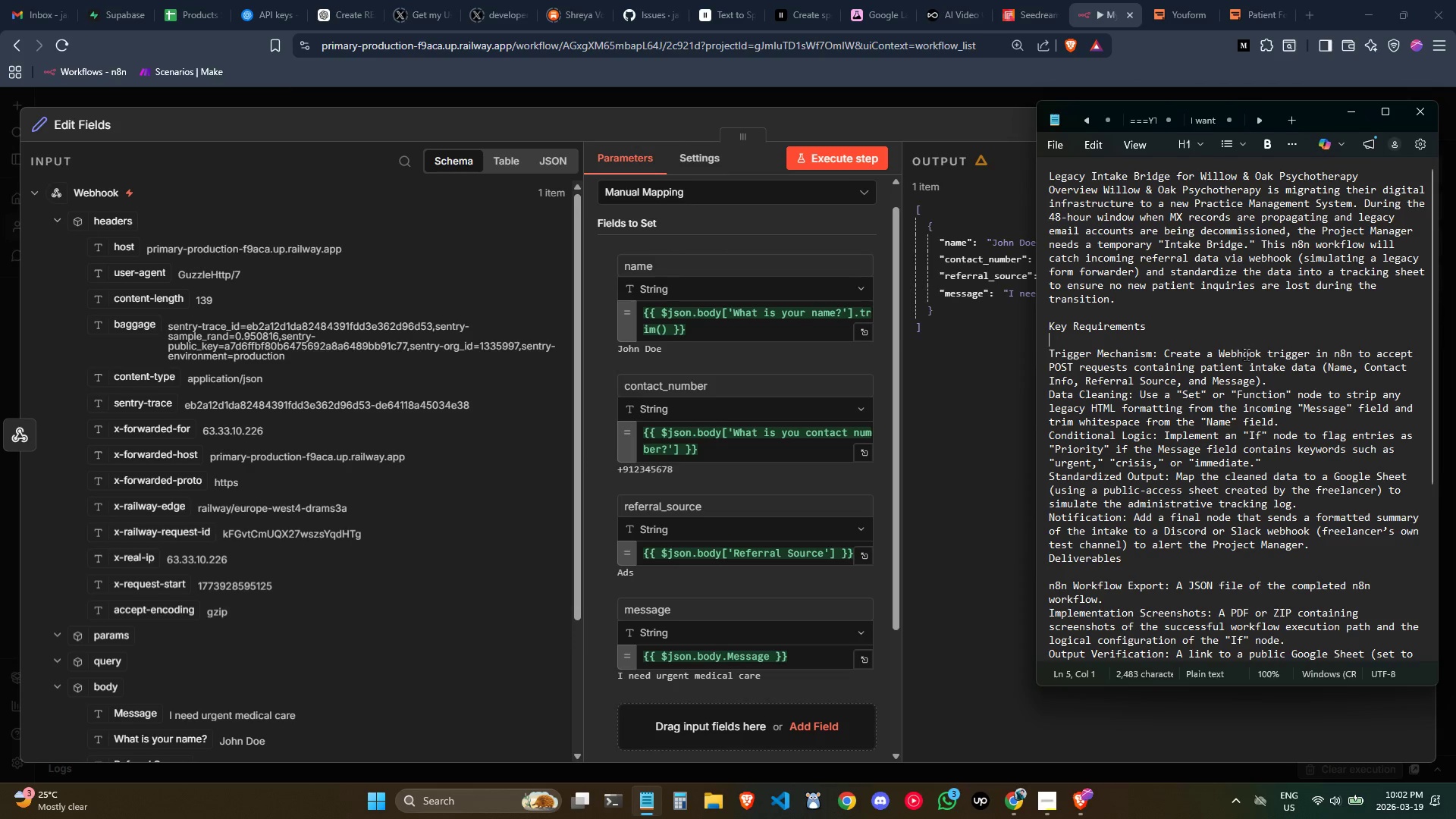 
scroll: coordinate [1248, 377], scroll_direction: none, amount: 0.0
 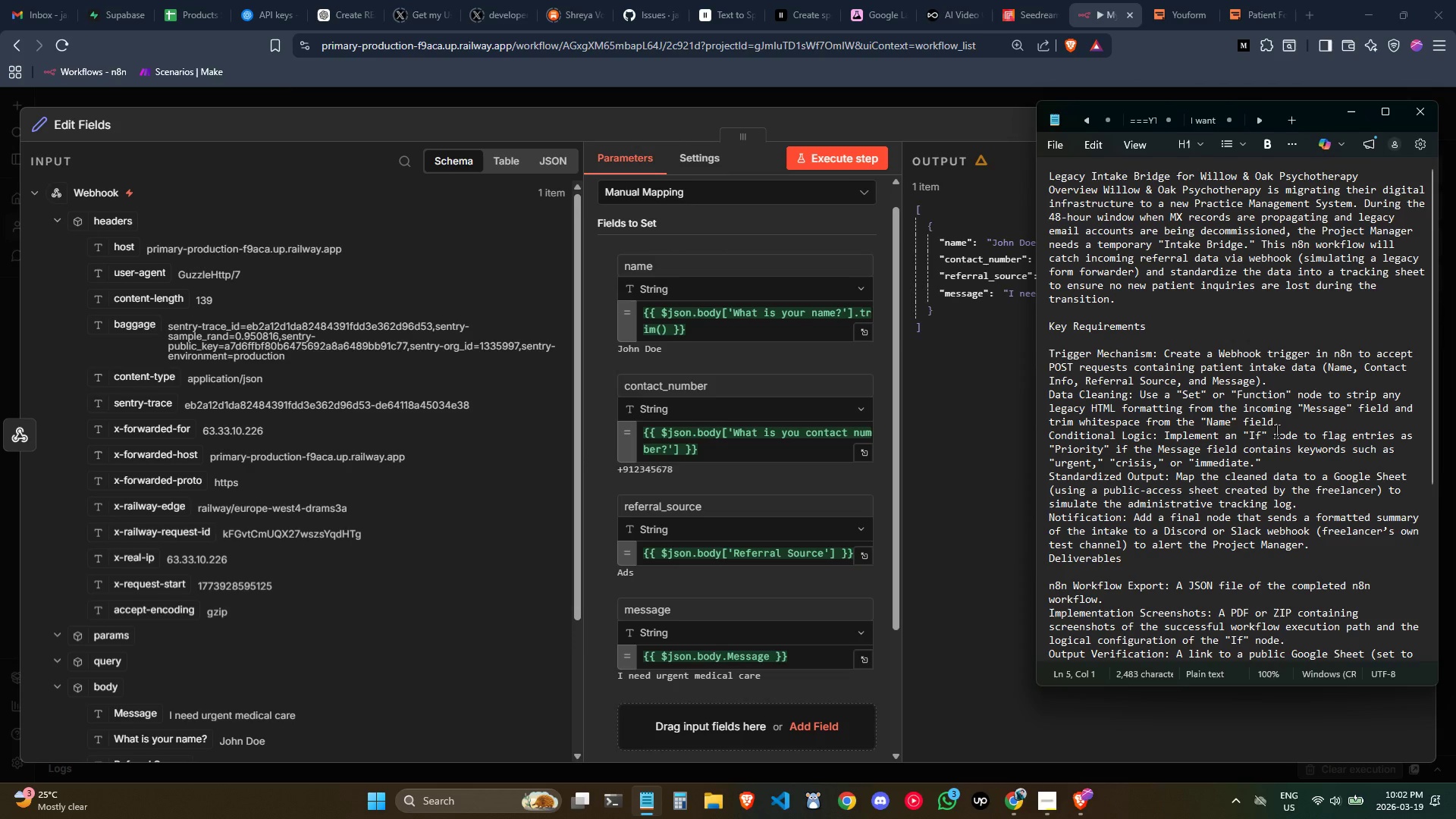 
scroll: coordinate [1285, 440], scroll_direction: down, amount: 1.0
 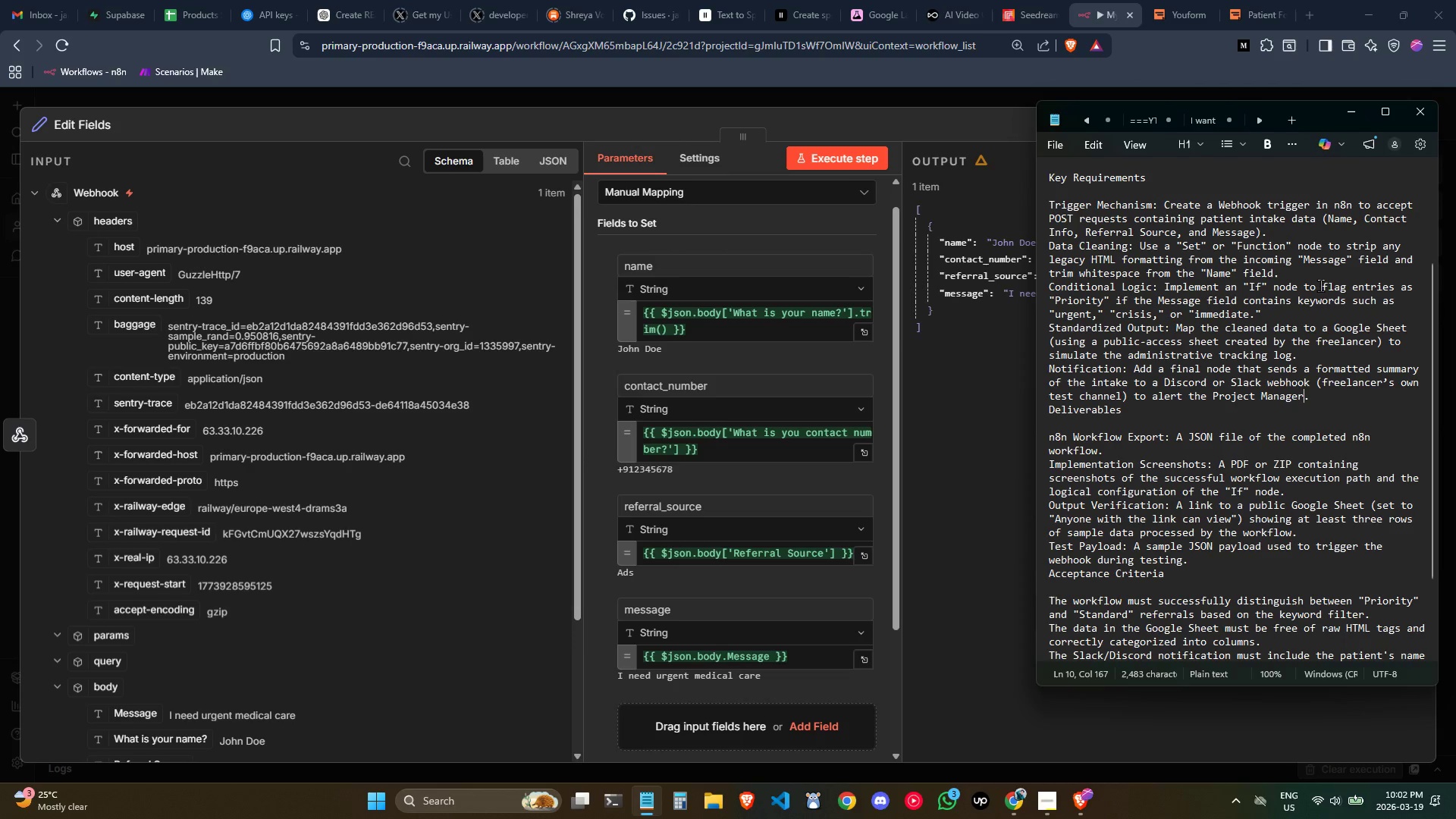 
left_click([1346, 215])
 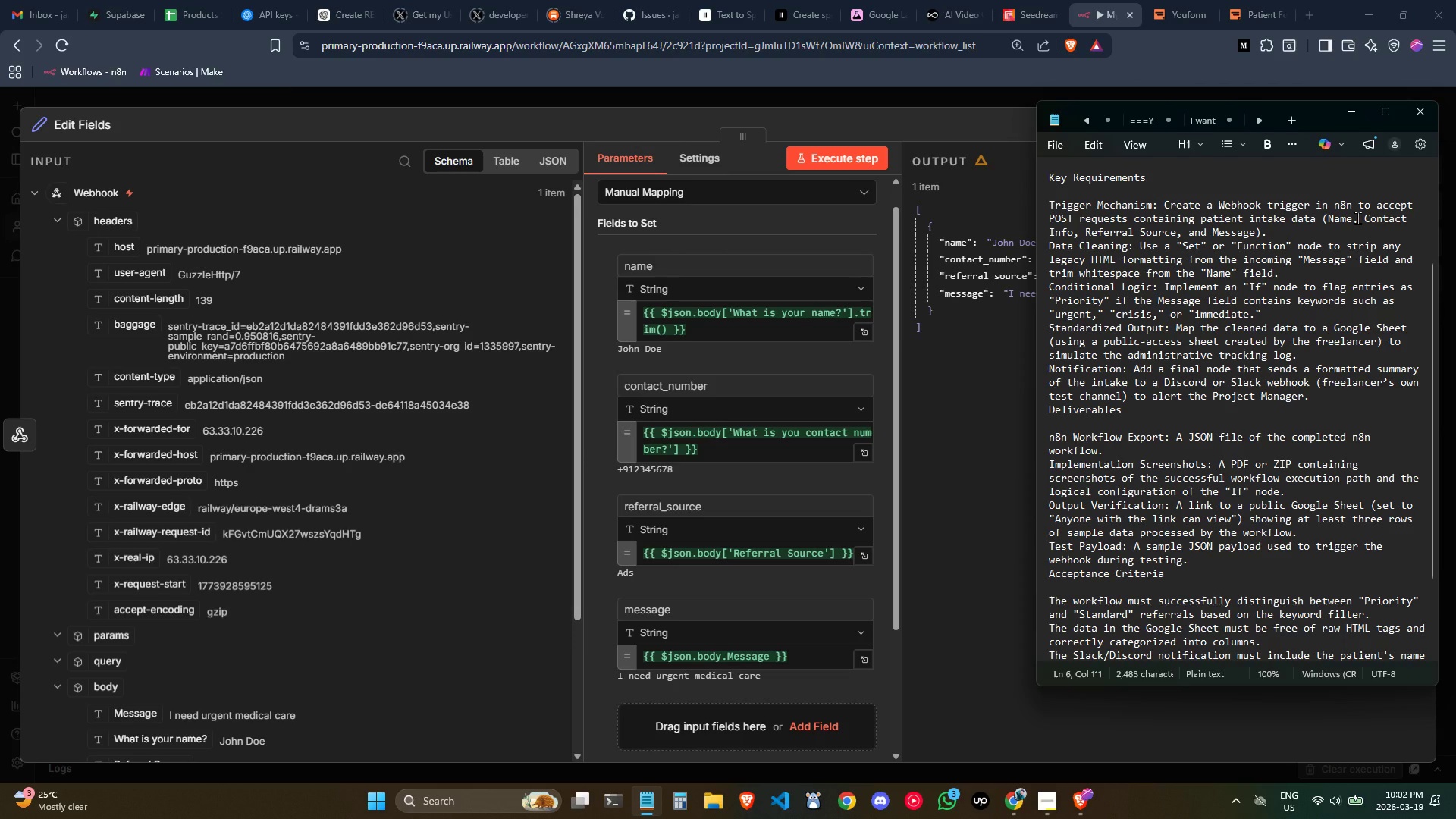 
left_click([1320, 225])
 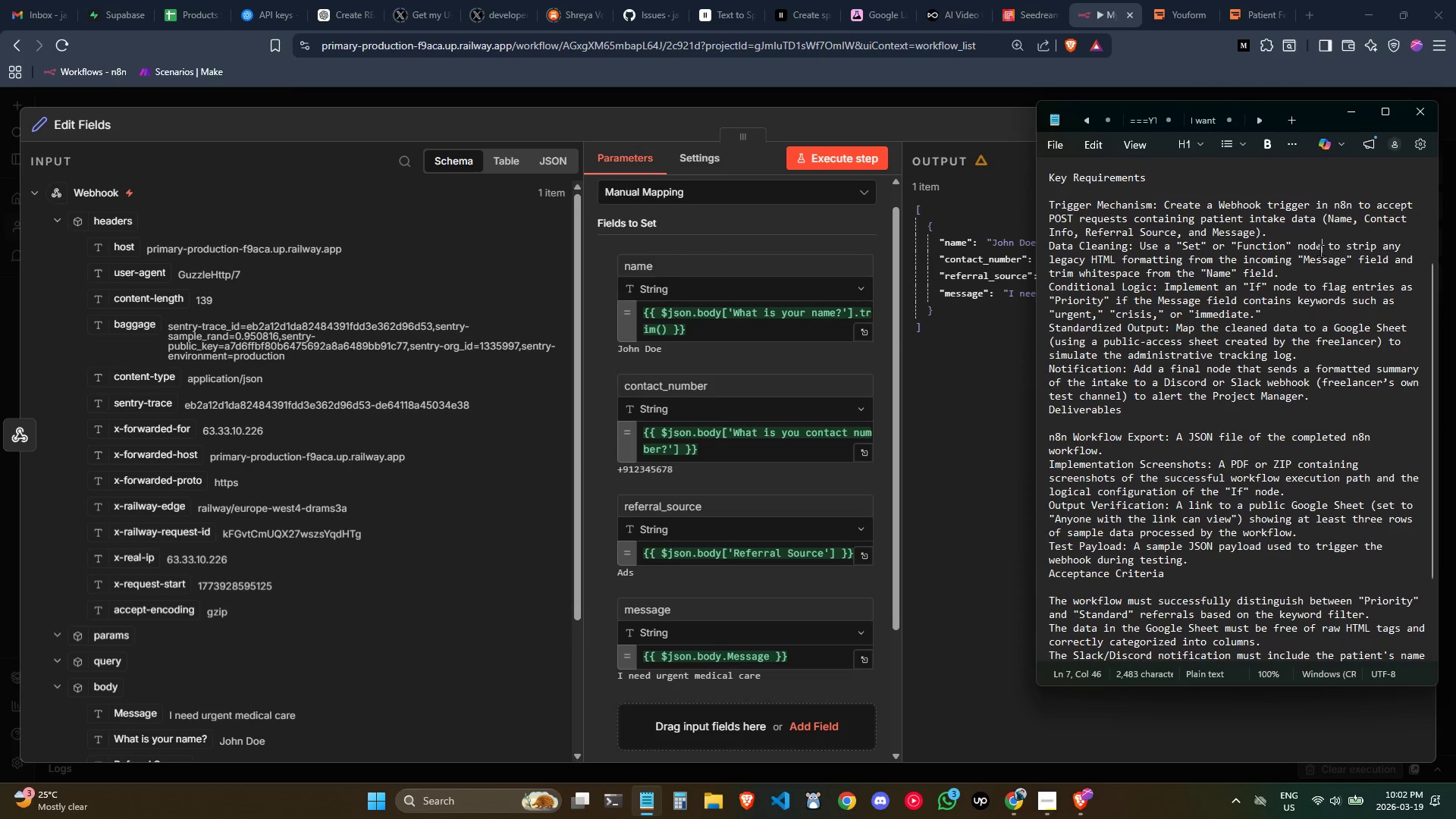 
double_click([1329, 271])
 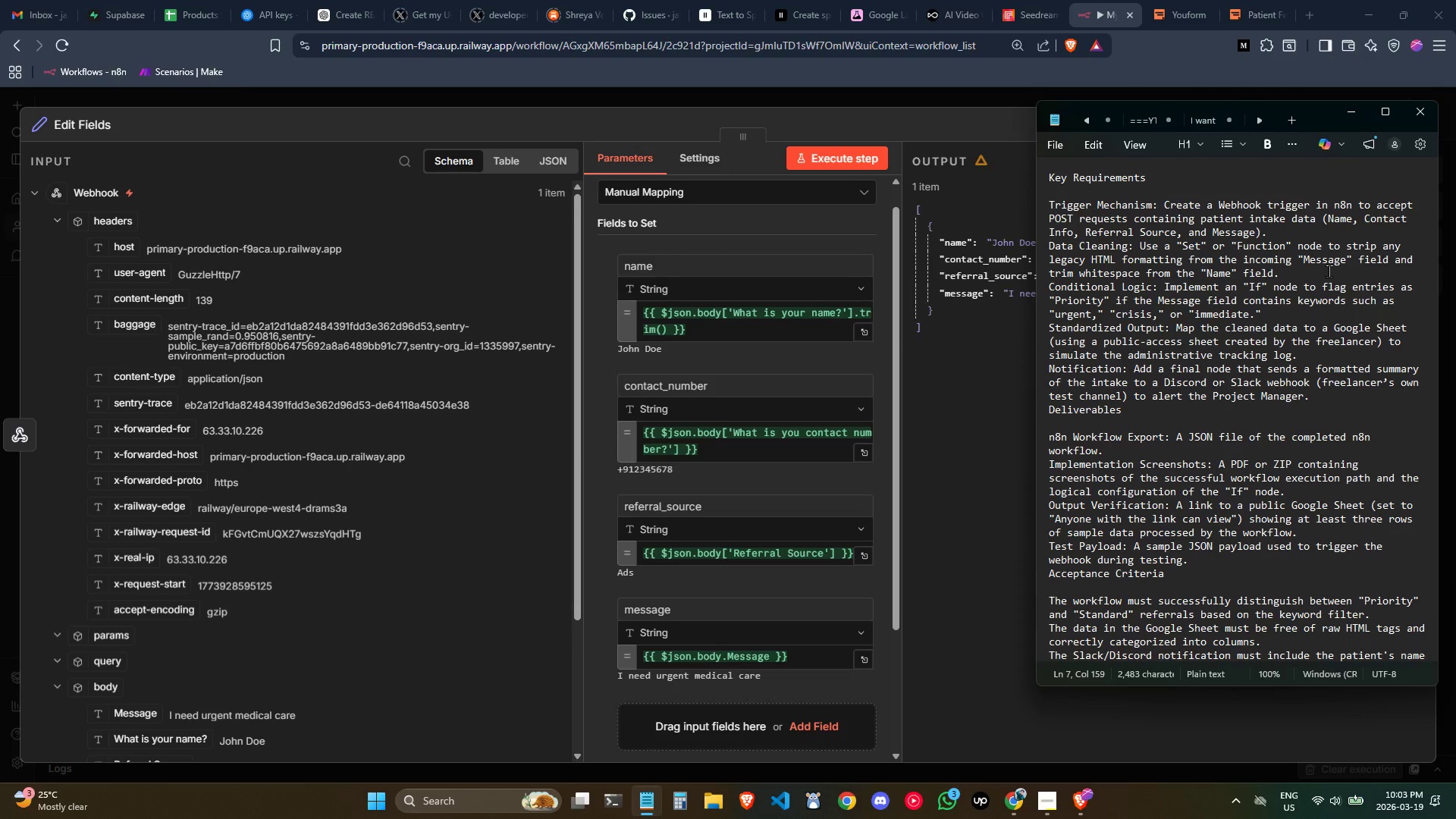 
wait(39.97)
 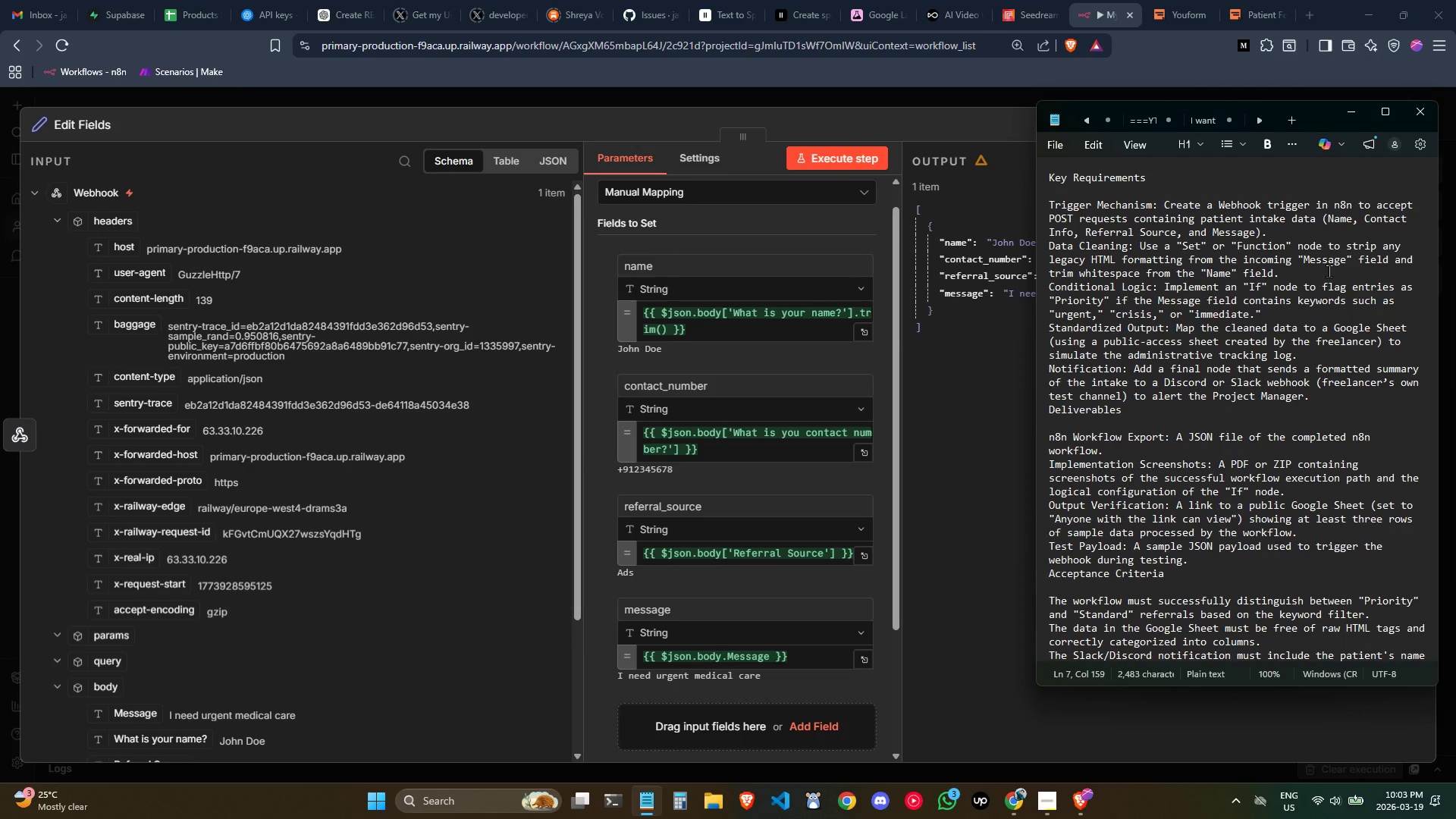 
left_click([978, 383])
 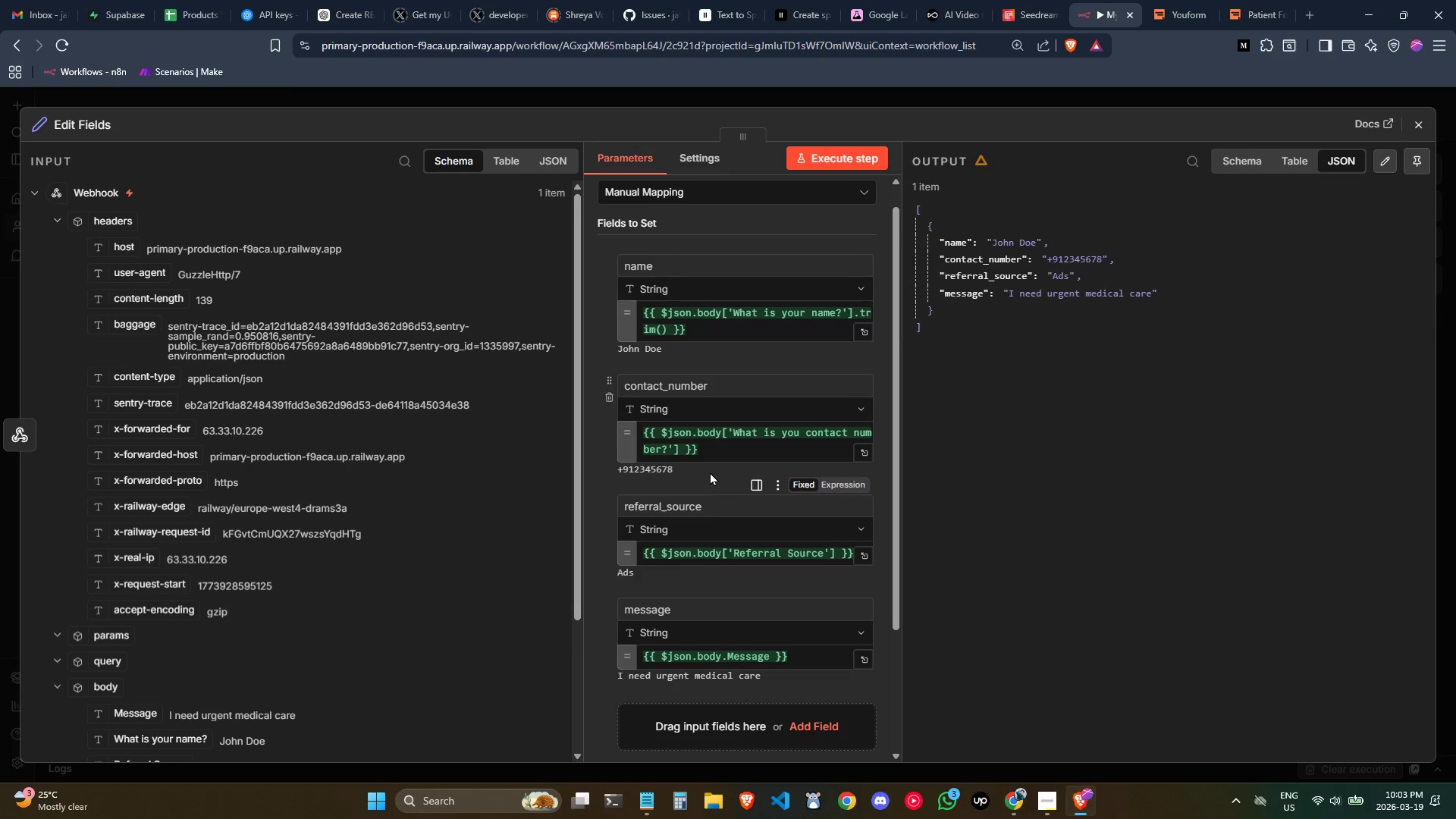 
scroll: coordinate [701, 458], scroll_direction: down, amount: 1.0
 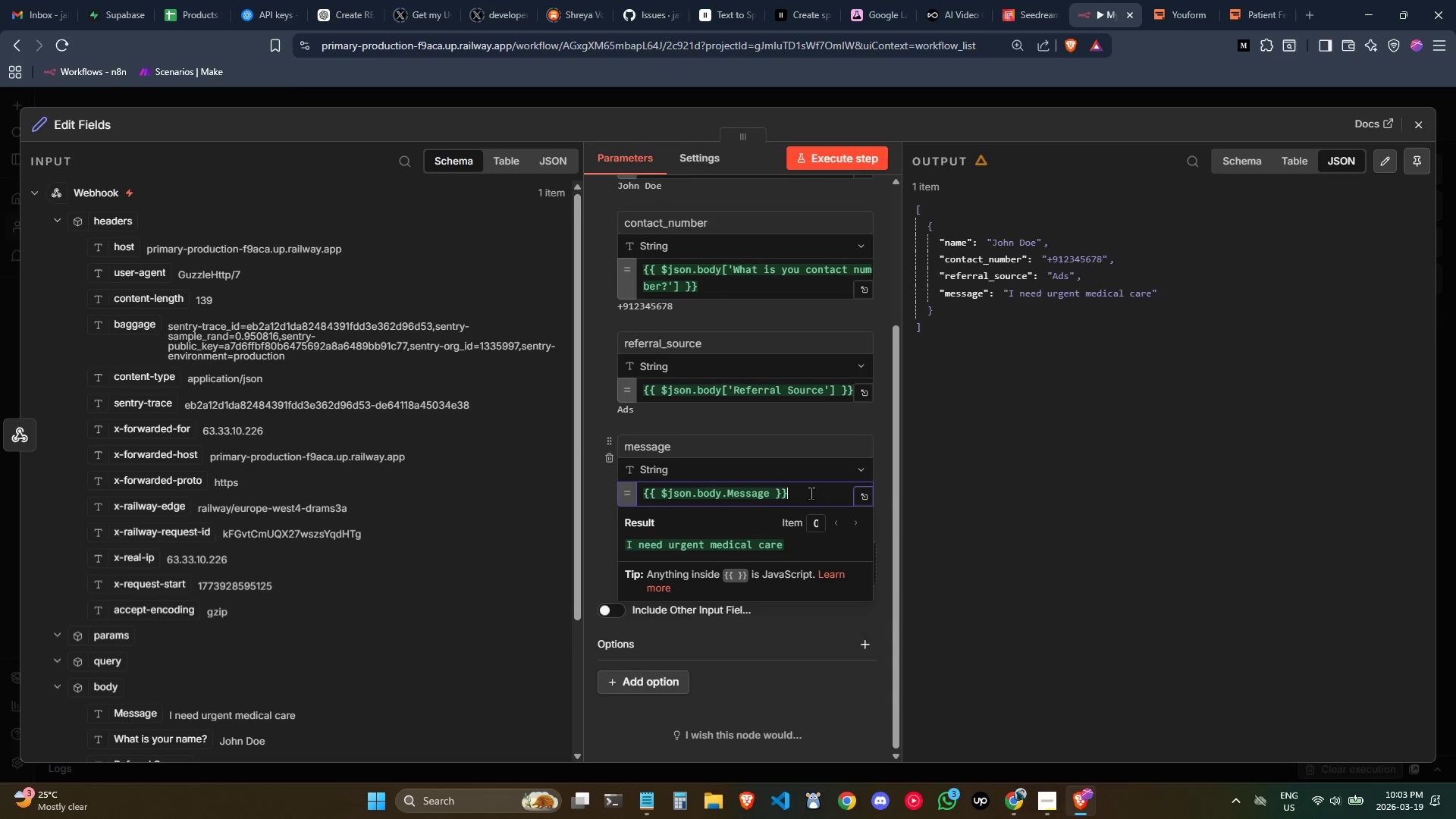 
key(Control+ControlLeft)
 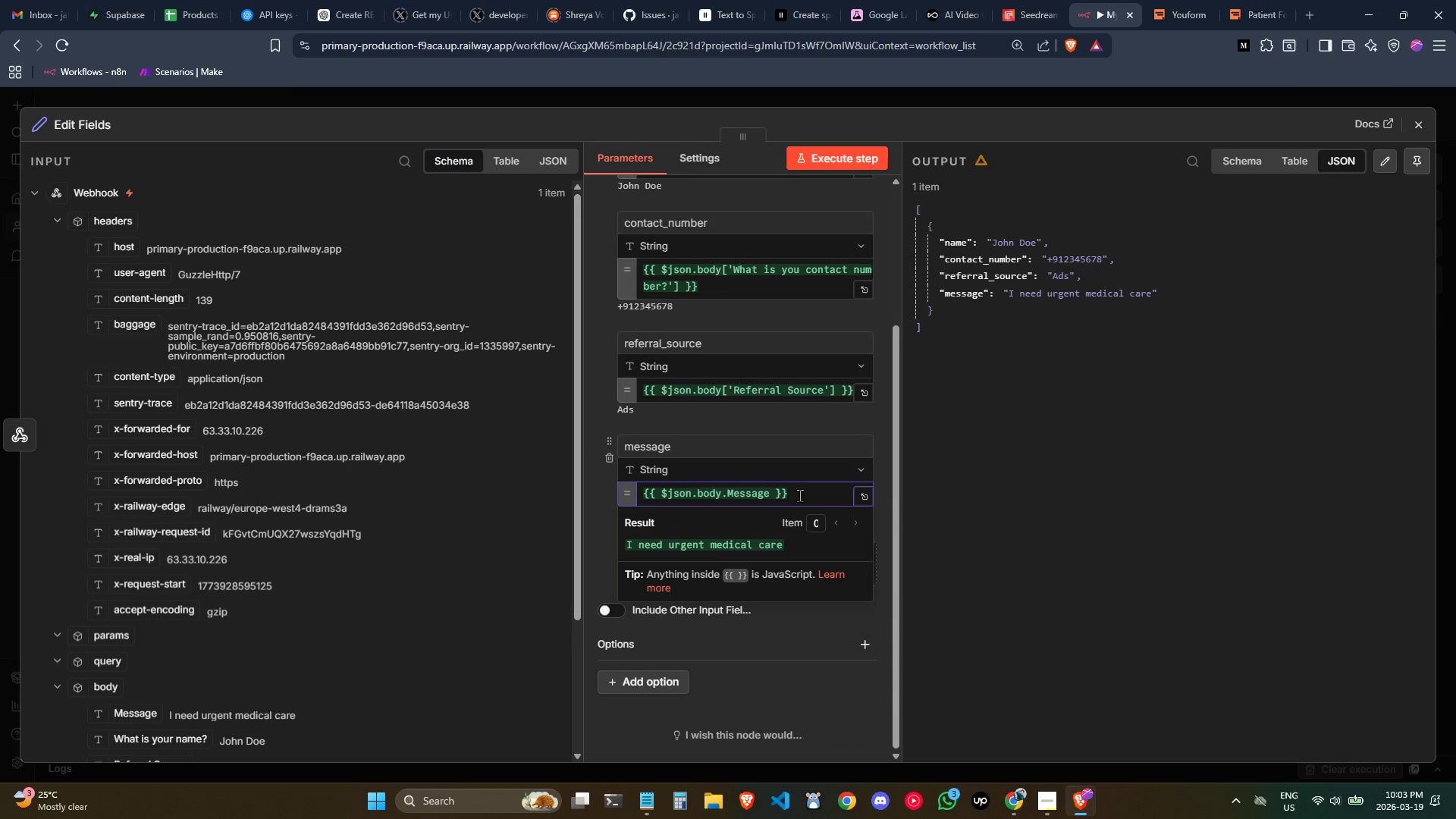 
key(ArrowLeft)
 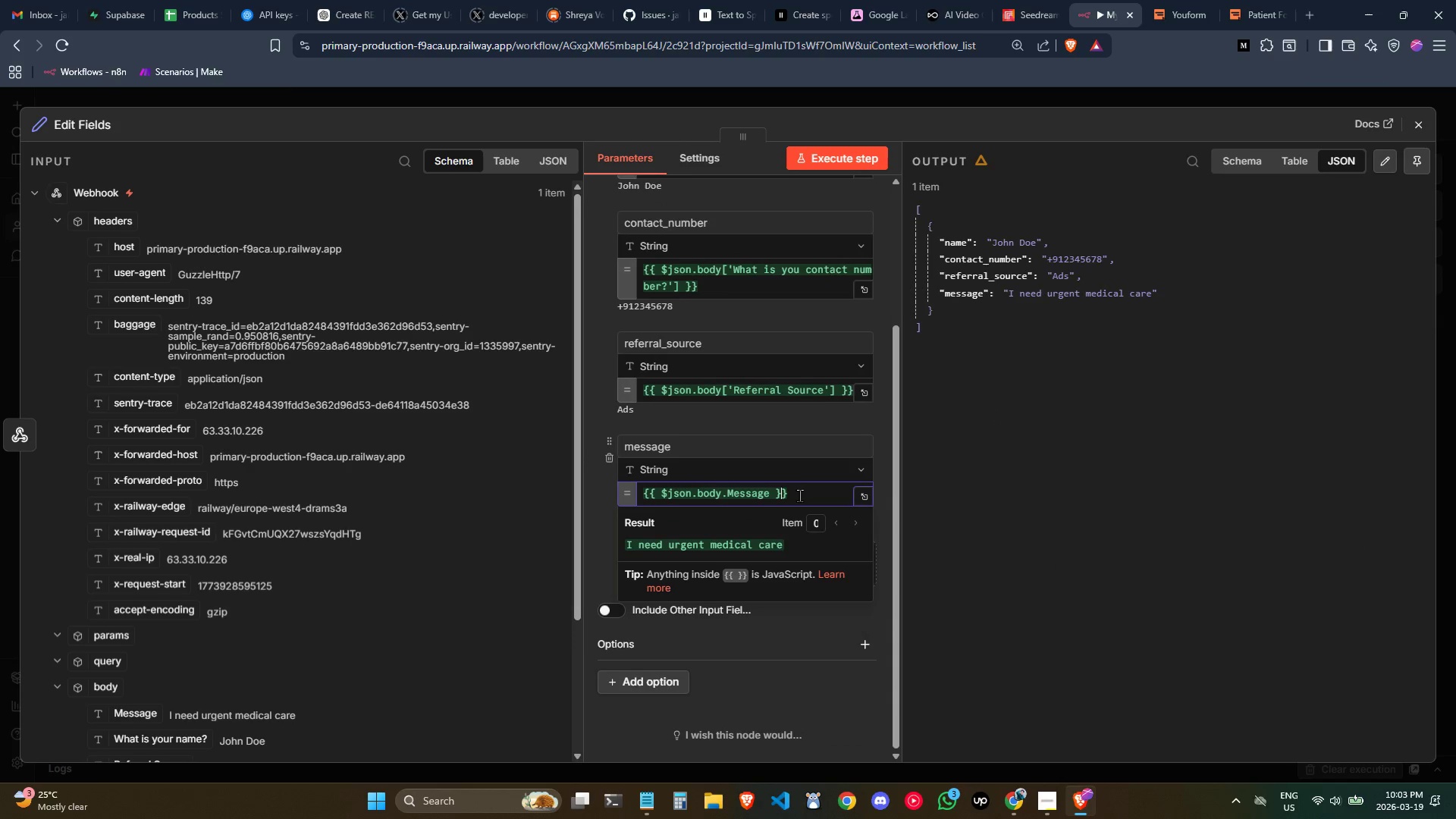 
key(ArrowLeft)
 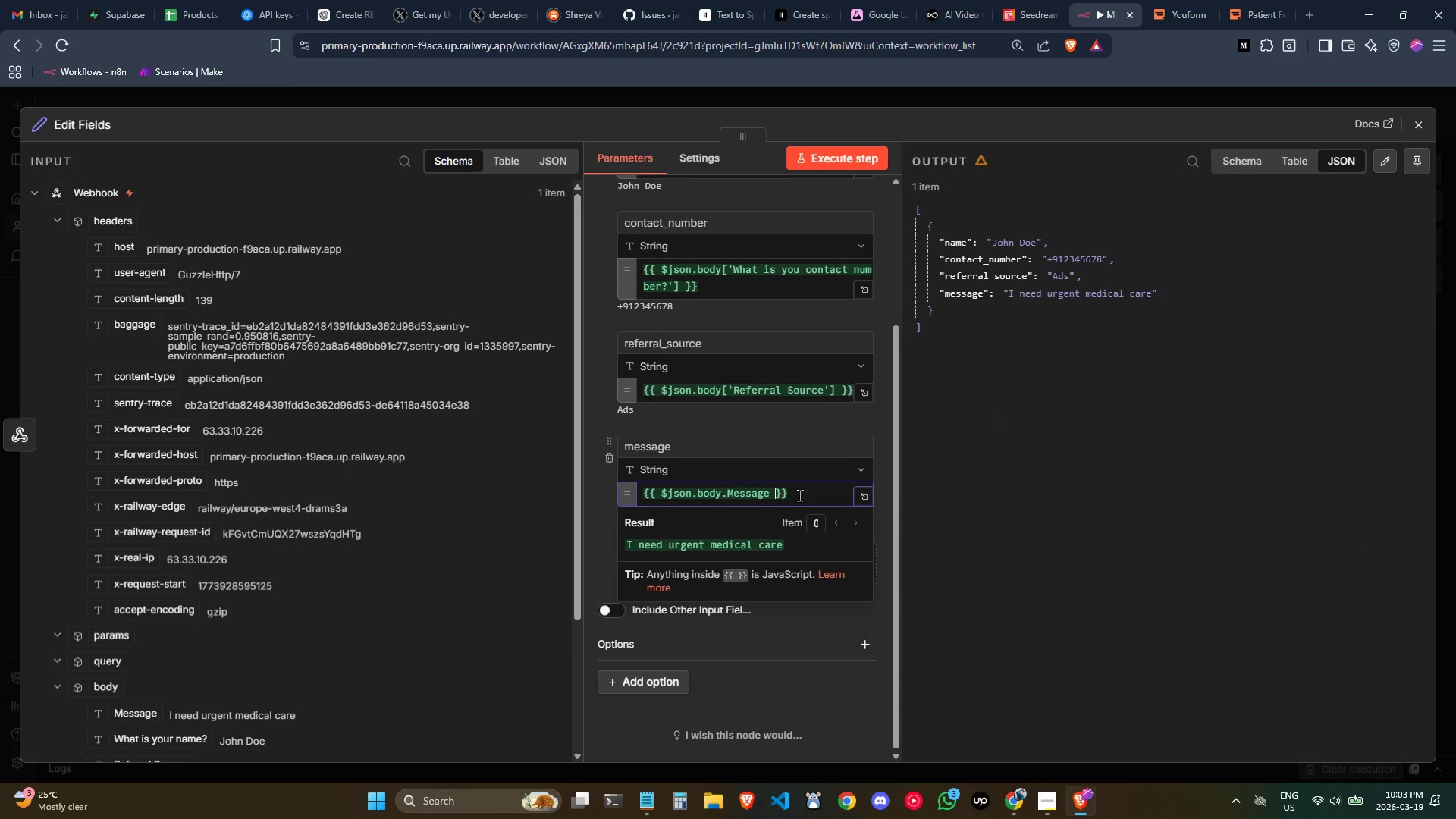 
key(ArrowLeft)
 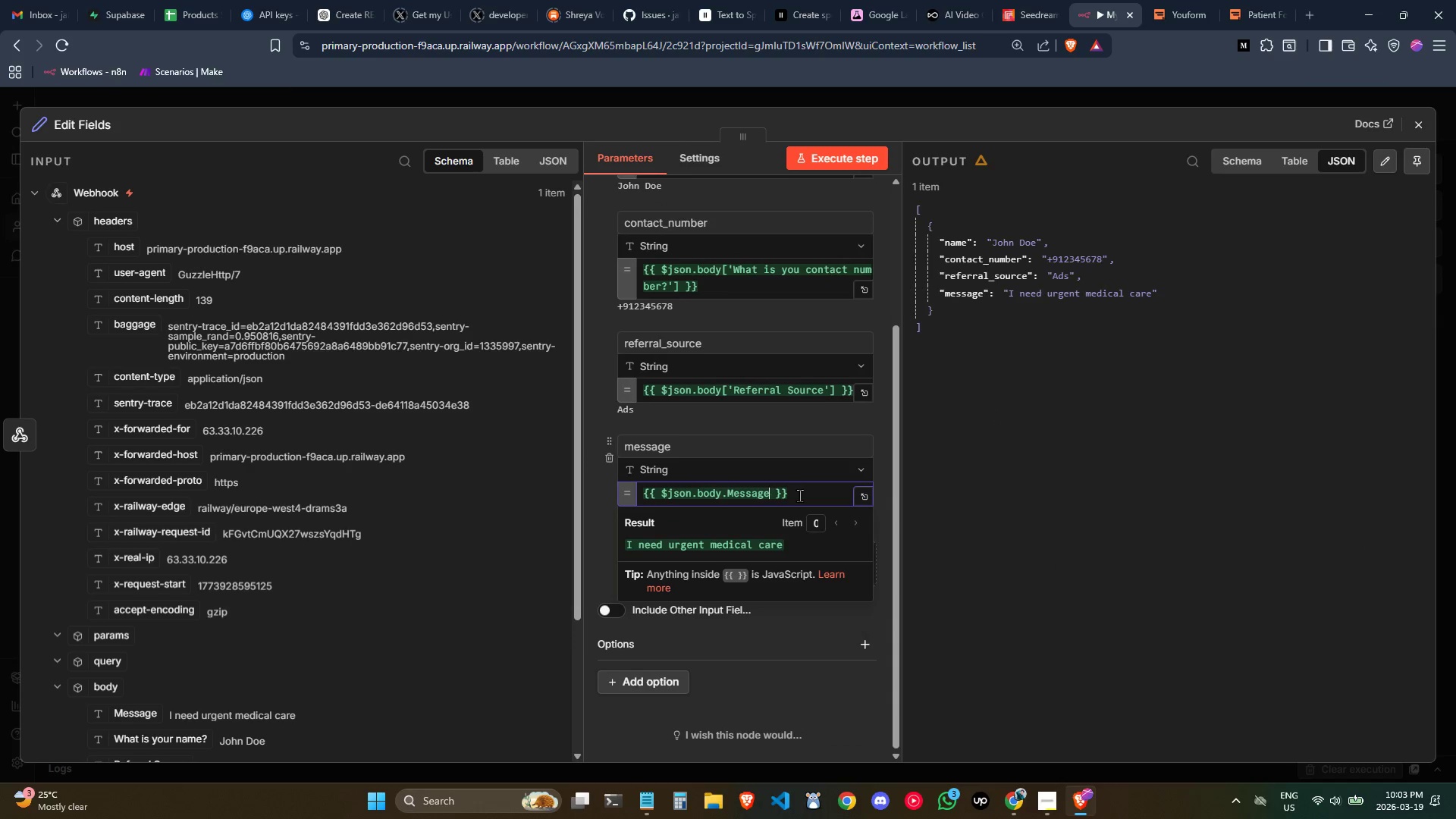 
key(ArrowLeft)
 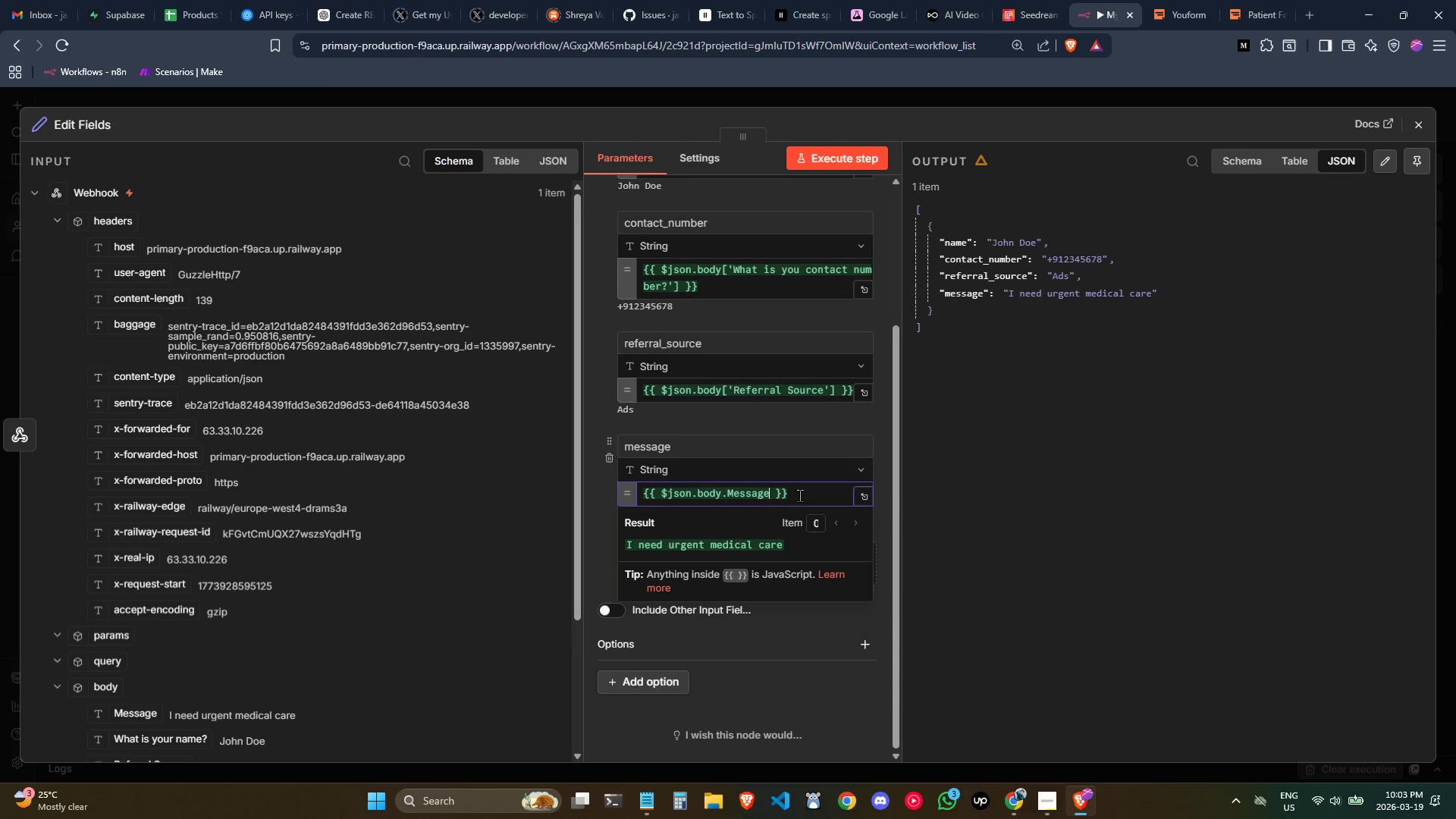 
key(ArrowRight)
 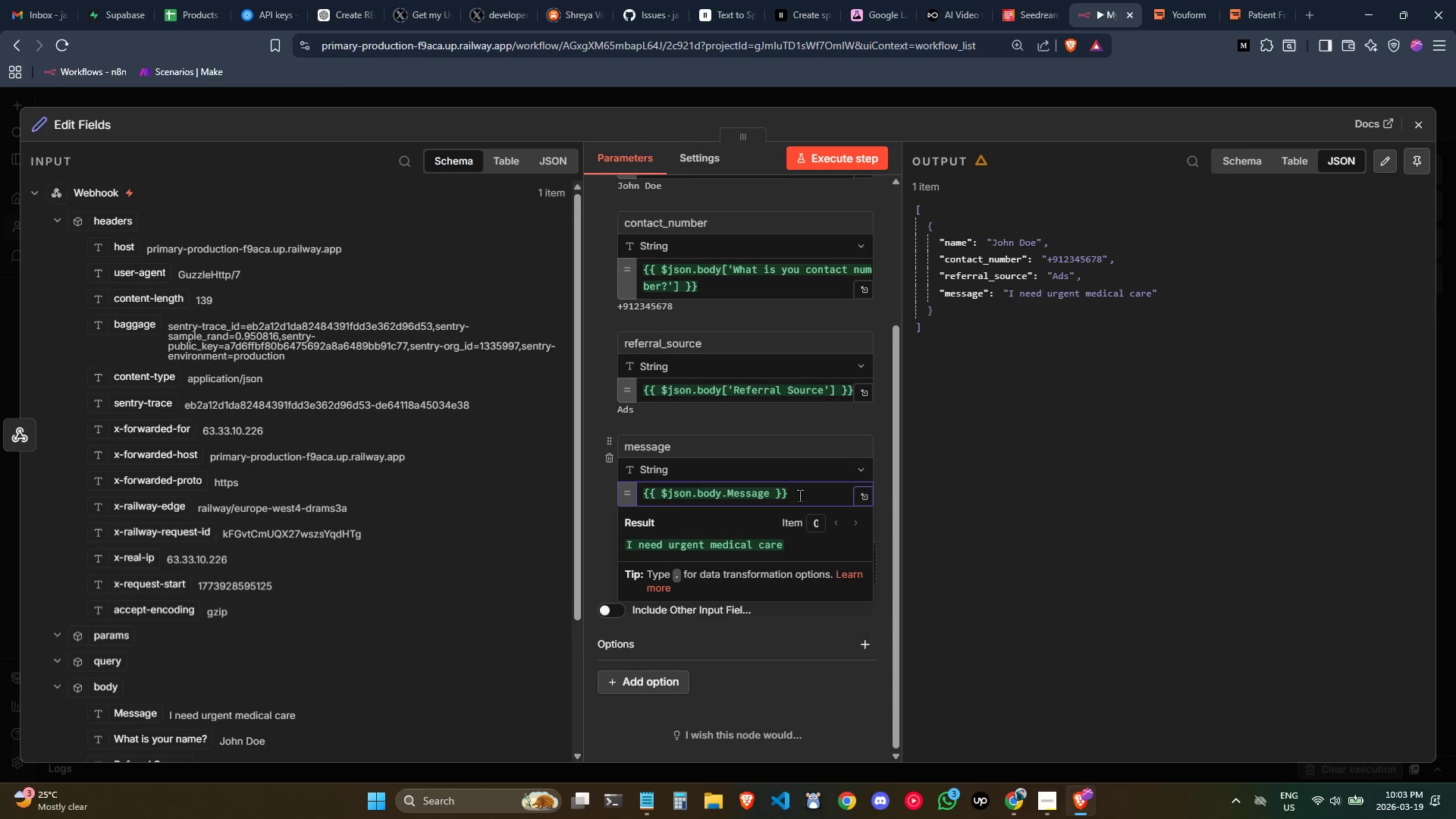 
type(.re)
 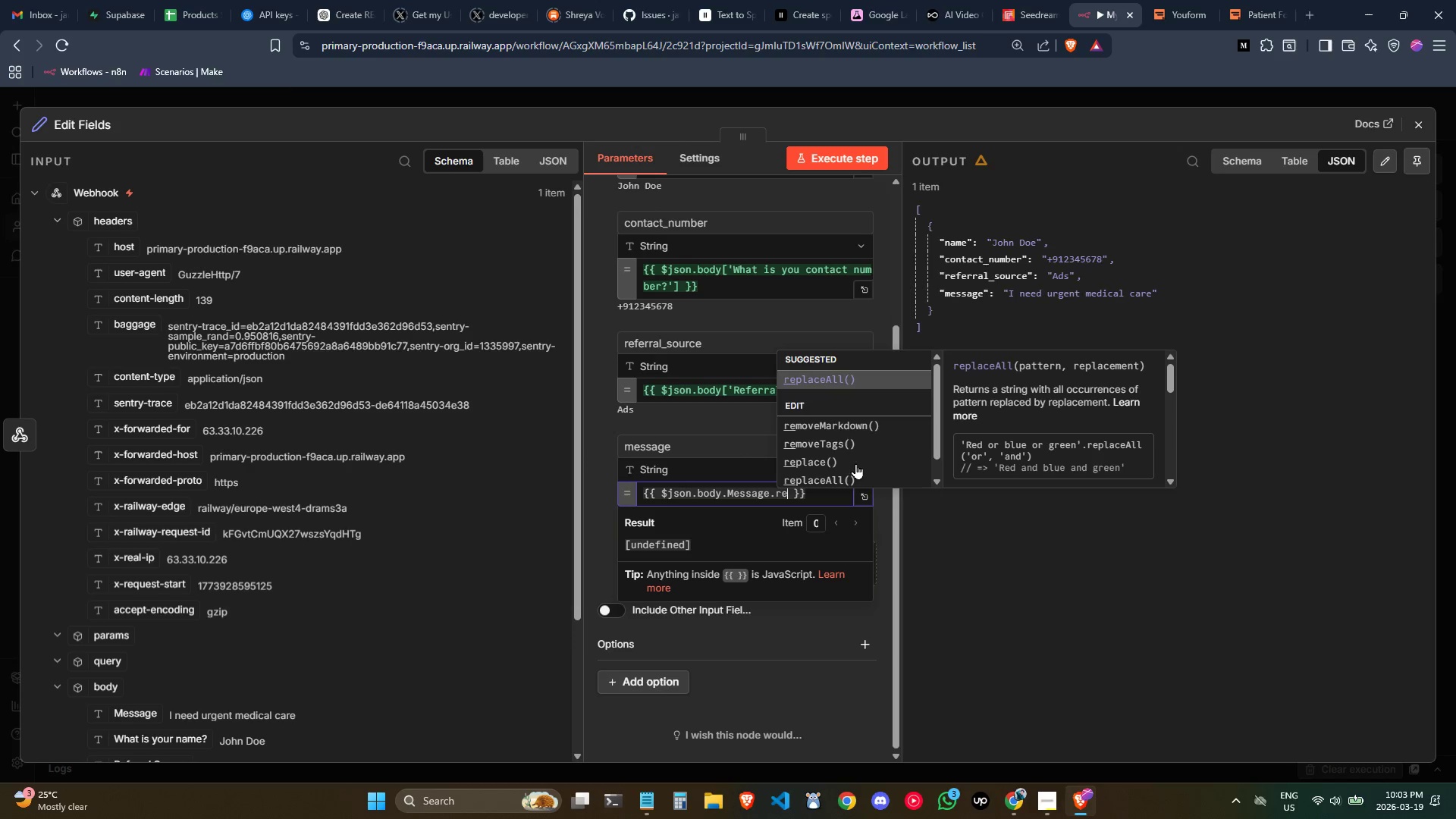 
wait(7.11)
 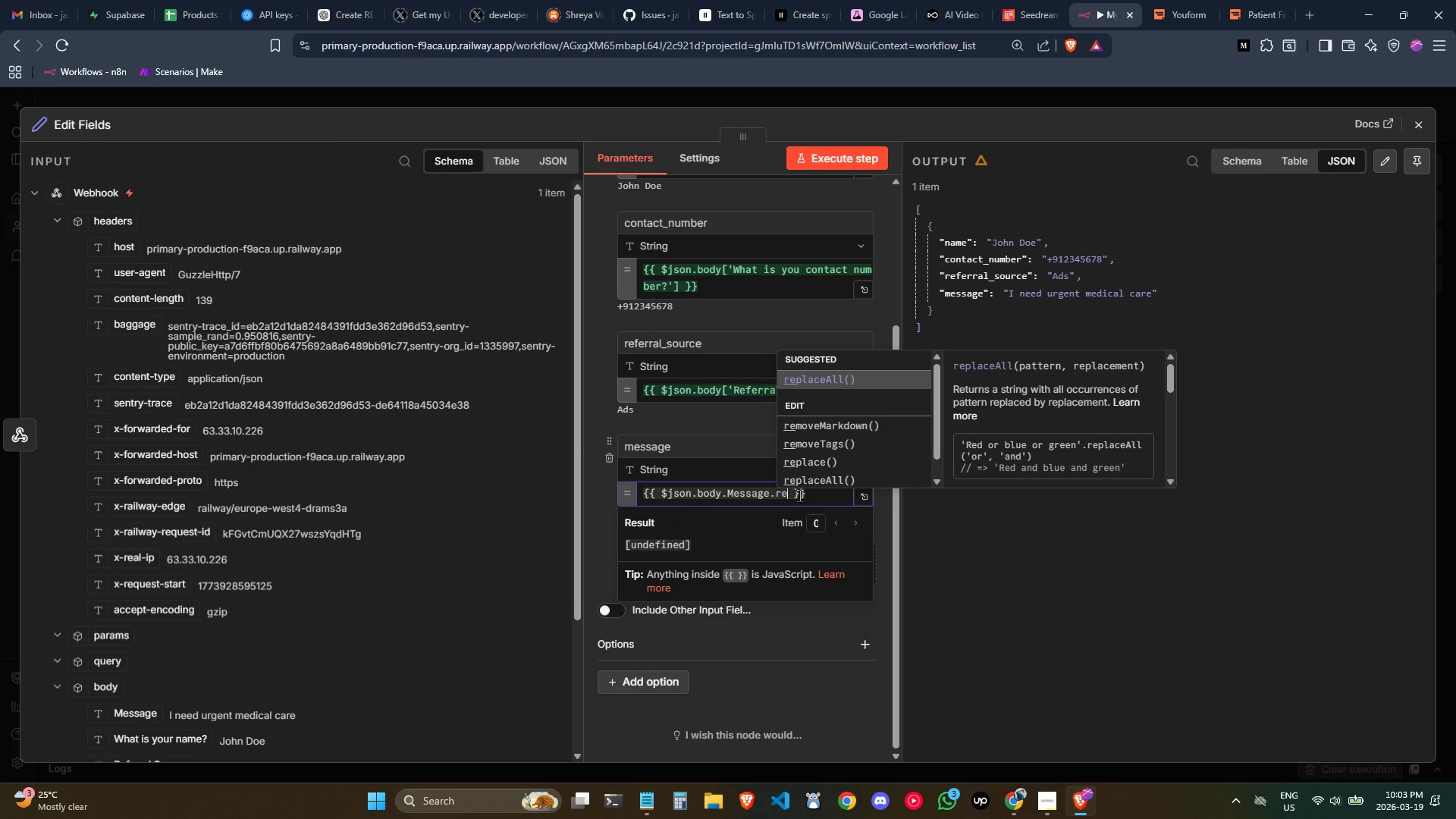 
key(ArrowDown)
 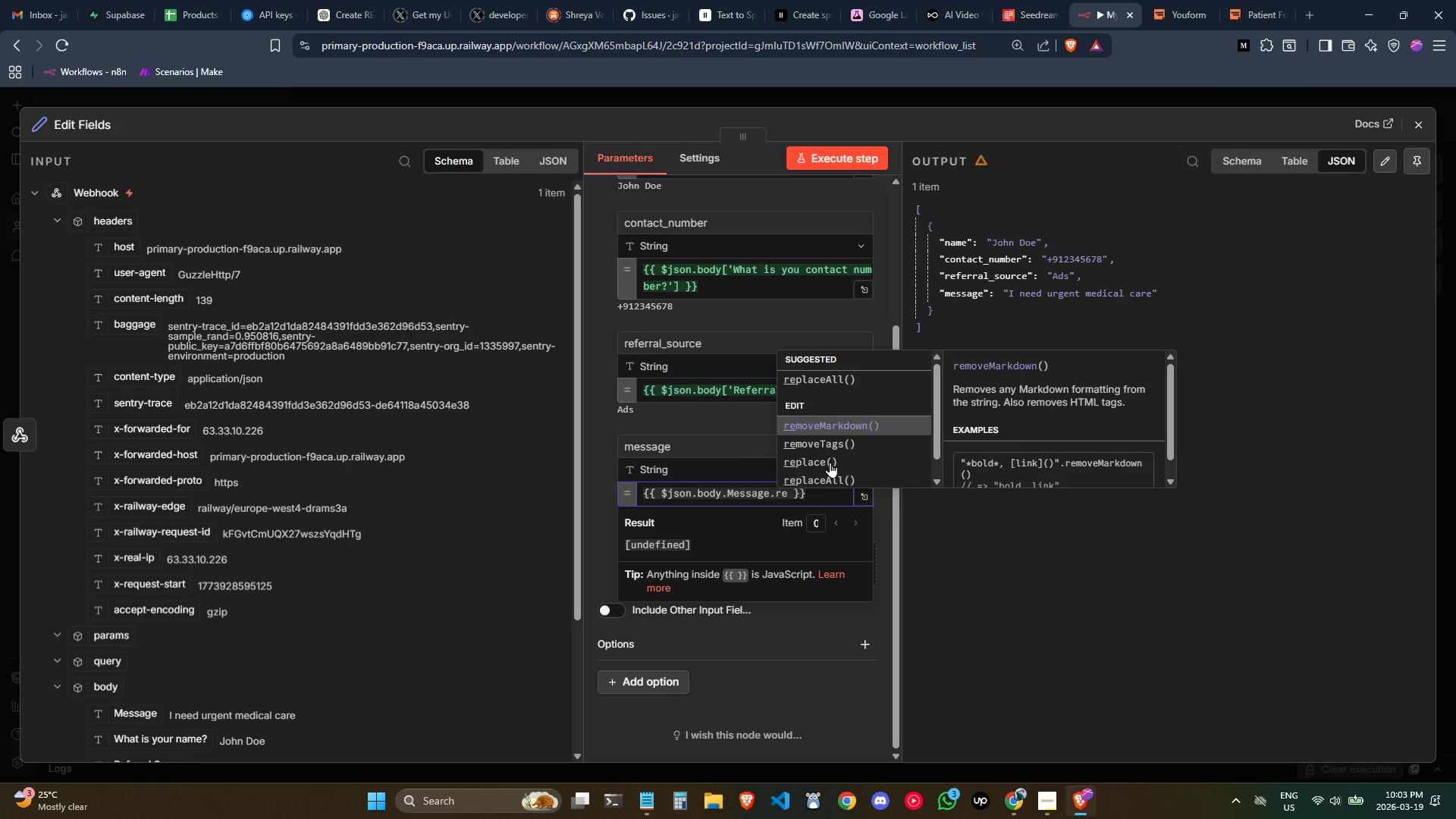 
key(ArrowDown)
 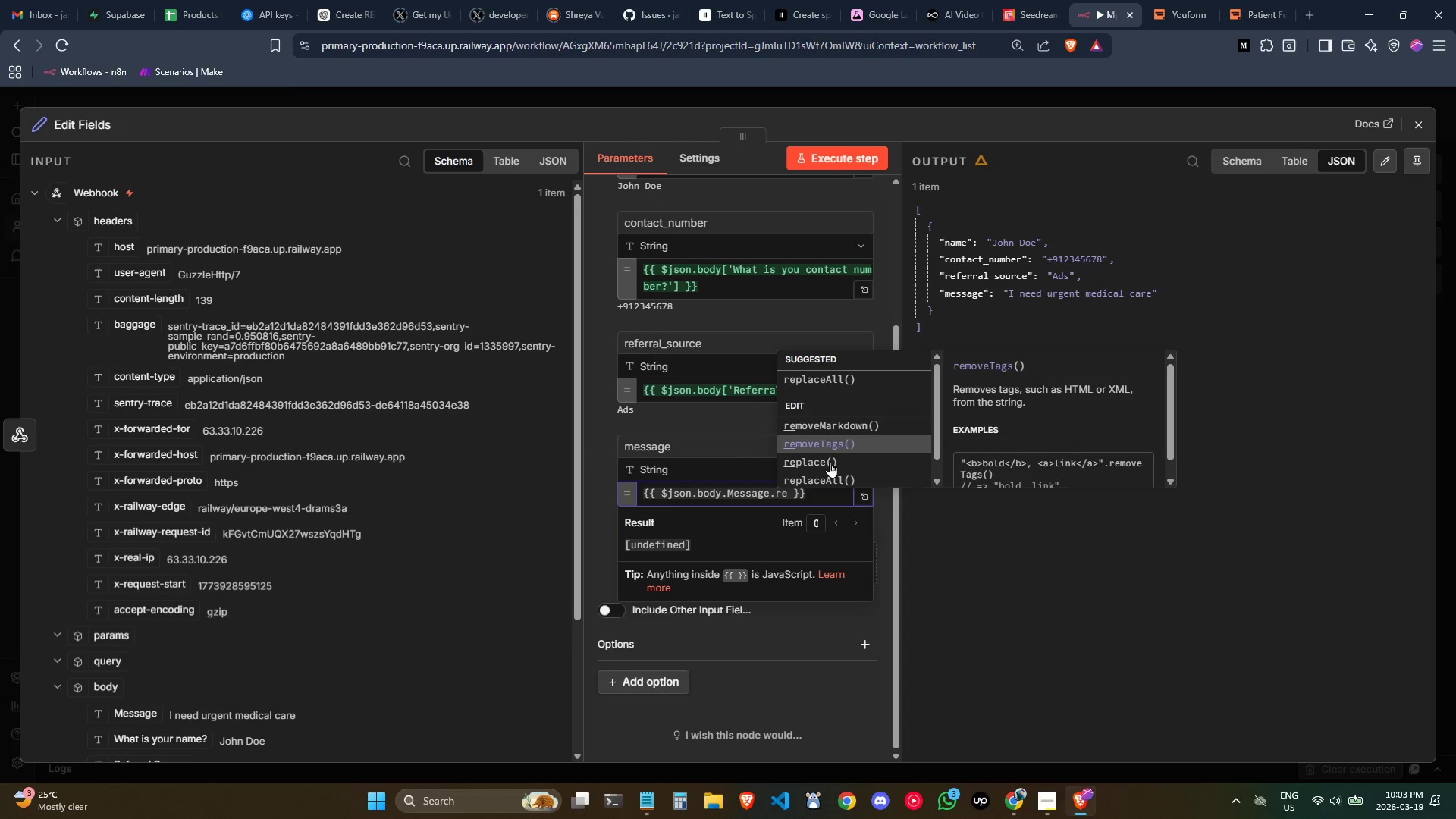 
key(ArrowDown)
 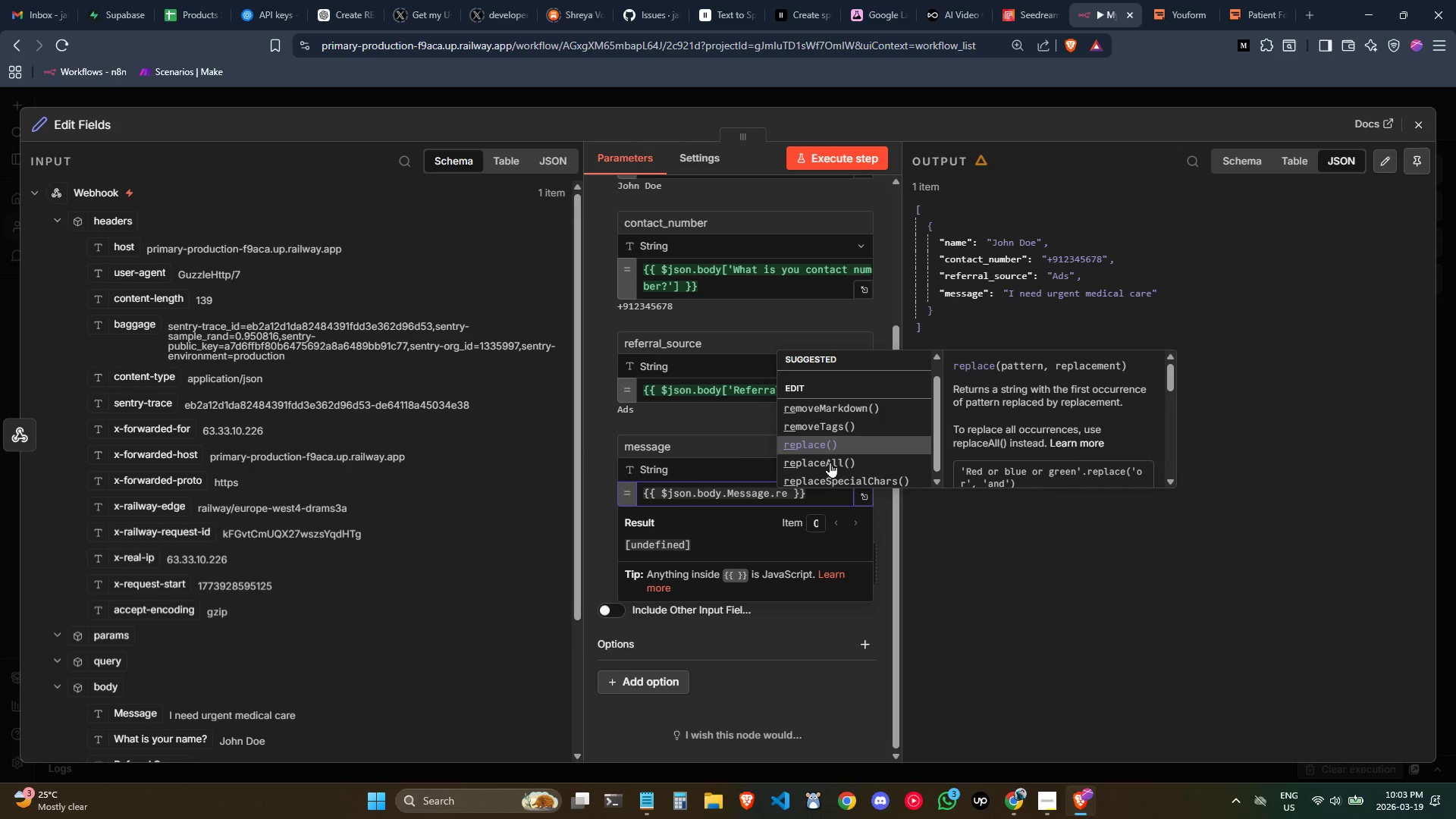 
wait(5.08)
 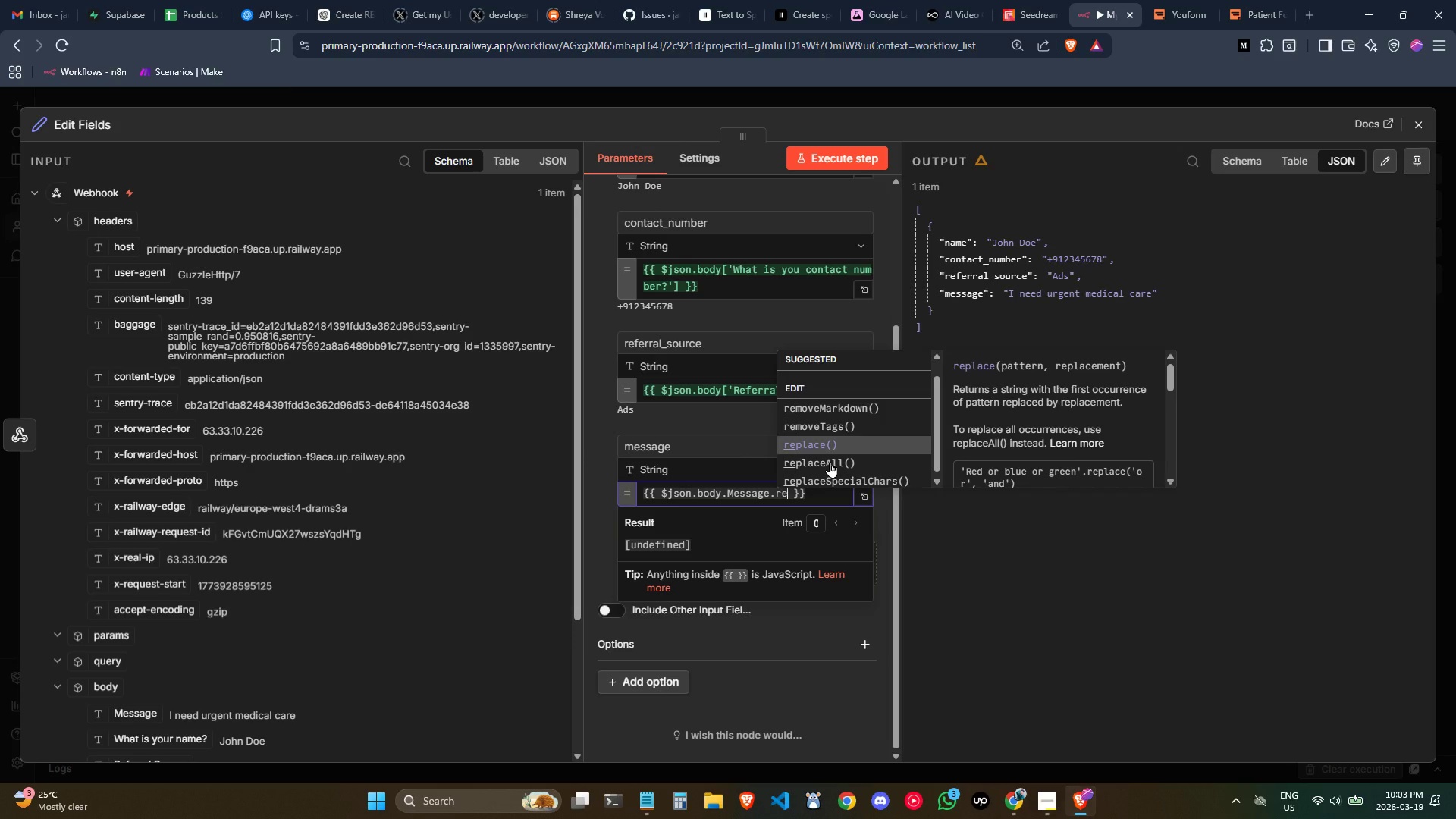 
key(ArrowDown)
 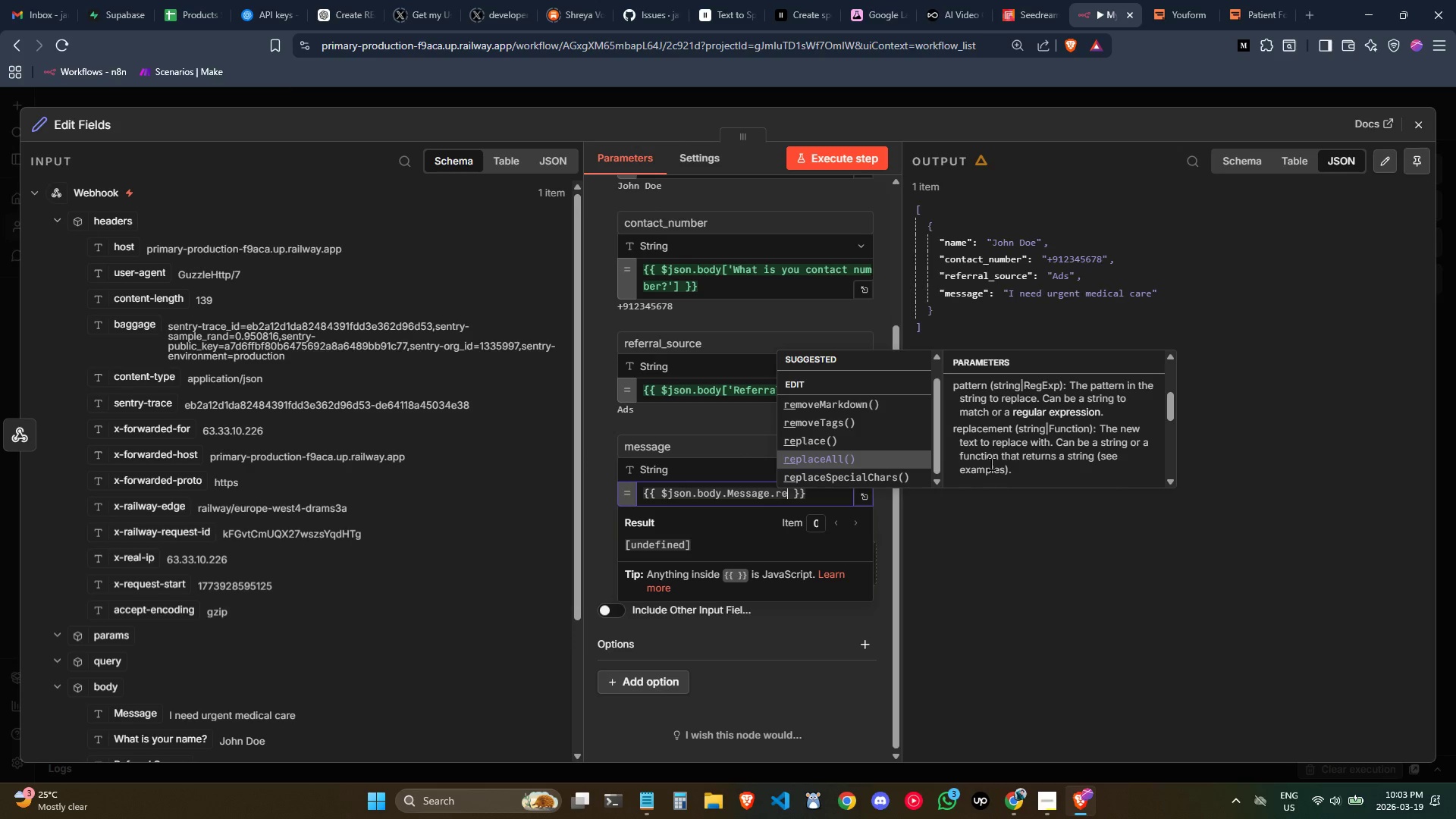 
wait(27.5)
 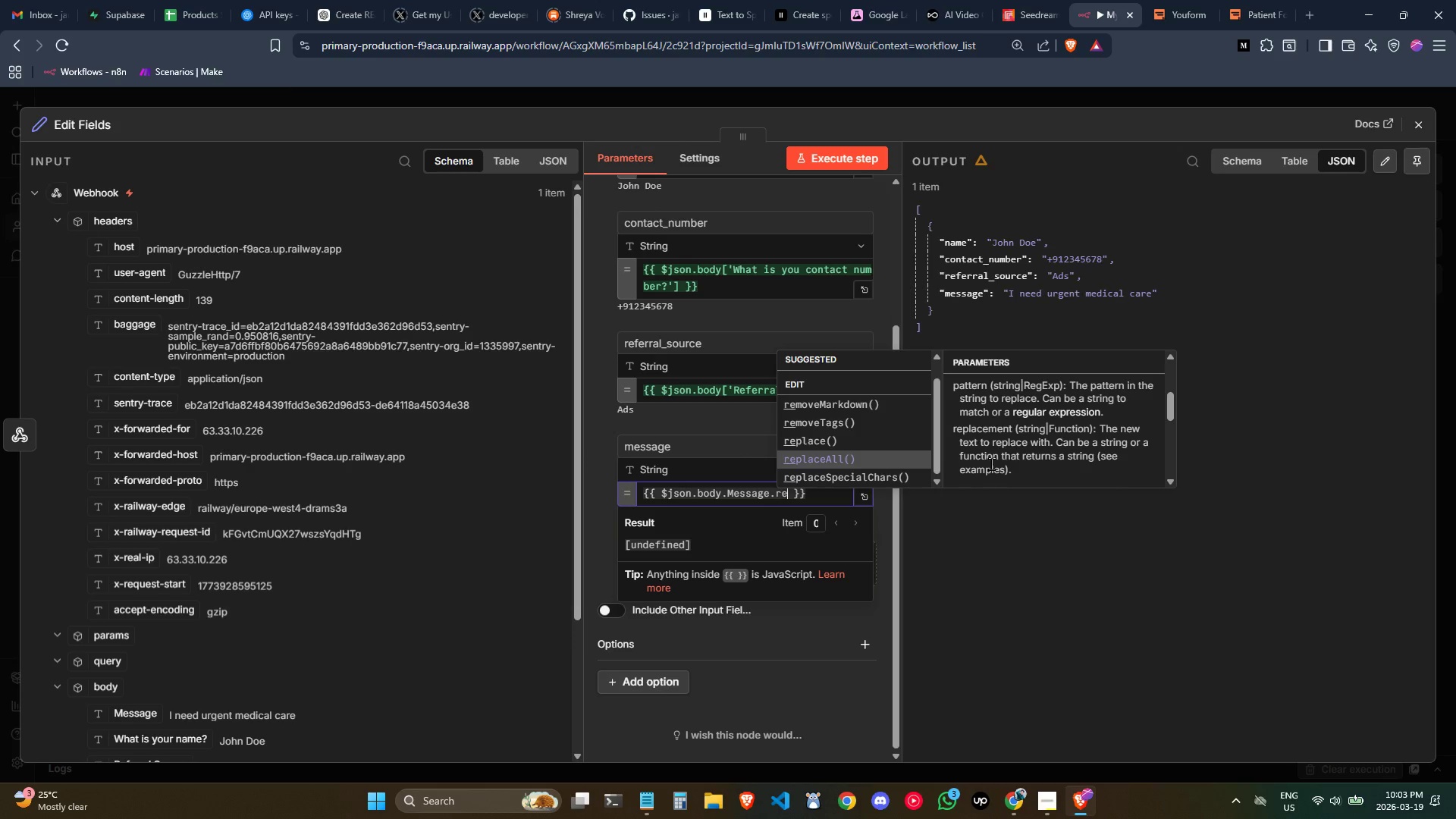 
left_click([907, 456])
 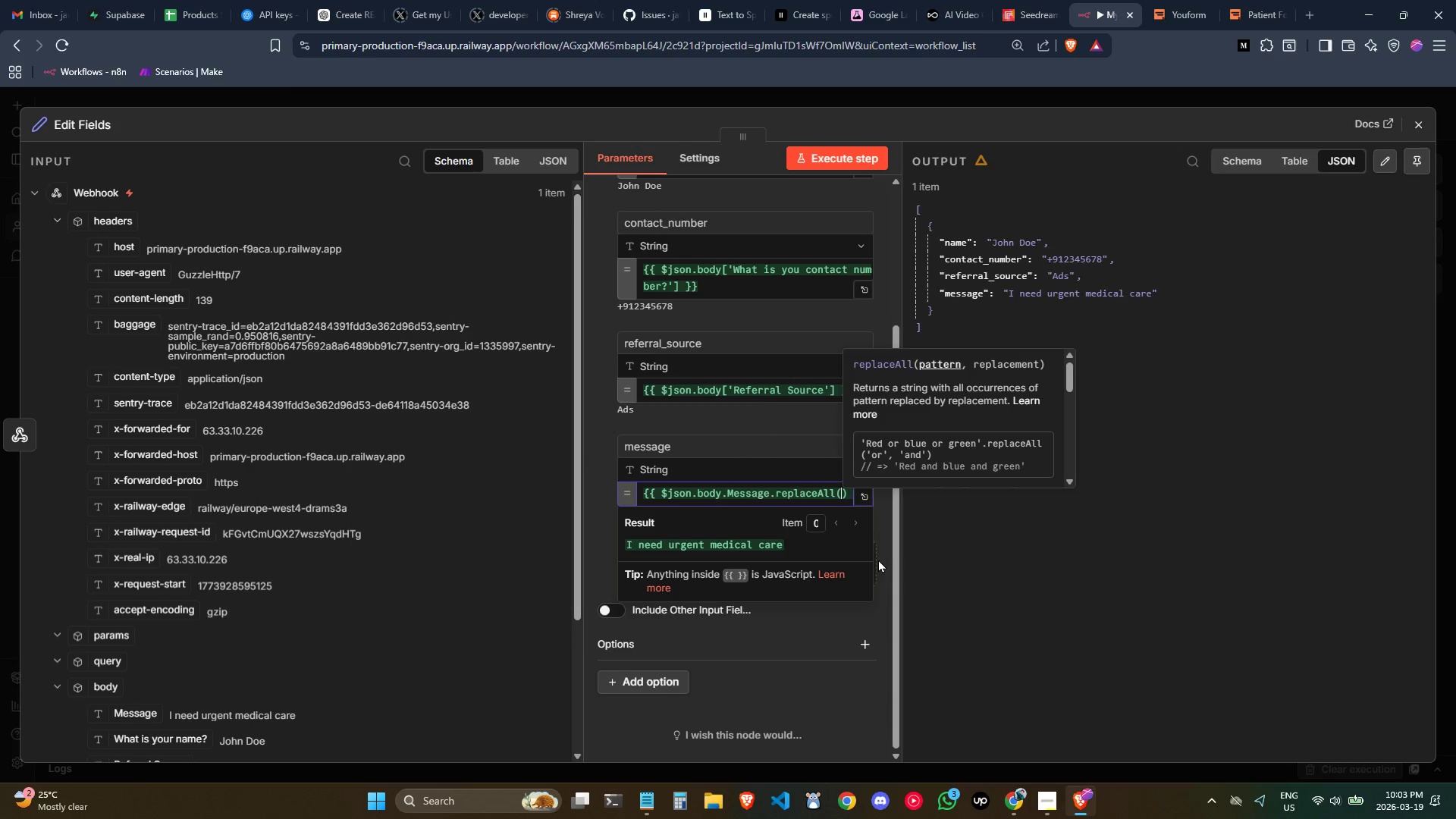 
key(Shift+Quote)
 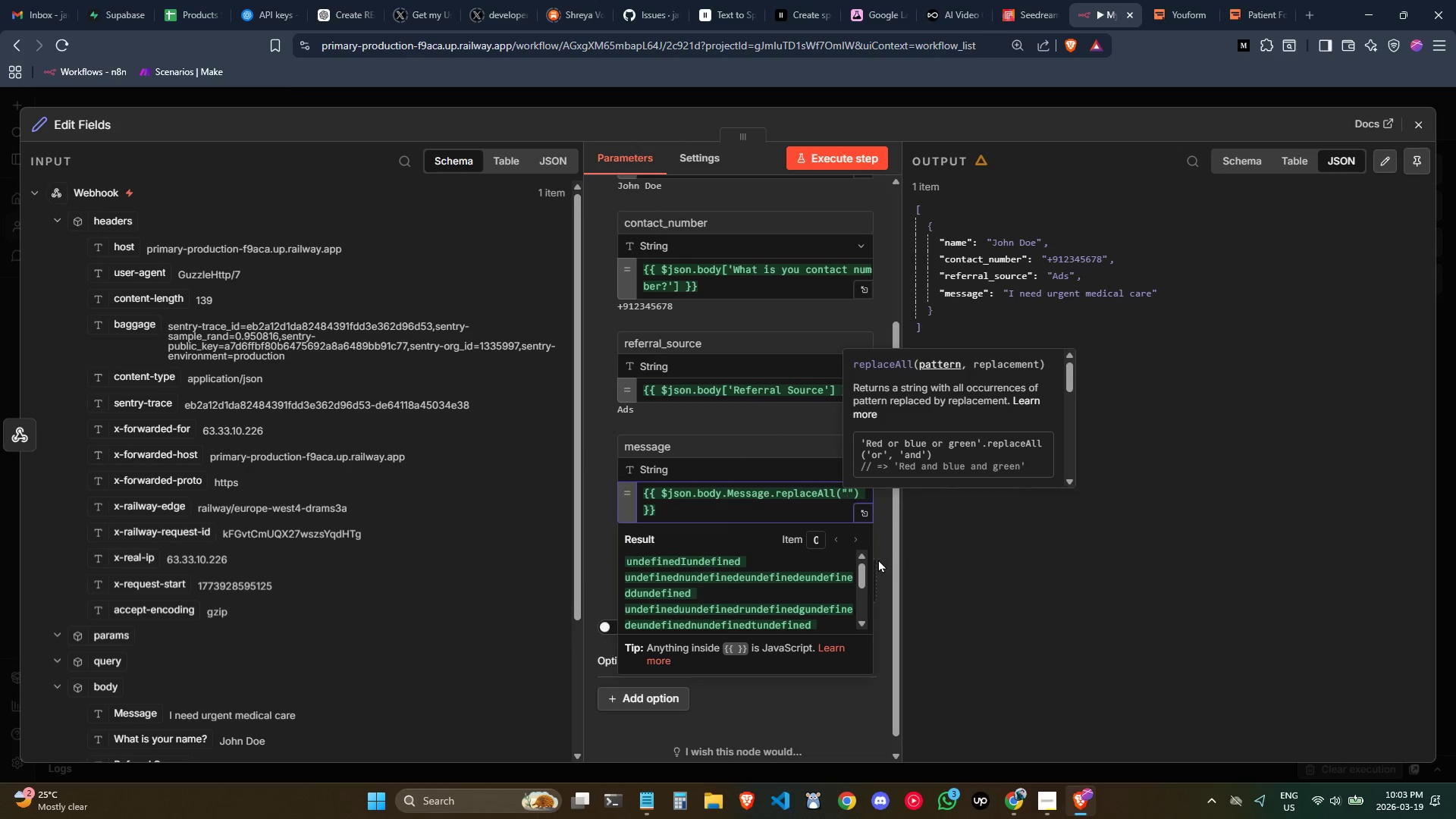 
key(Backspace)
 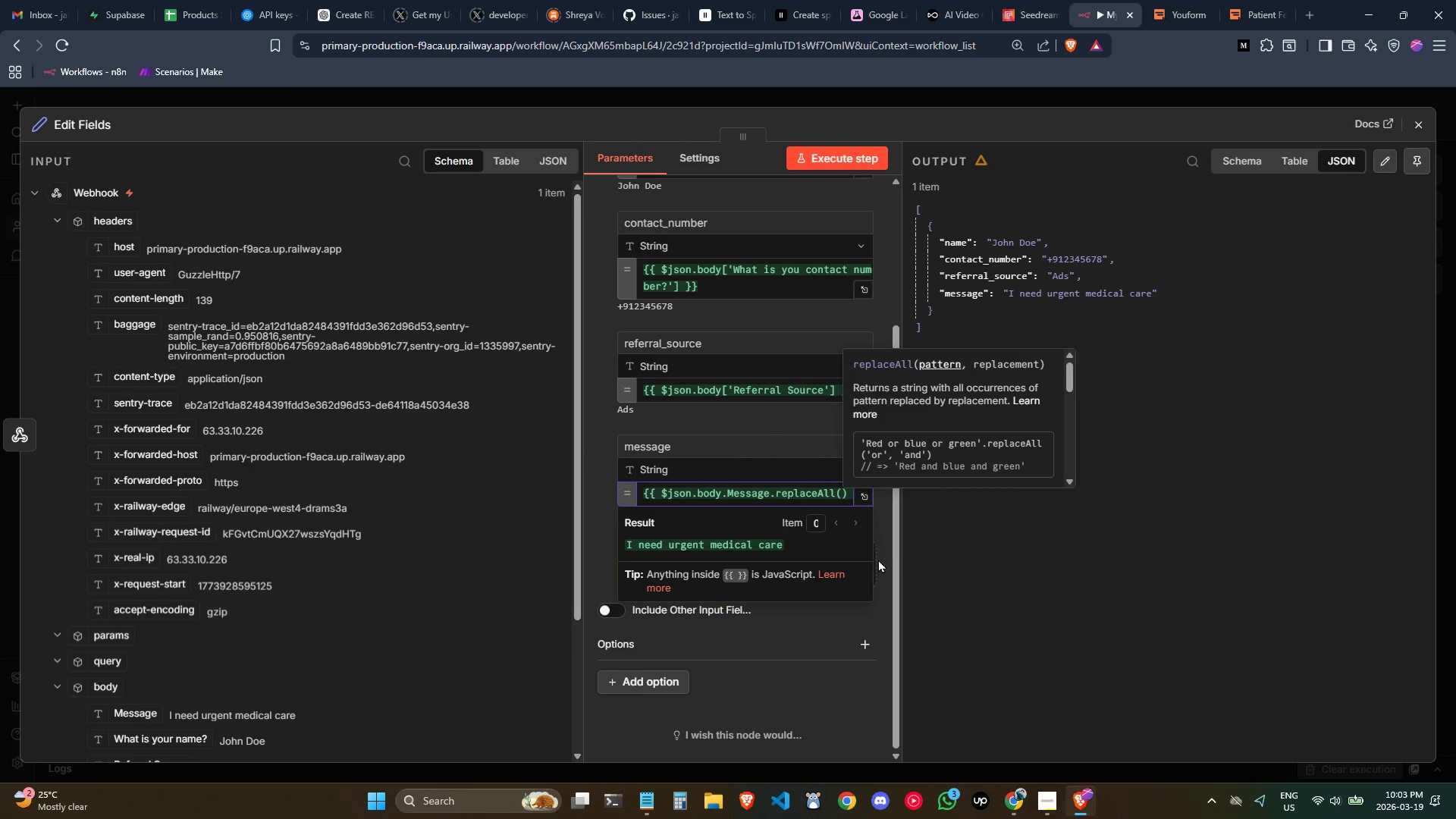 
key(Quote)
 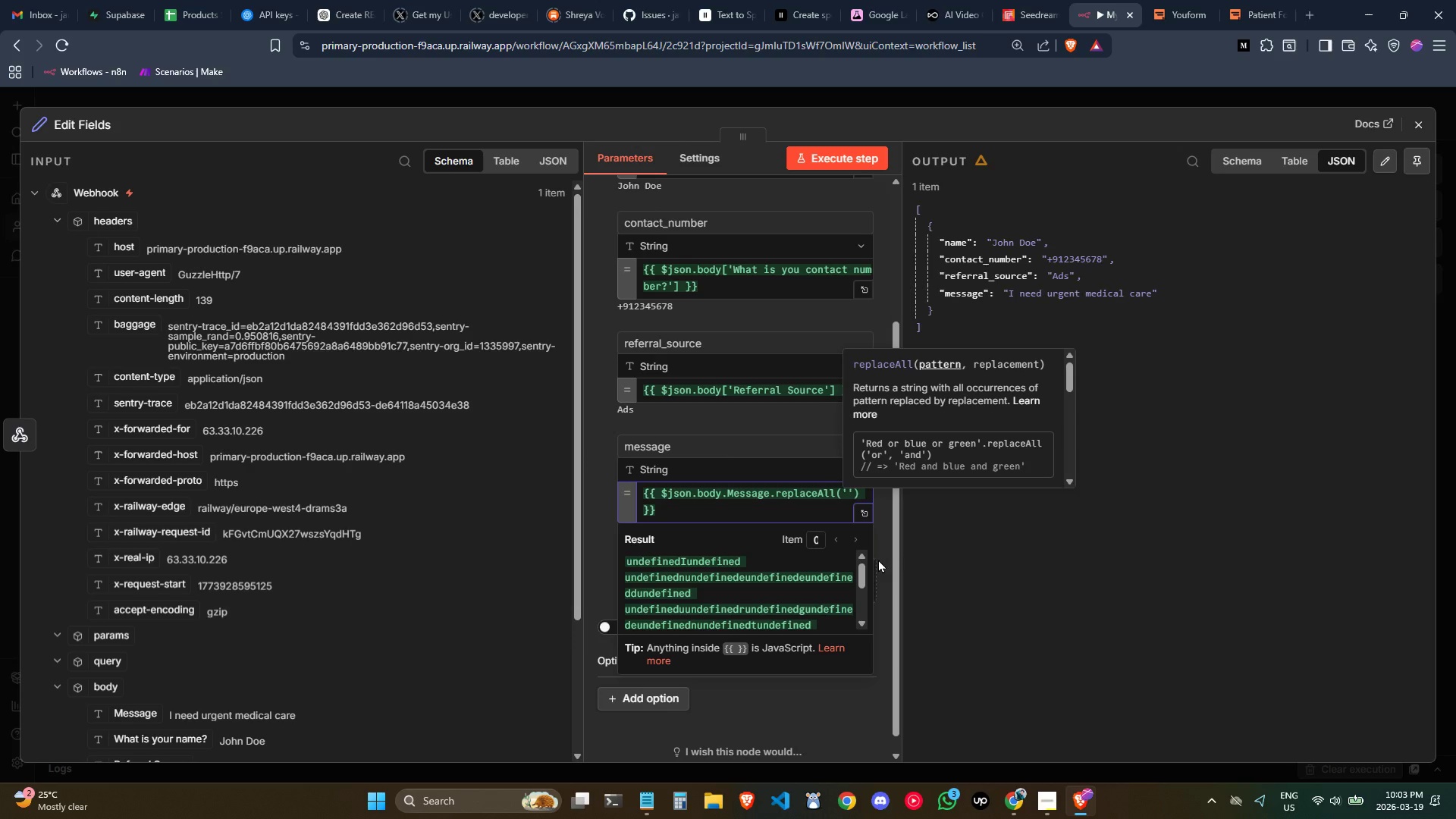 
key(ArrowRight)
 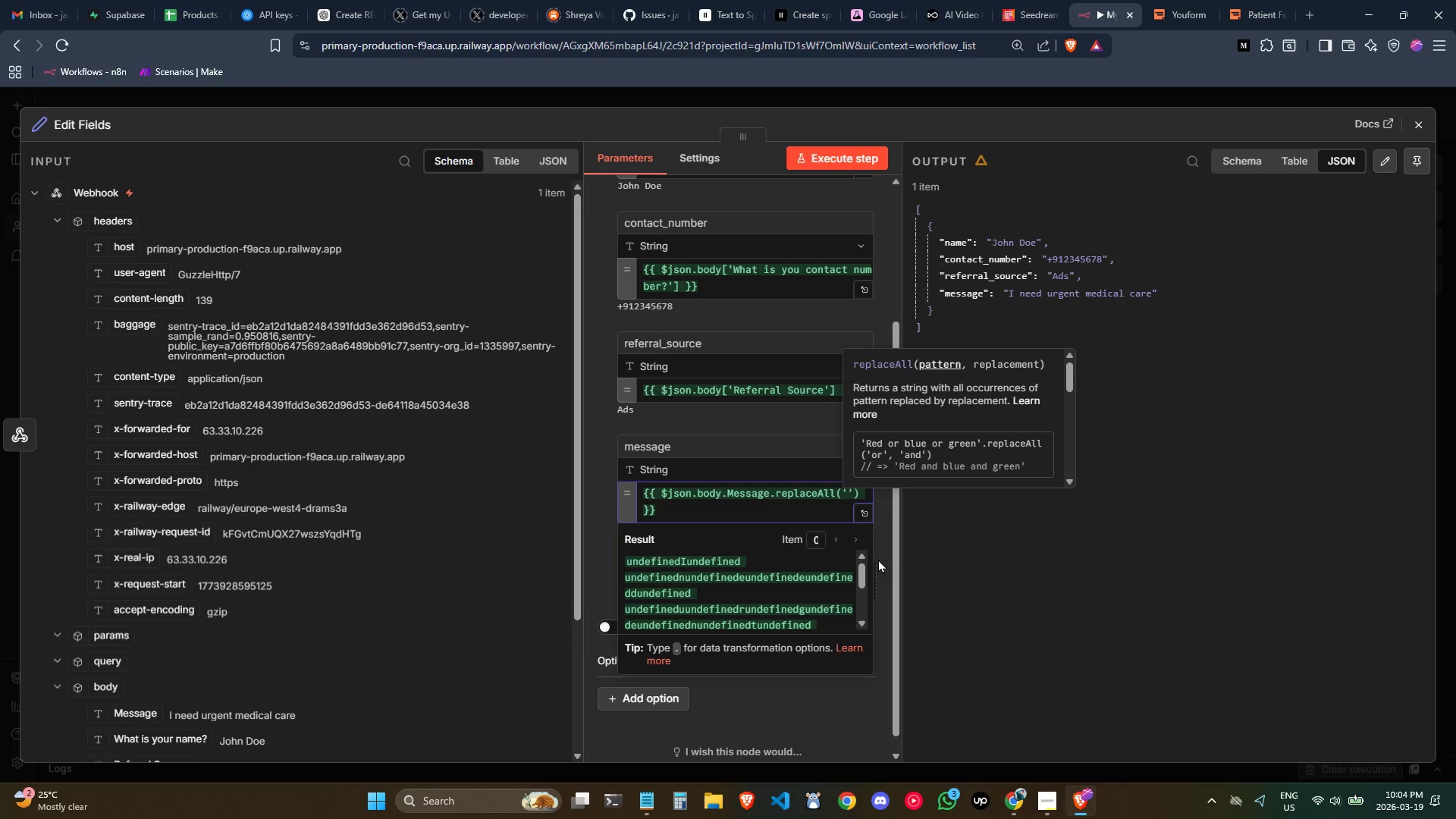 
key(Comma)
 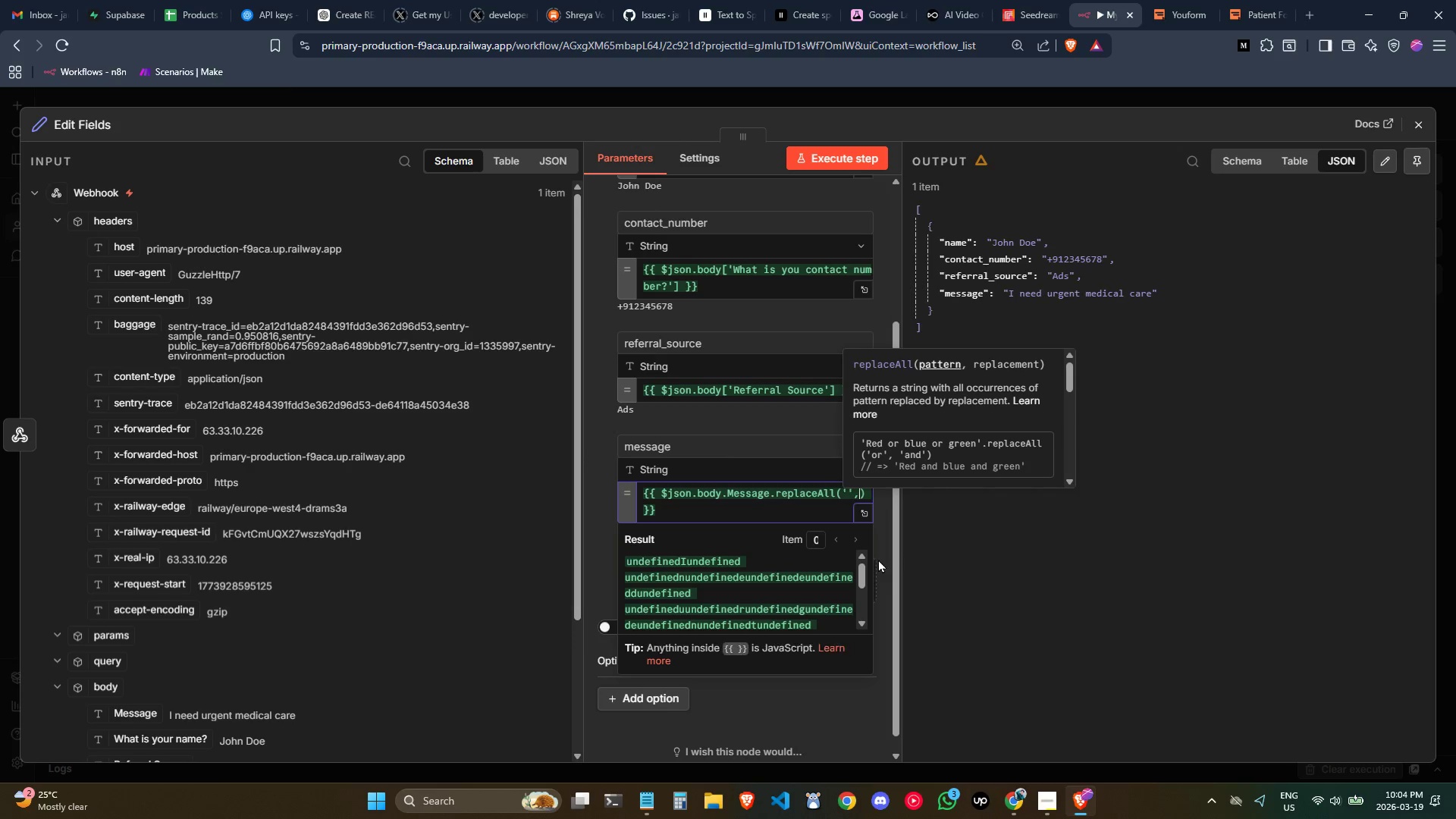 
hold_key(key=ShiftLeft, duration=0.53)
 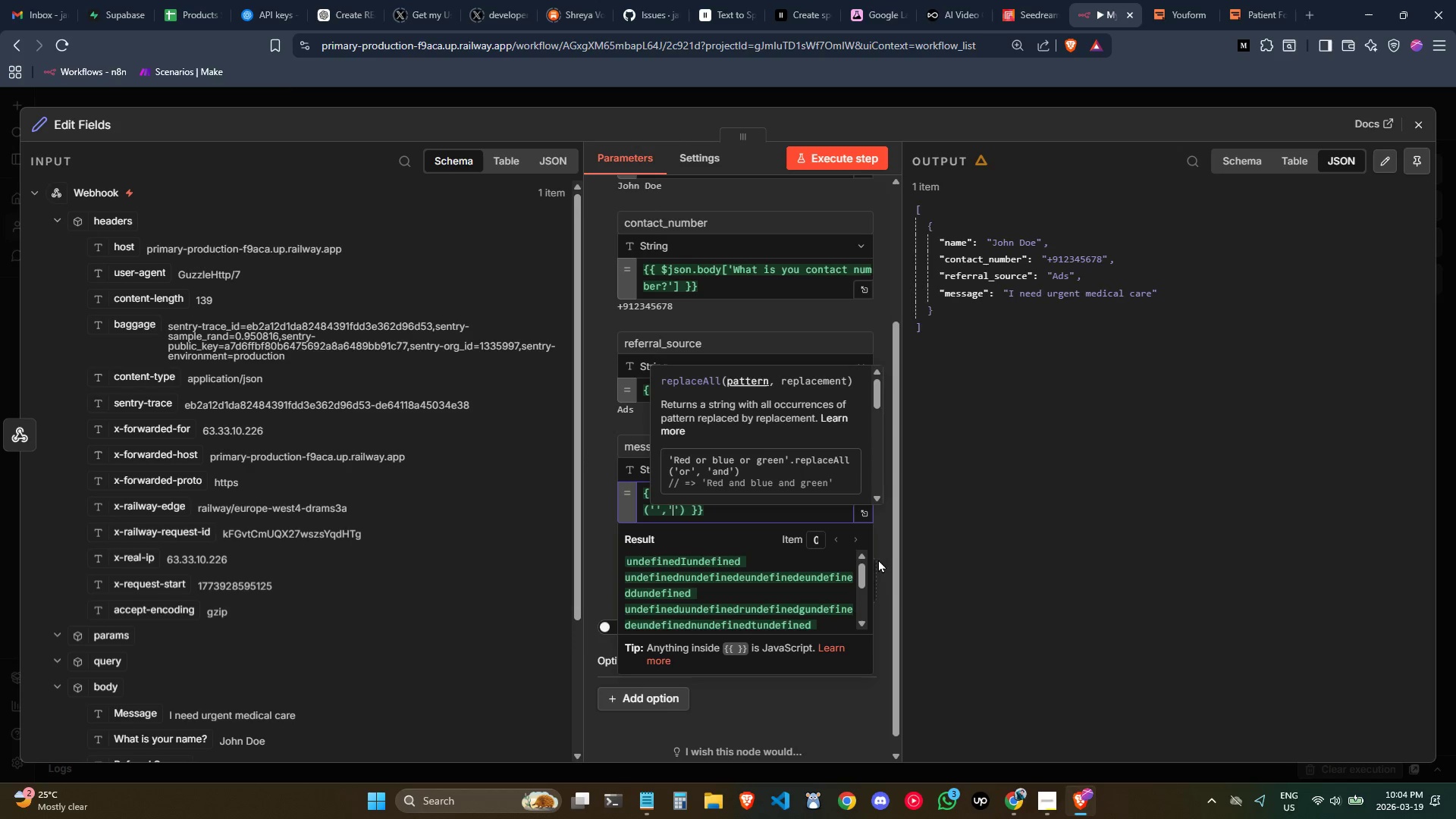 
key(Quote)
 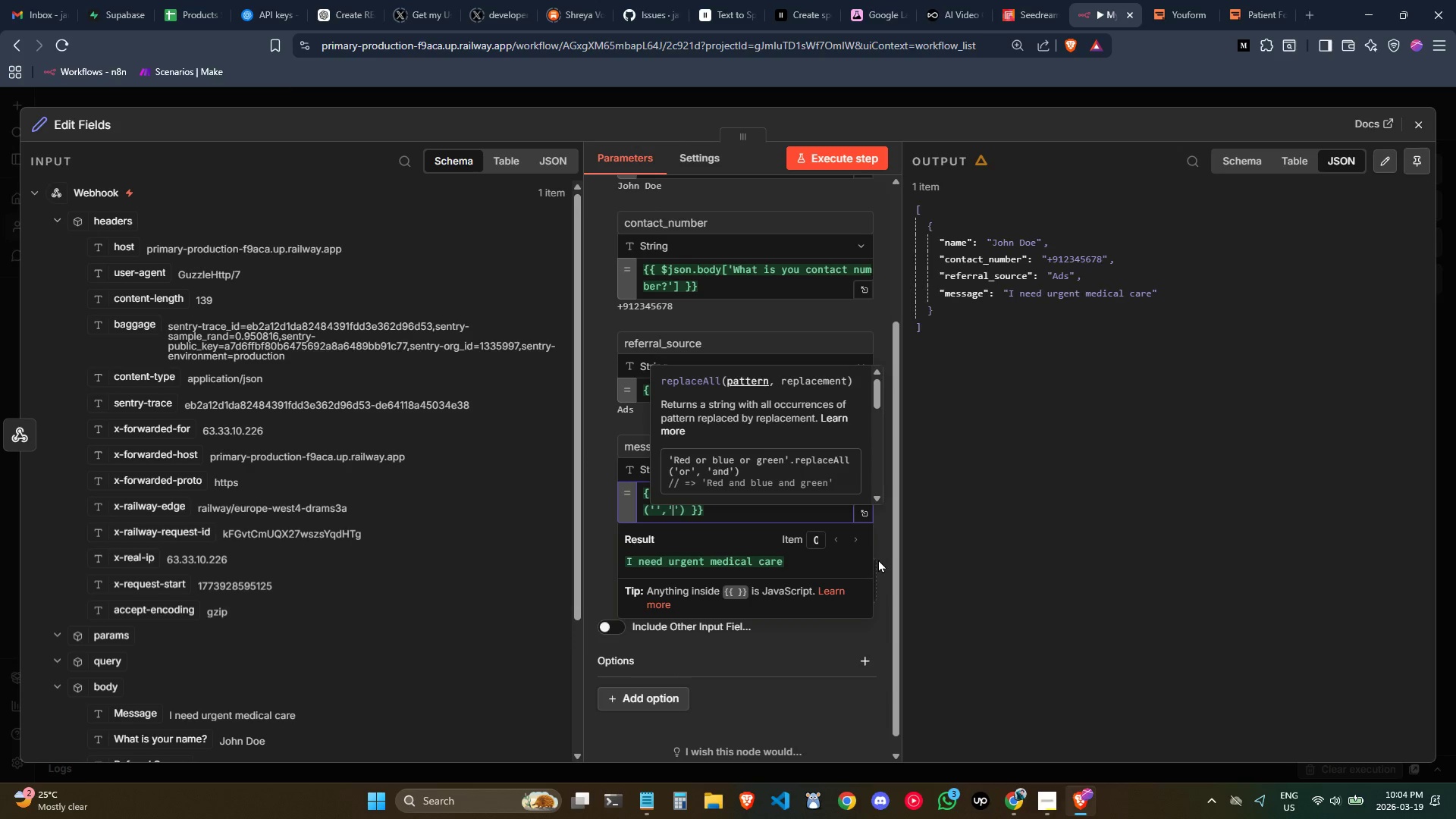 
key(ArrowLeft)
 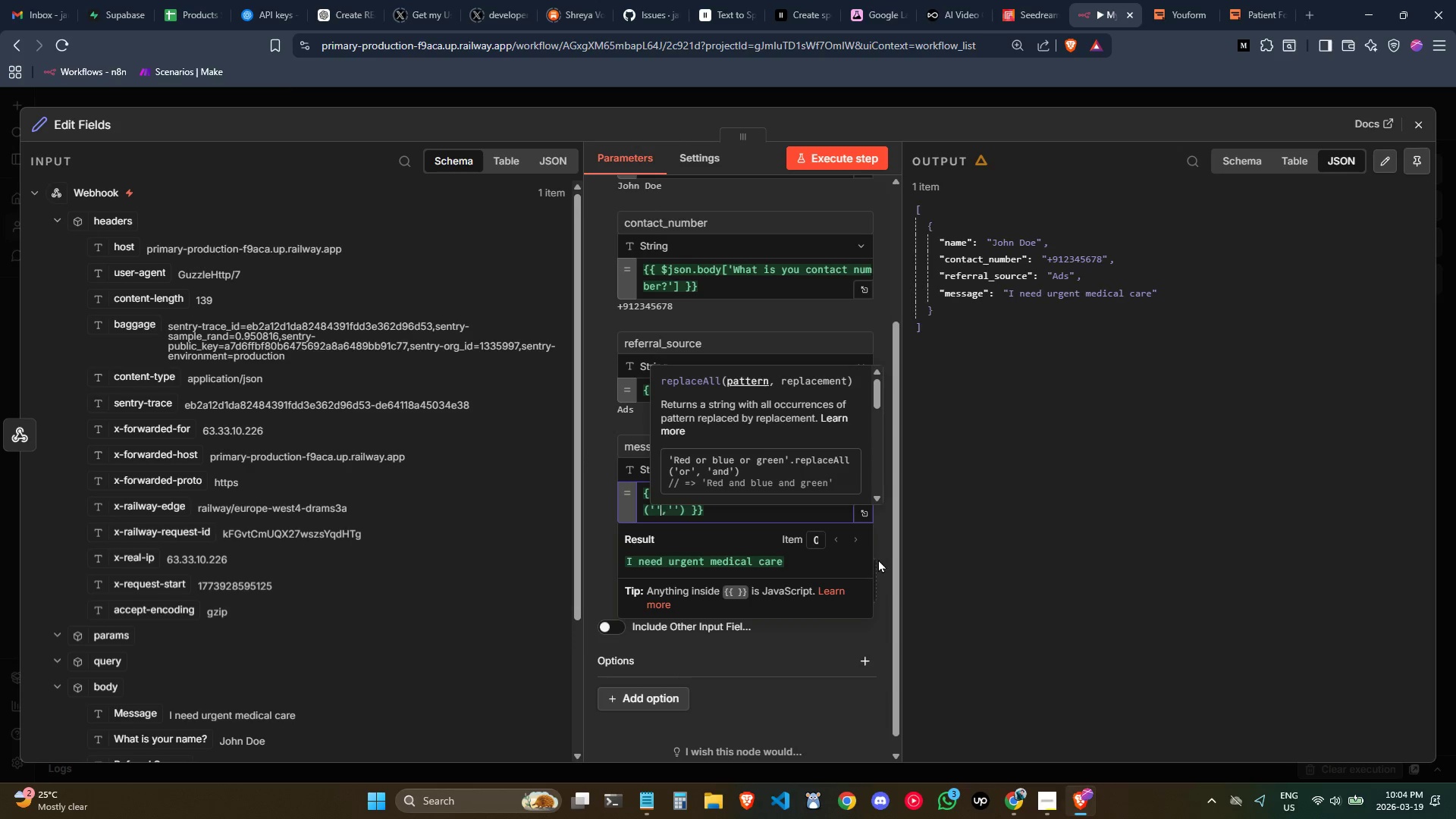 
key(ArrowLeft)
 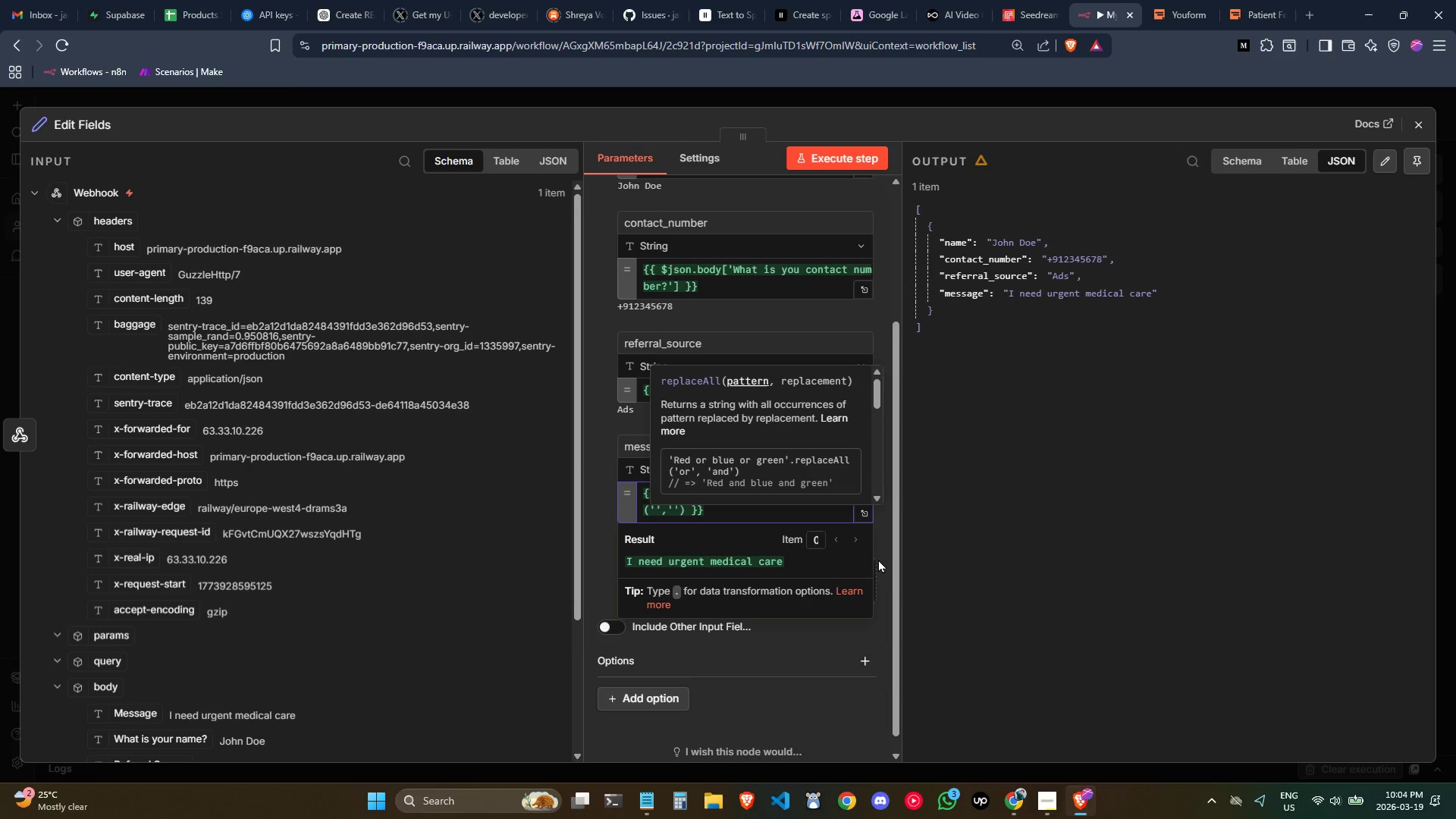 
key(ArrowLeft)
 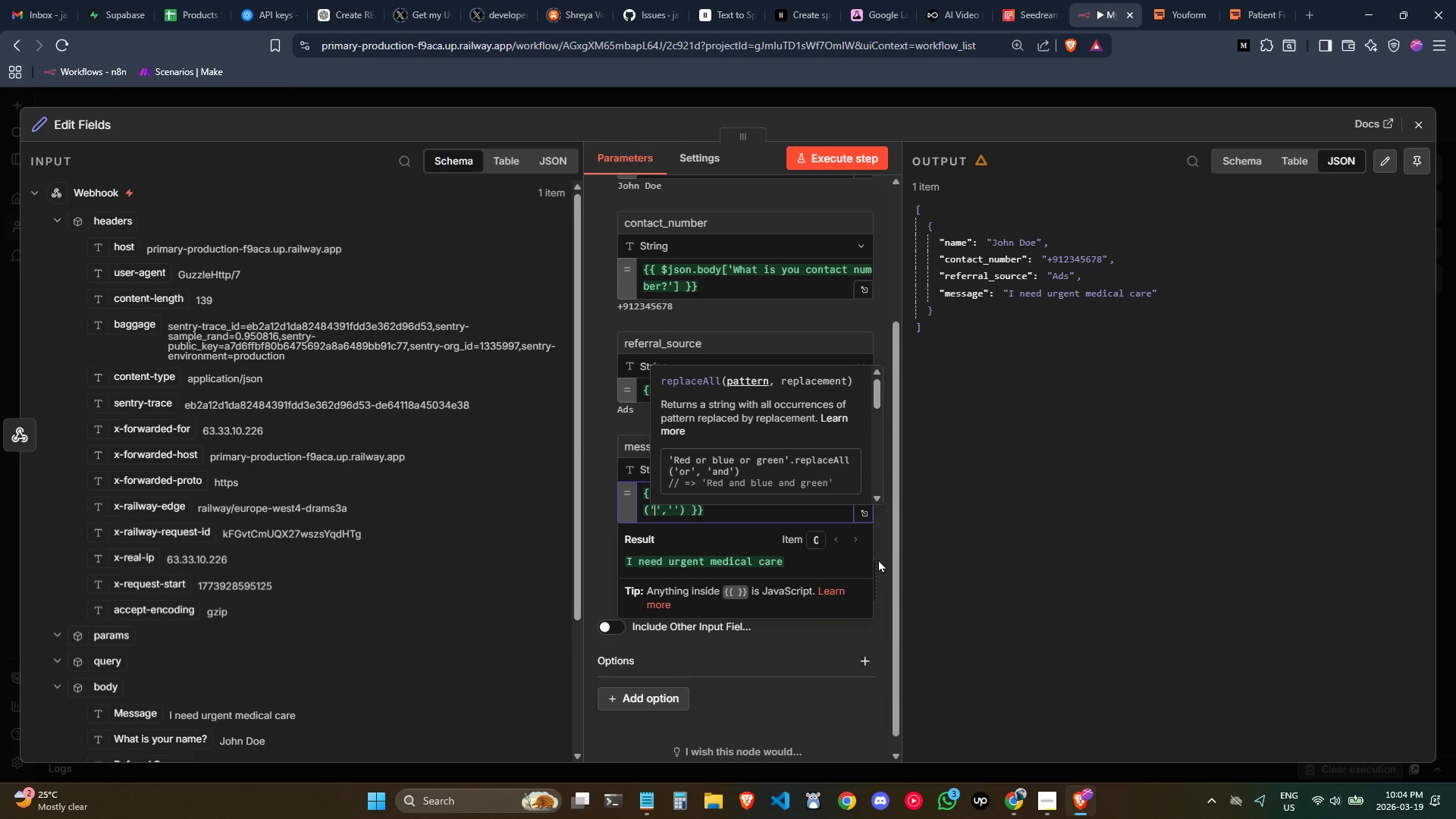 
key(Shift+Comma)
 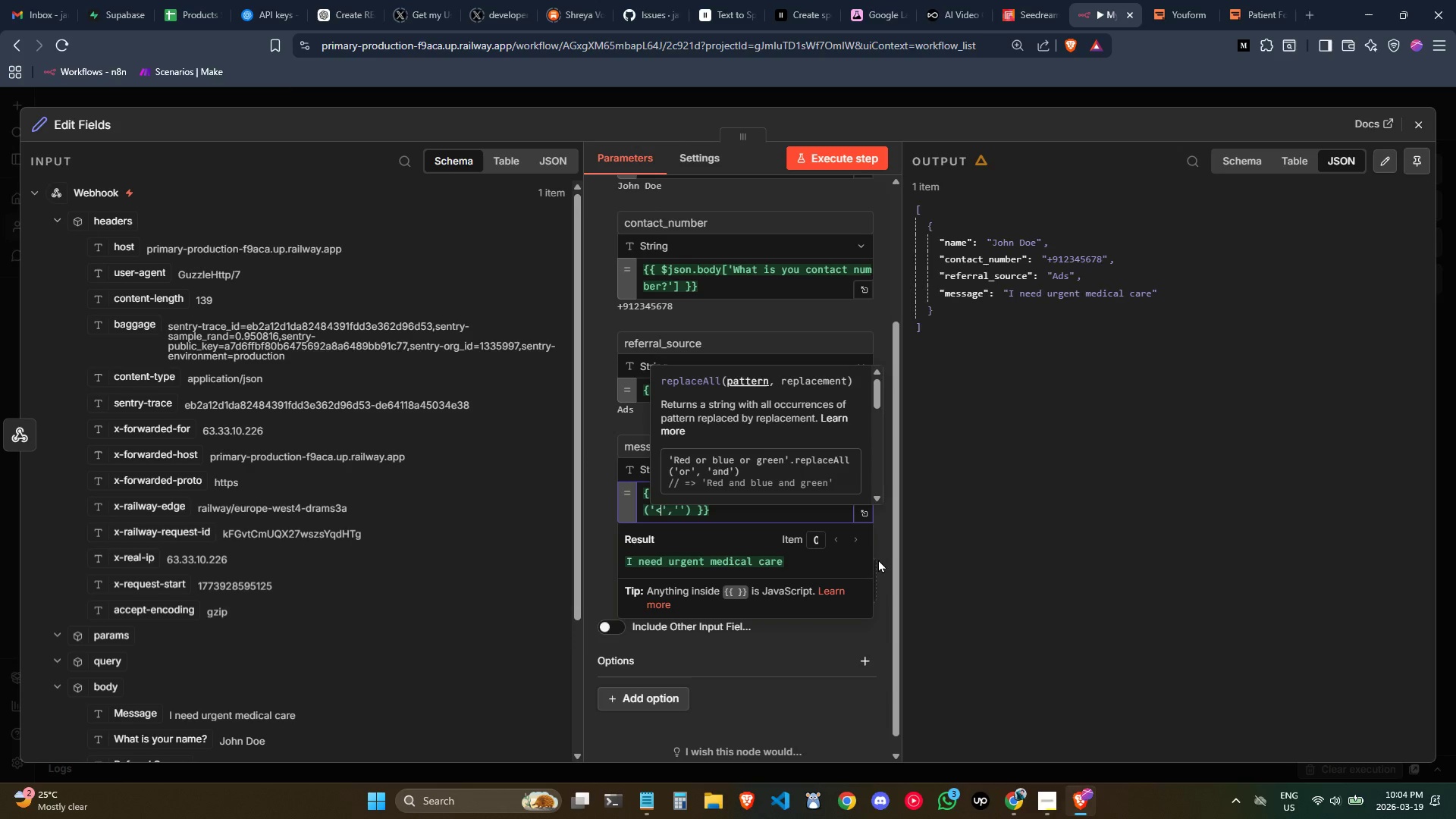 
key(ArrowRight)
 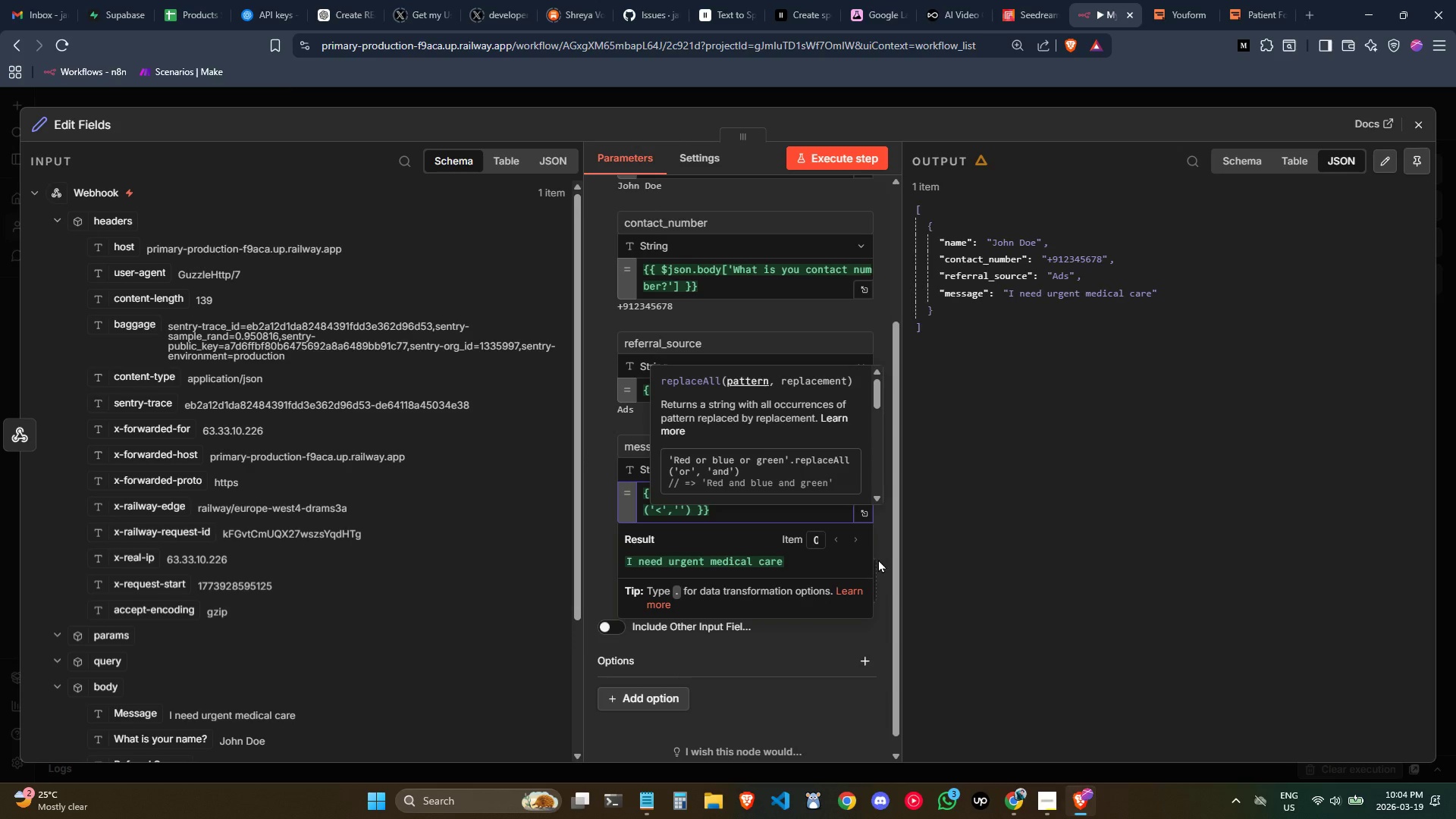 
key(ArrowRight)
 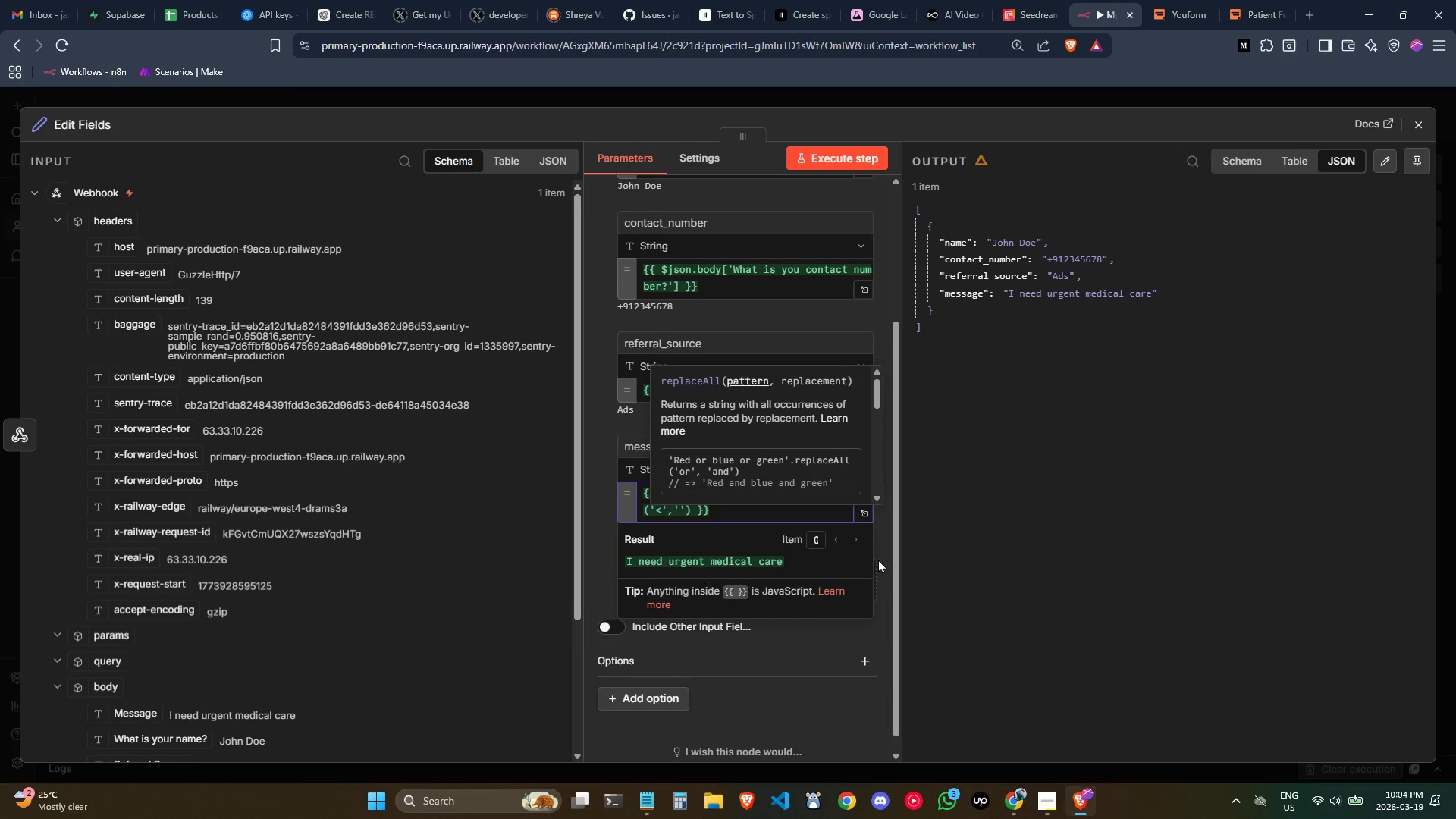 
key(ArrowRight)
 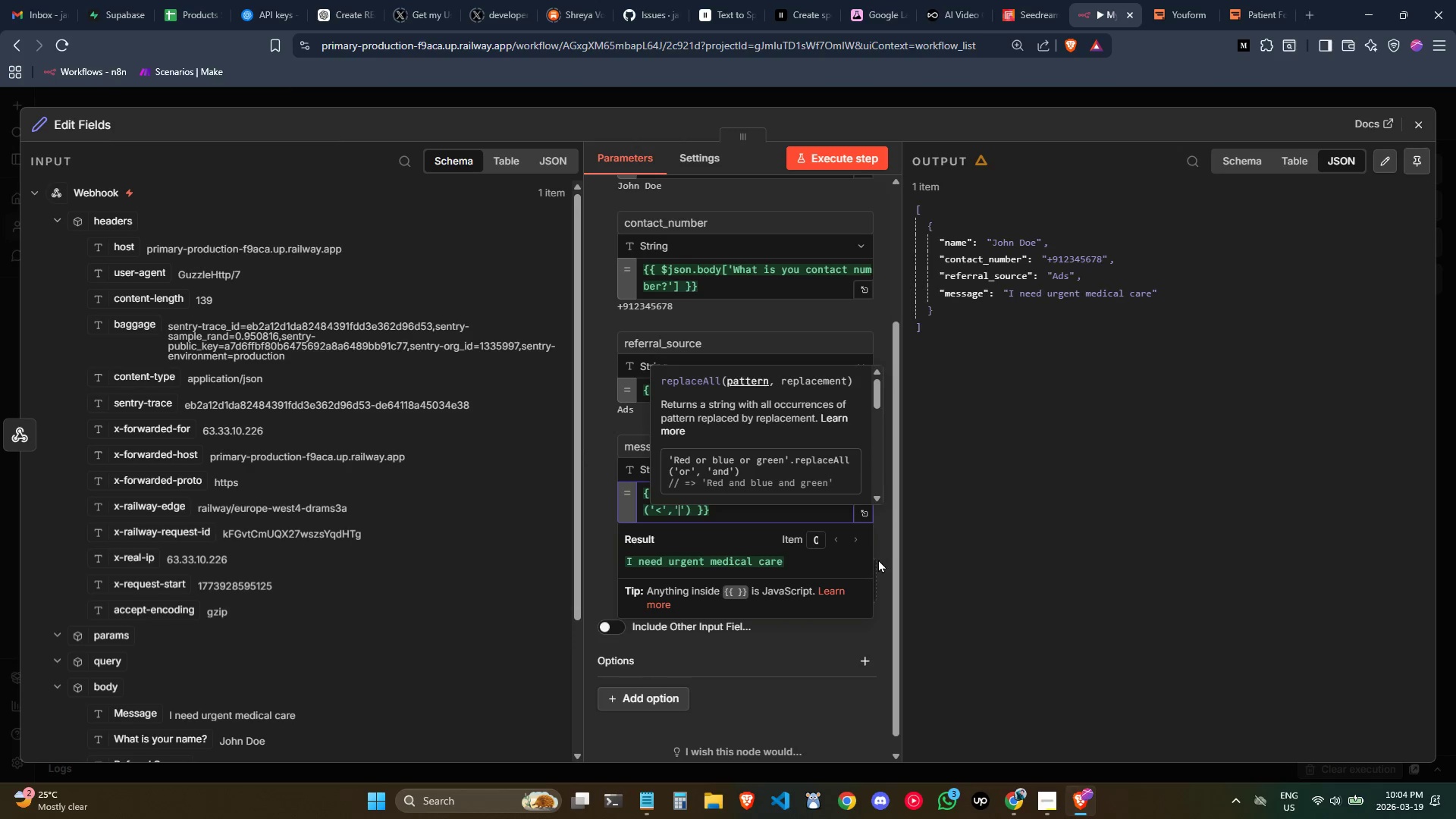 
key(ArrowLeft)
 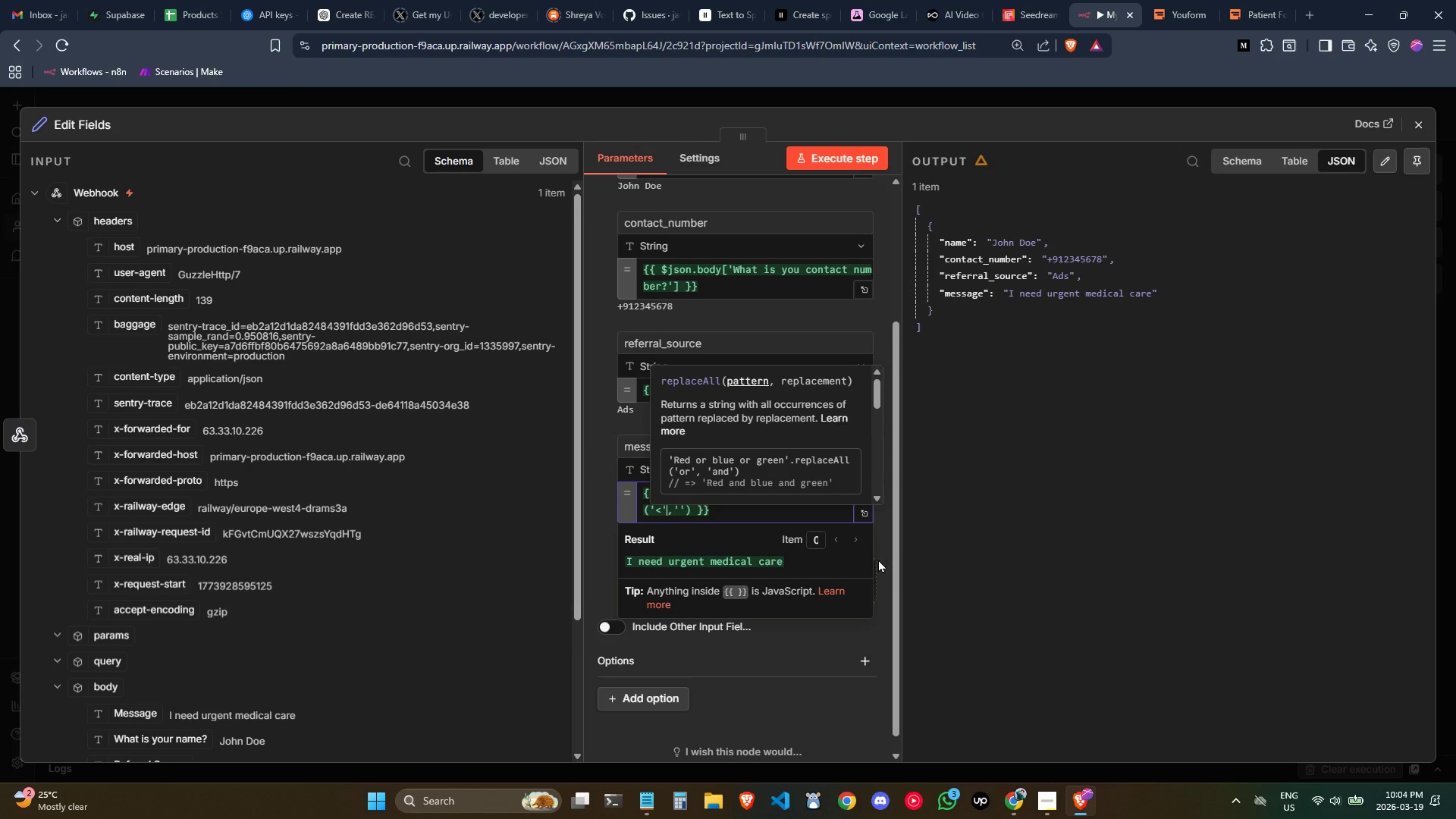 
key(ArrowLeft)
 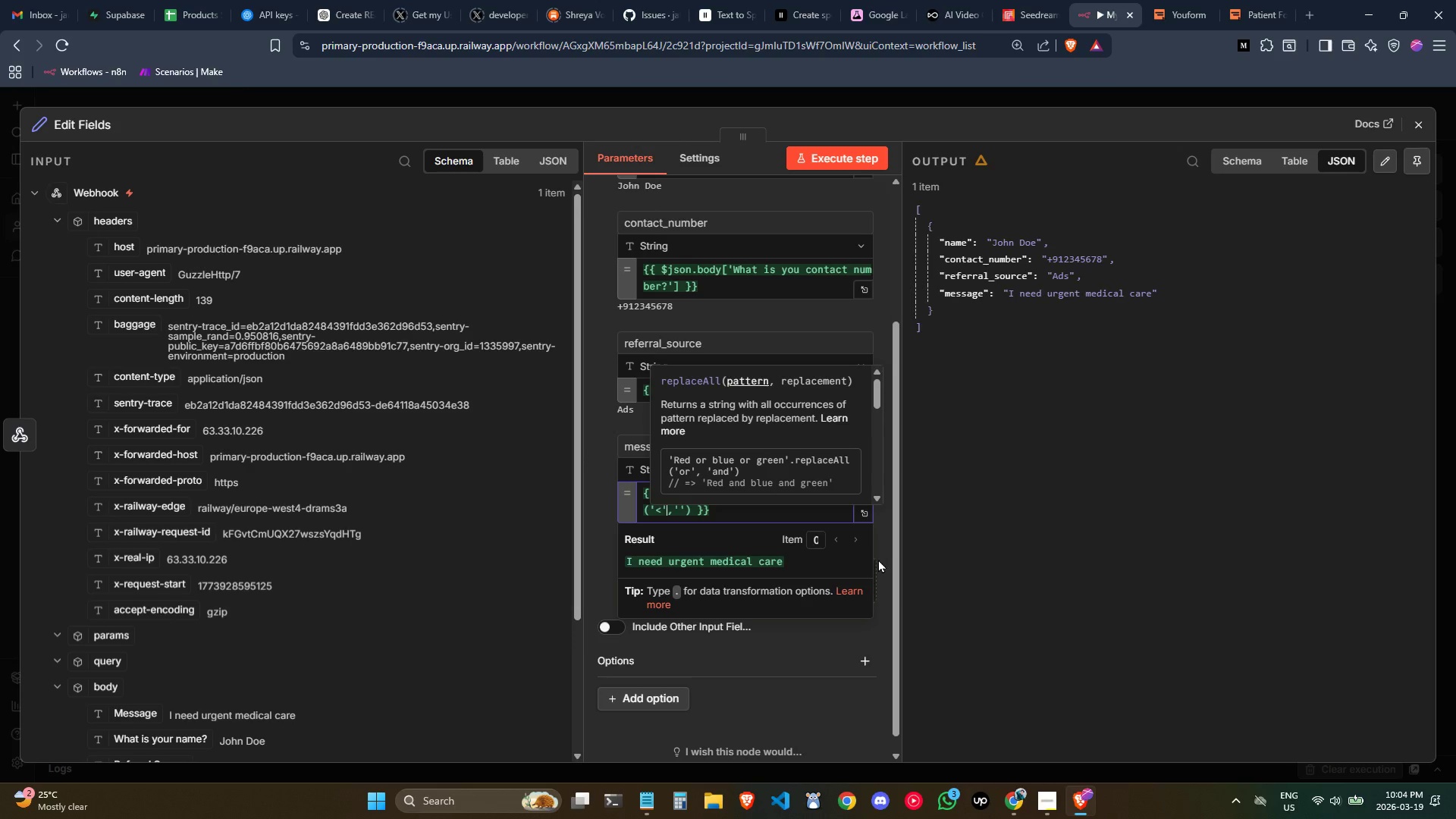 
key(ArrowLeft)
 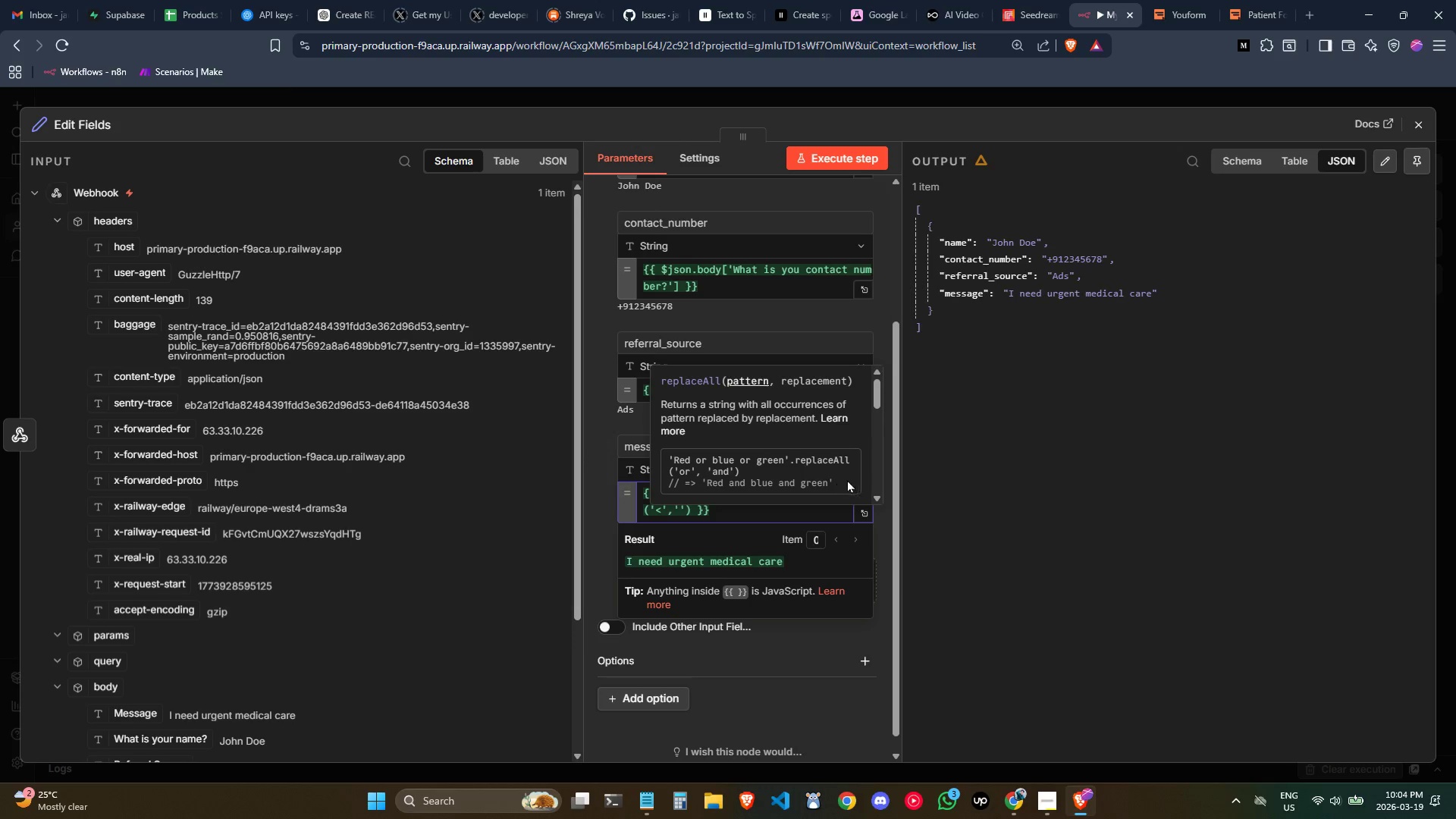 
wait(6.81)
 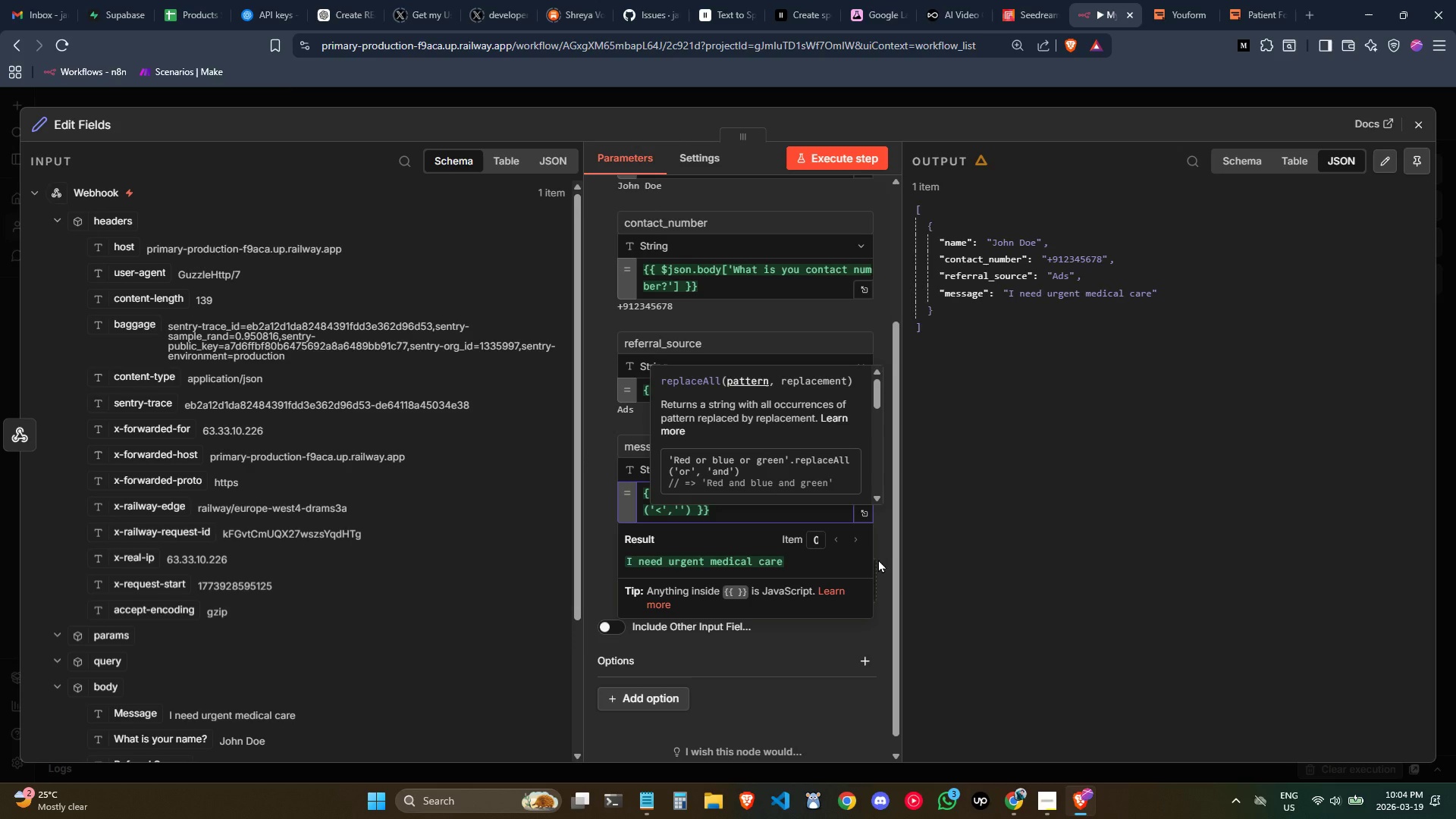 
scroll: coordinate [800, 432], scroll_direction: down, amount: 1.0
 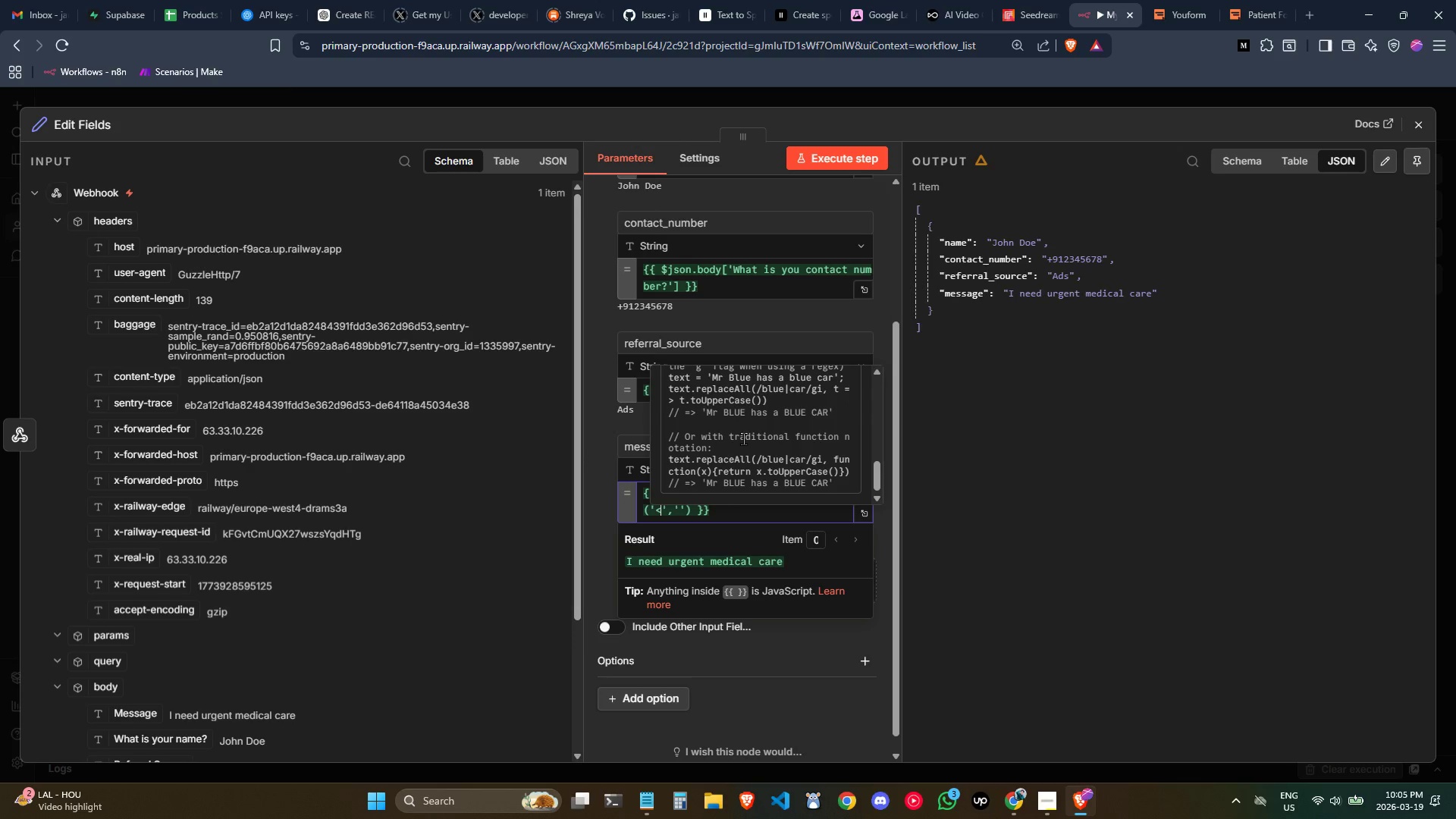 
wait(97.76)
 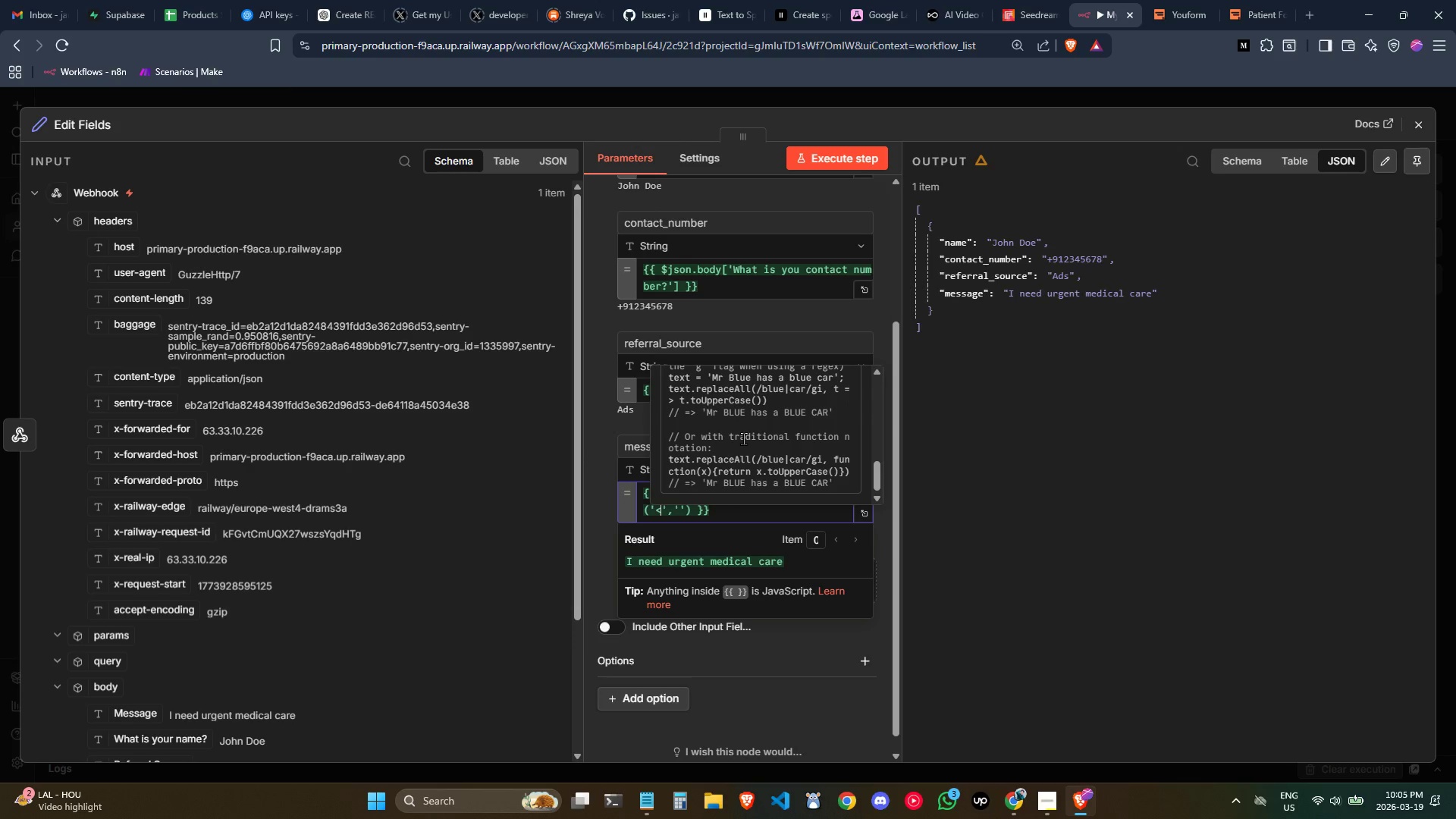 
left_click([747, 450])
 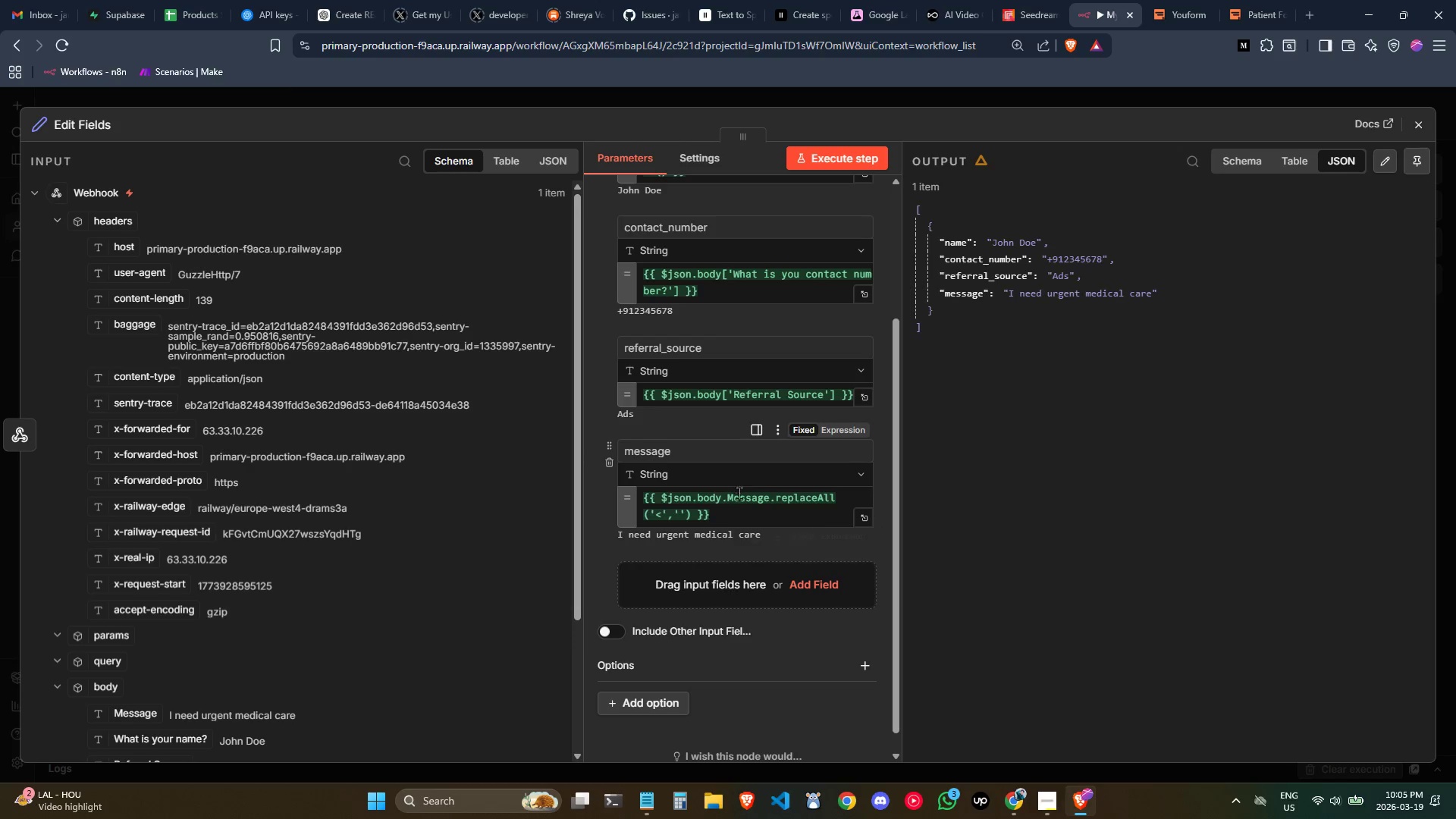 
left_click([729, 522])
 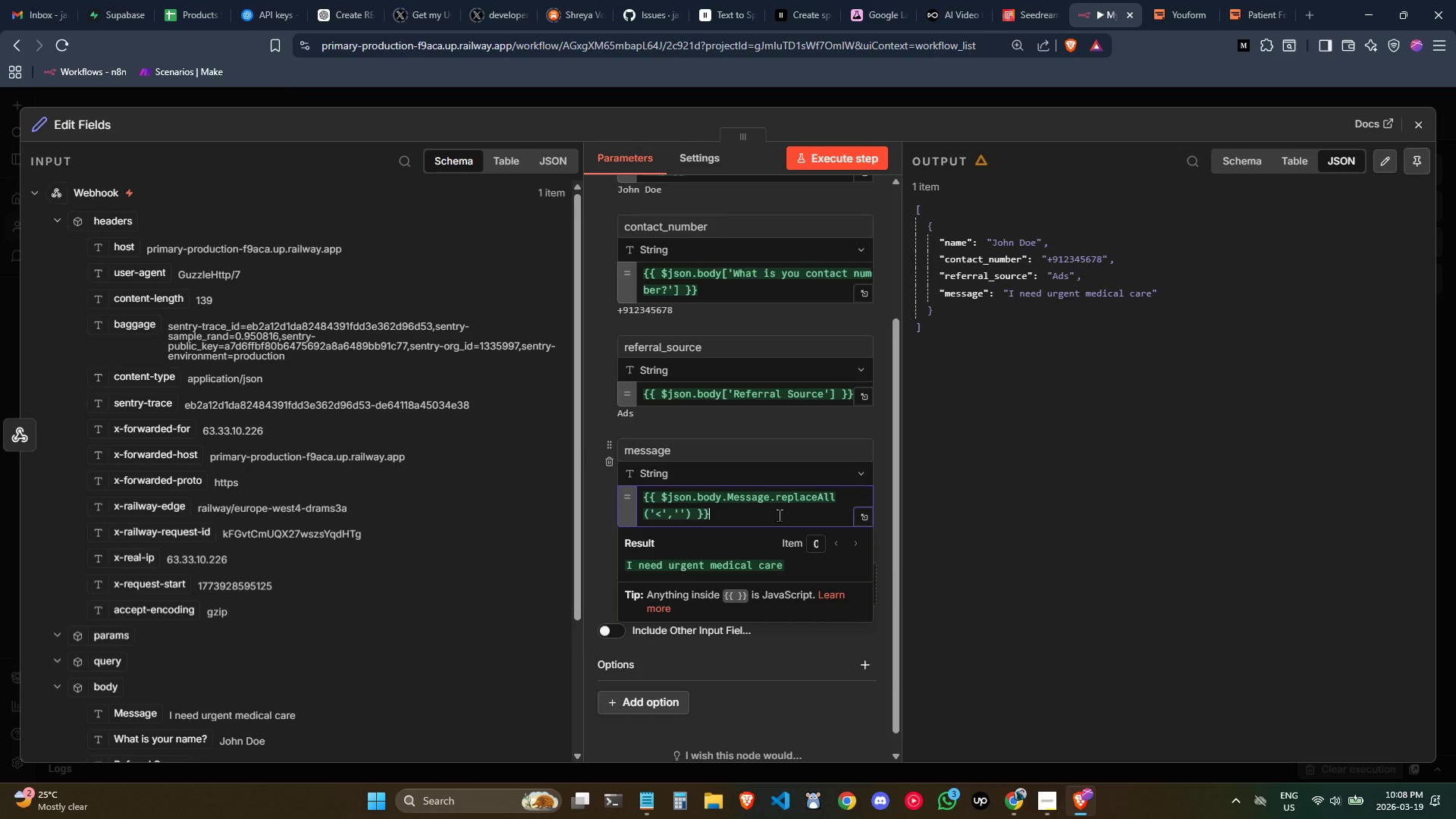 
wait(146.27)
 